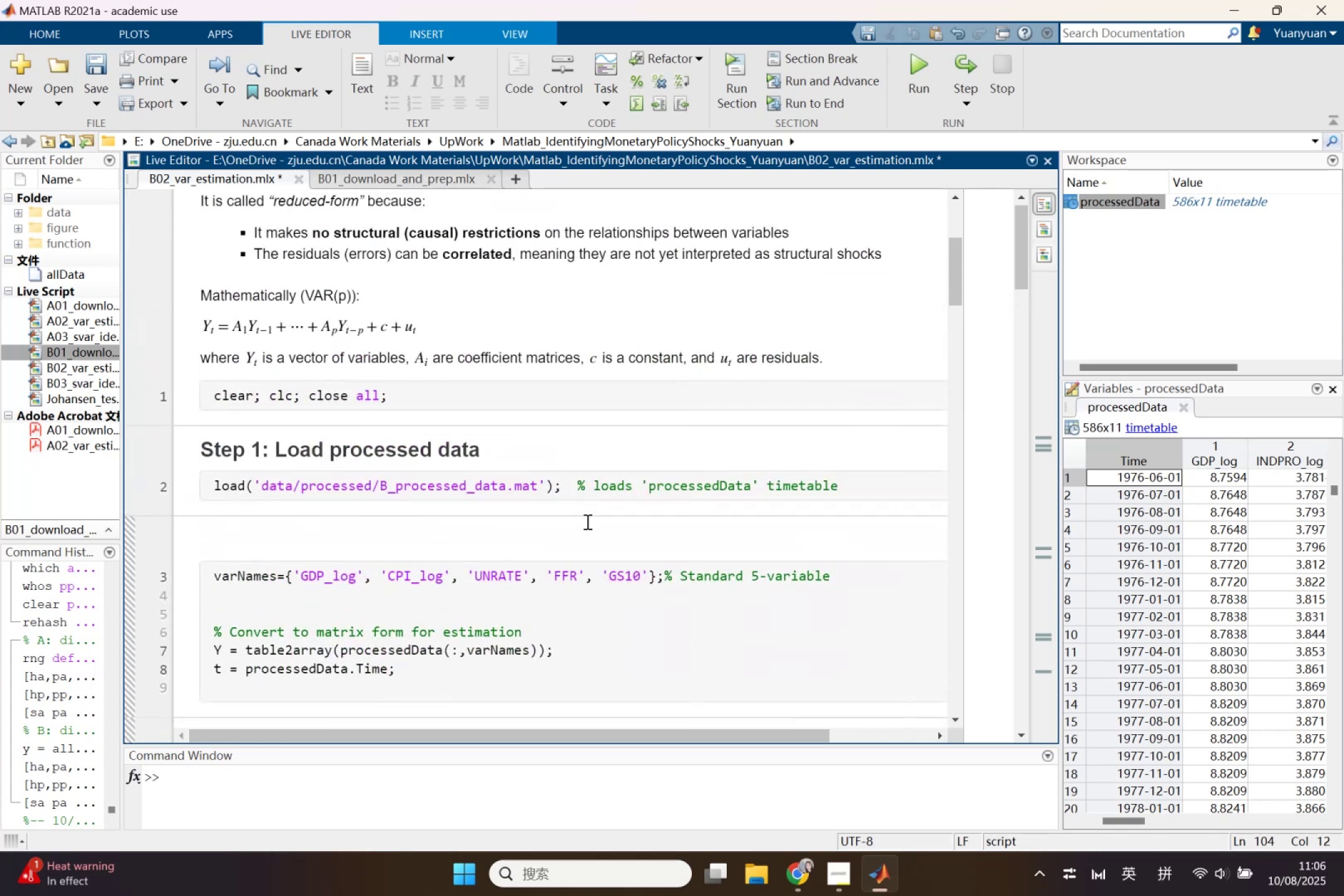 
scroll: coordinate [586, 521], scroll_direction: down, amount: 2.0
 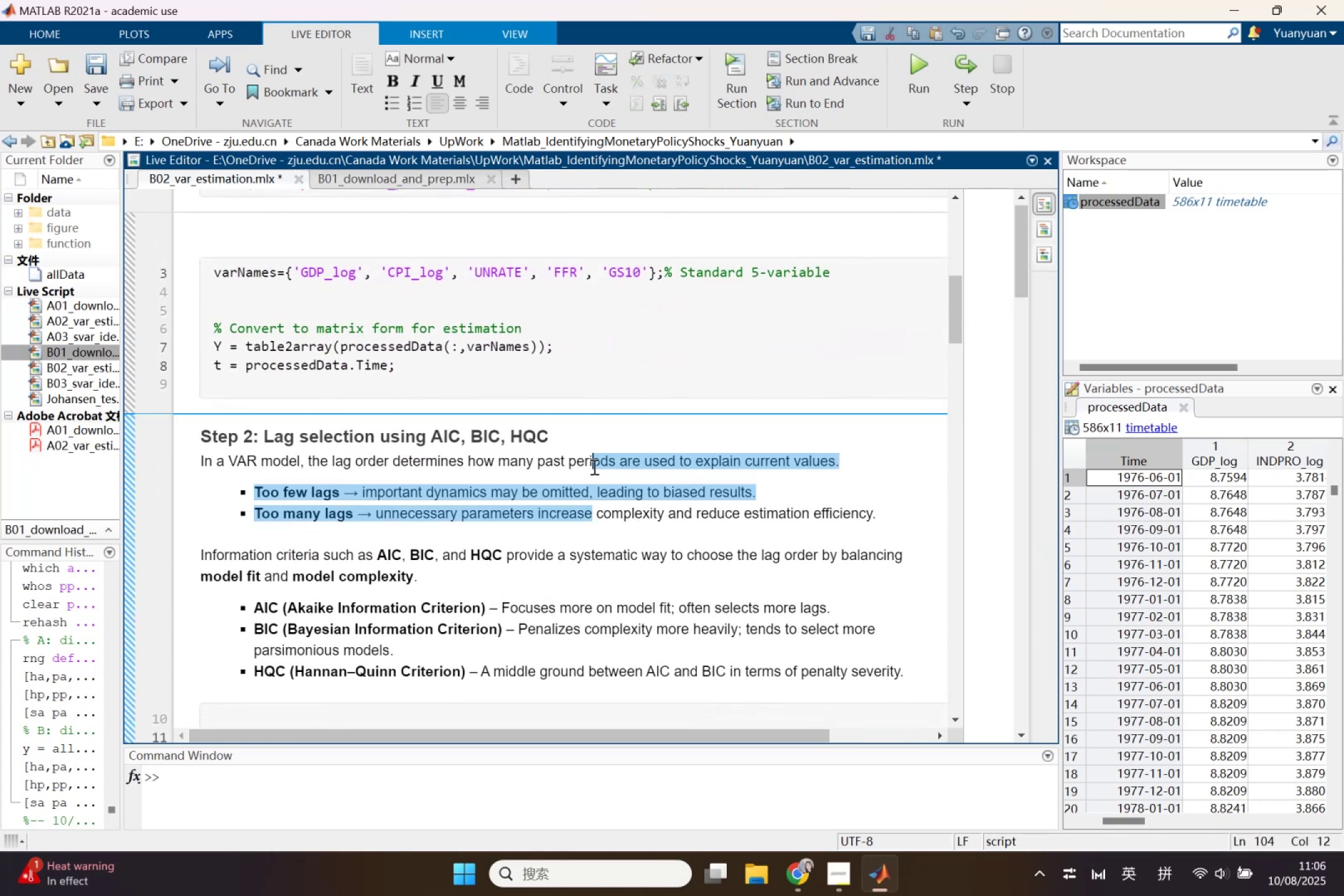 
left_click([578, 557])
 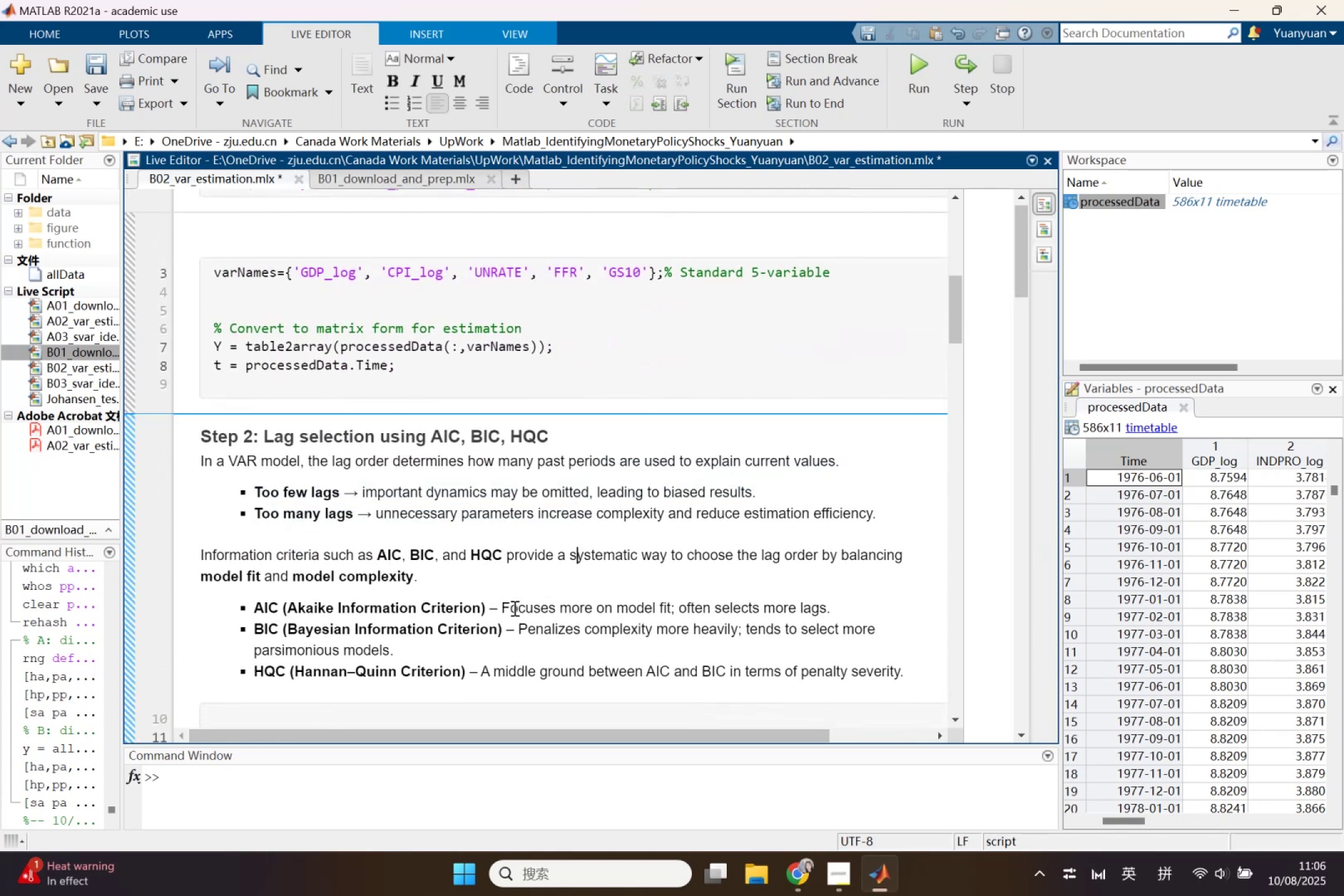 
scroll: coordinate [511, 609], scroll_direction: down, amount: 2.0
 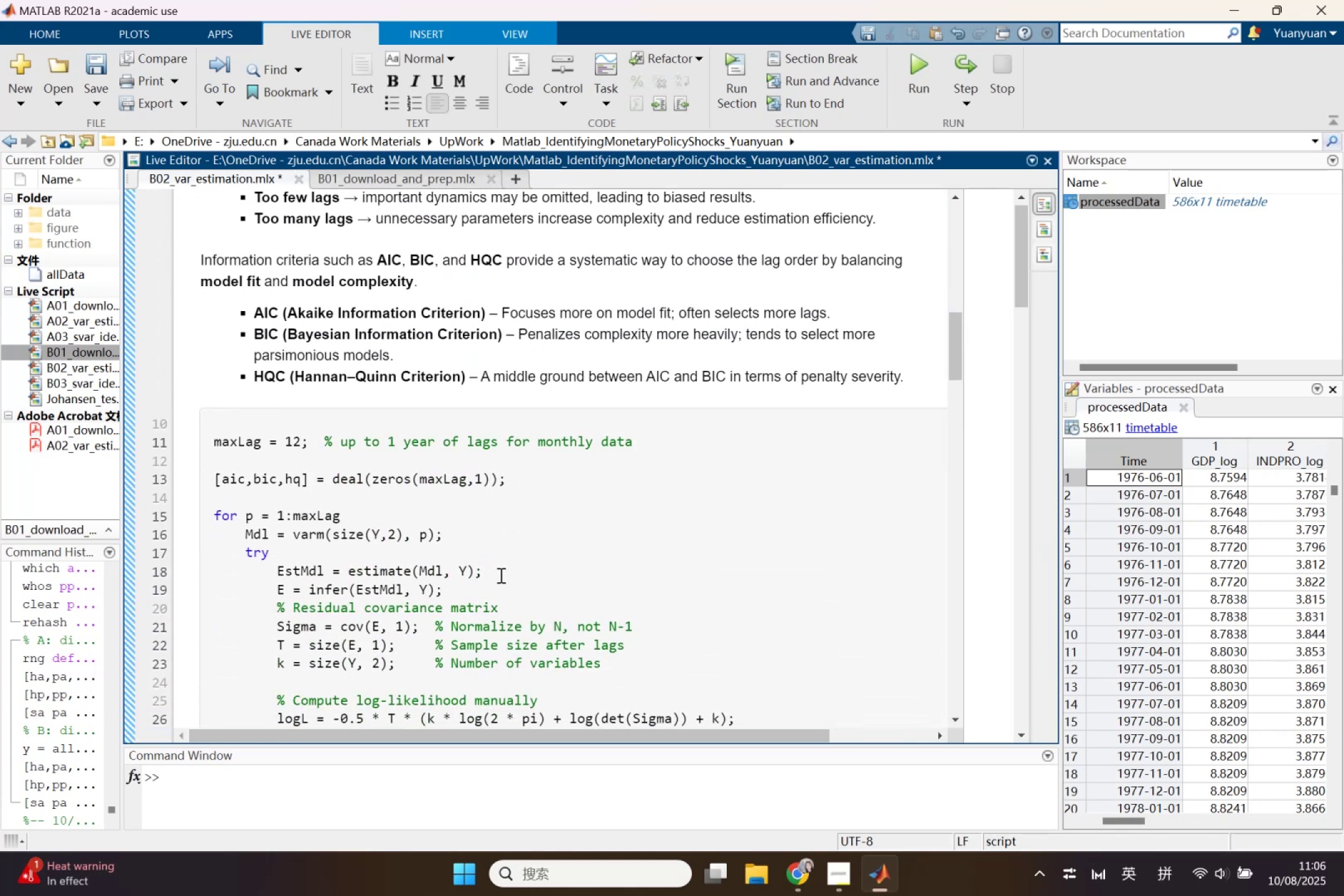 
left_click([500, 575])
 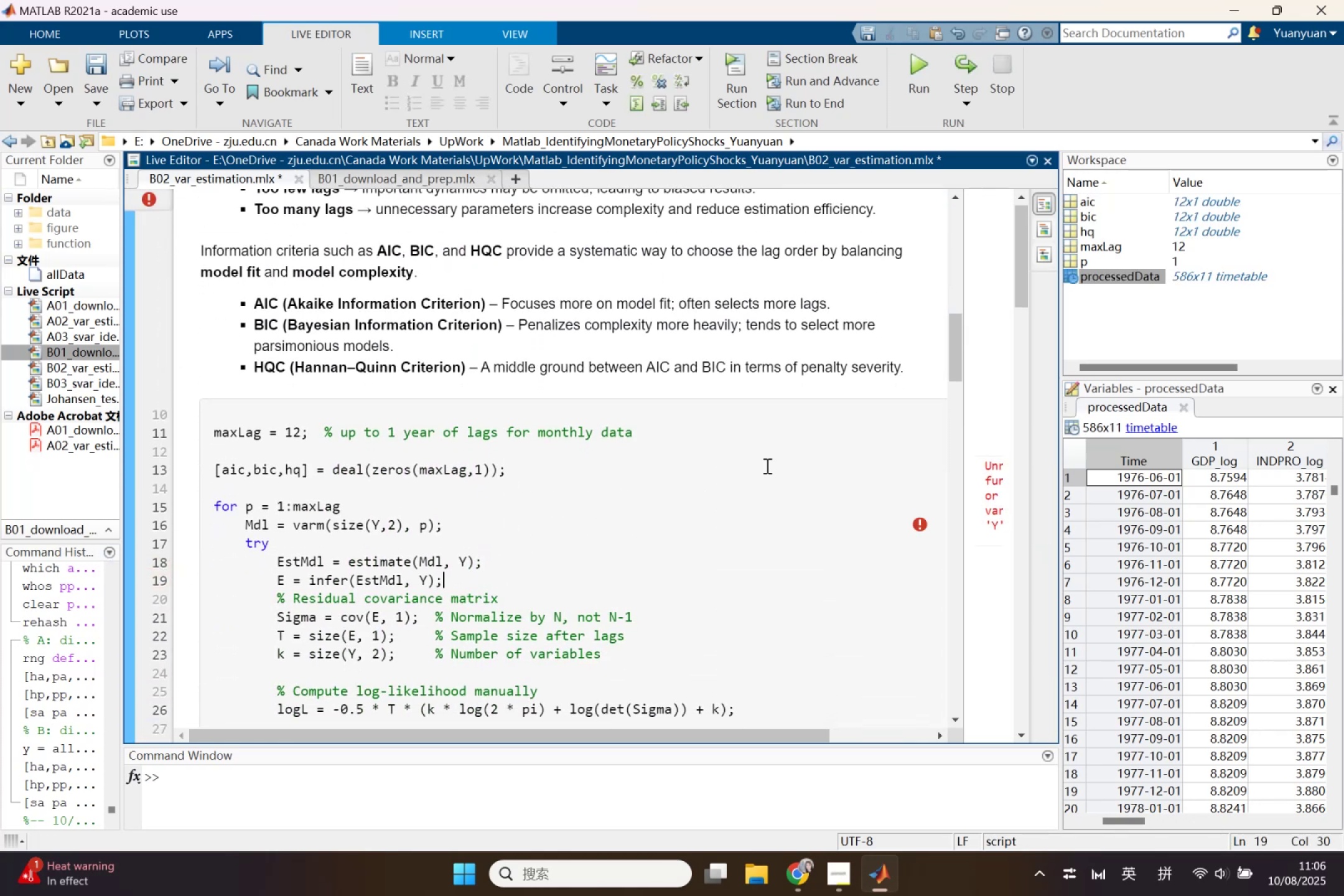 
wait(10.76)
 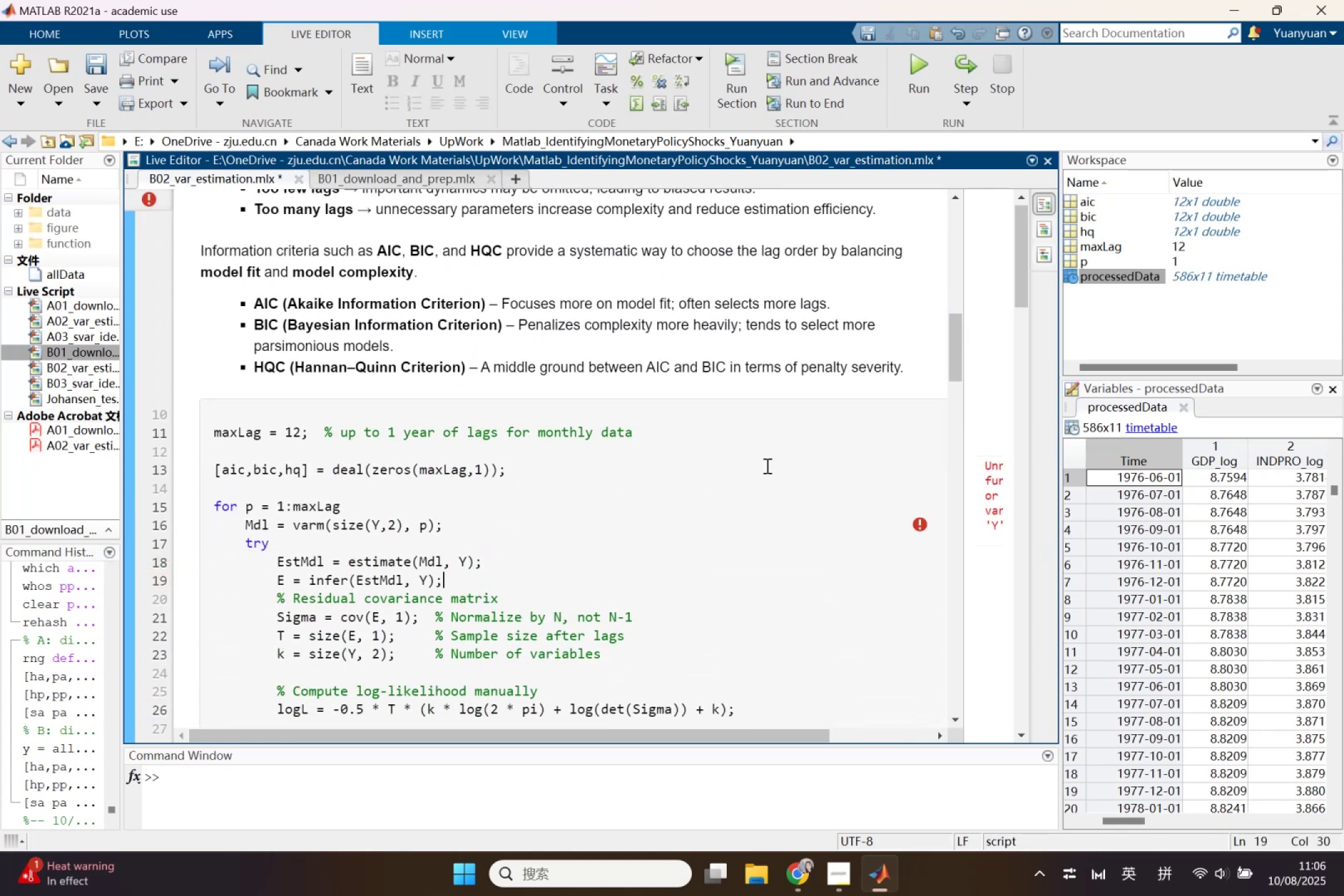 
scroll: coordinate [579, 402], scroll_direction: up, amount: 3.0
 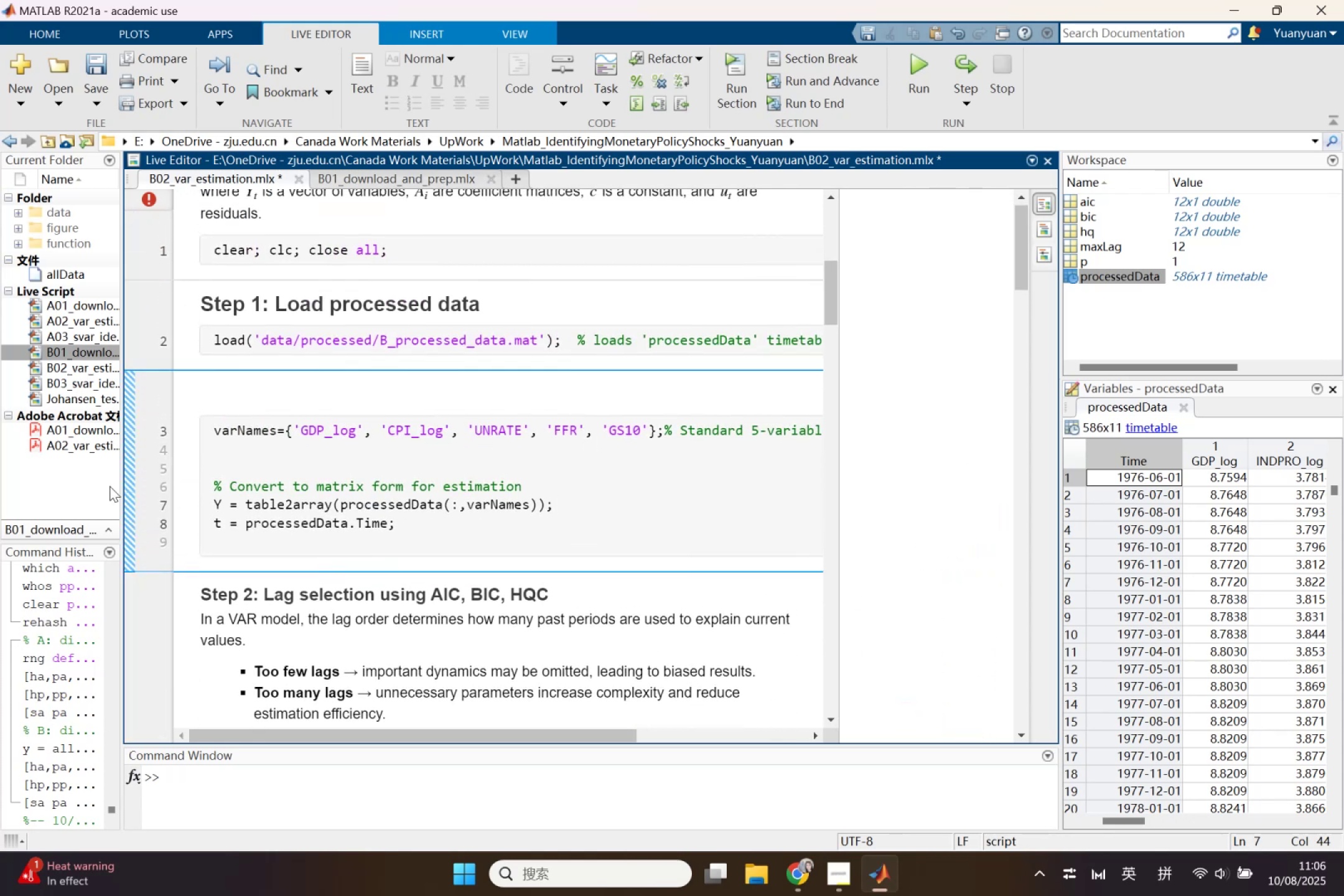 
left_click([126, 489])
 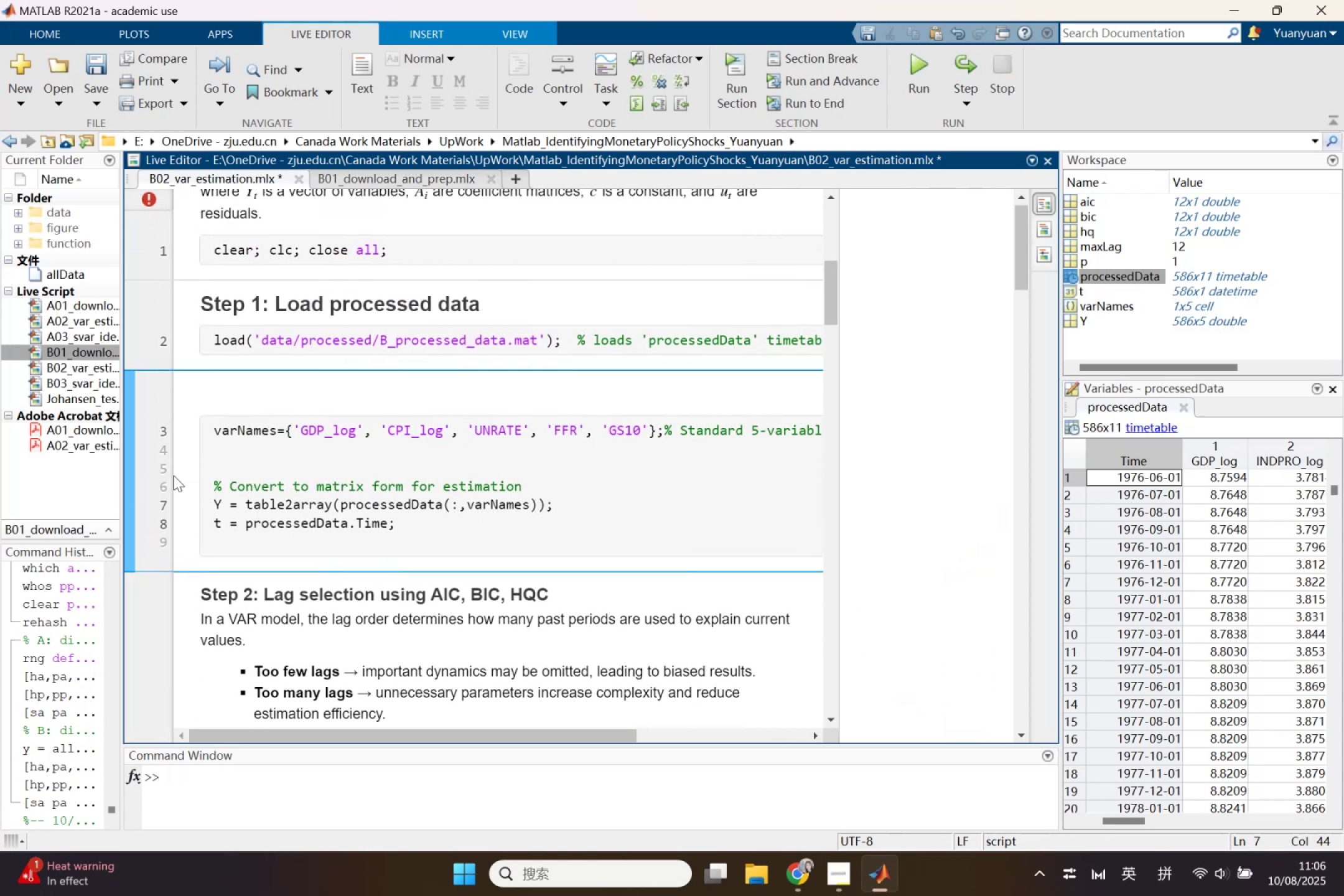 
scroll: coordinate [228, 467], scroll_direction: down, amount: 5.0
 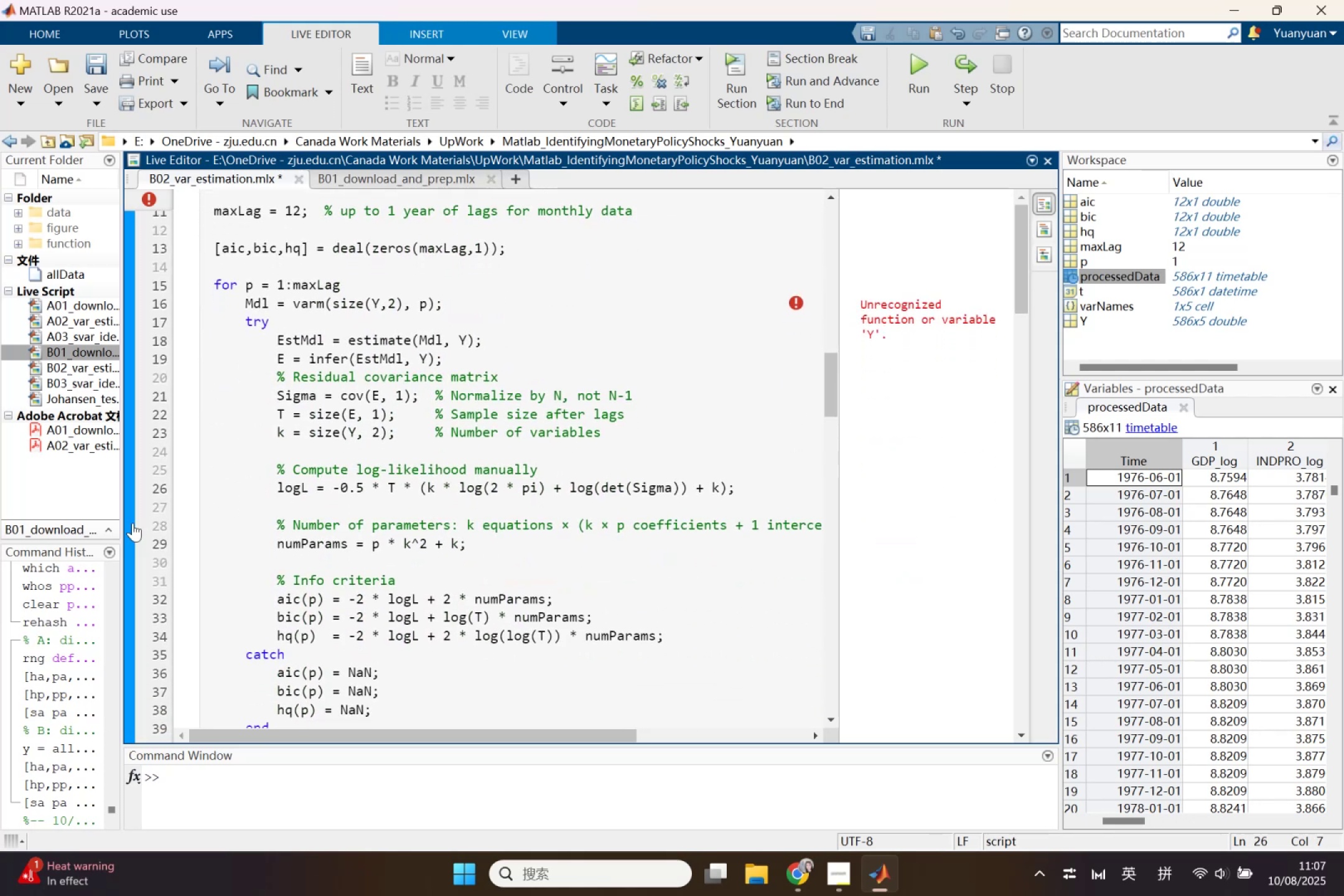 
left_click([129, 523])
 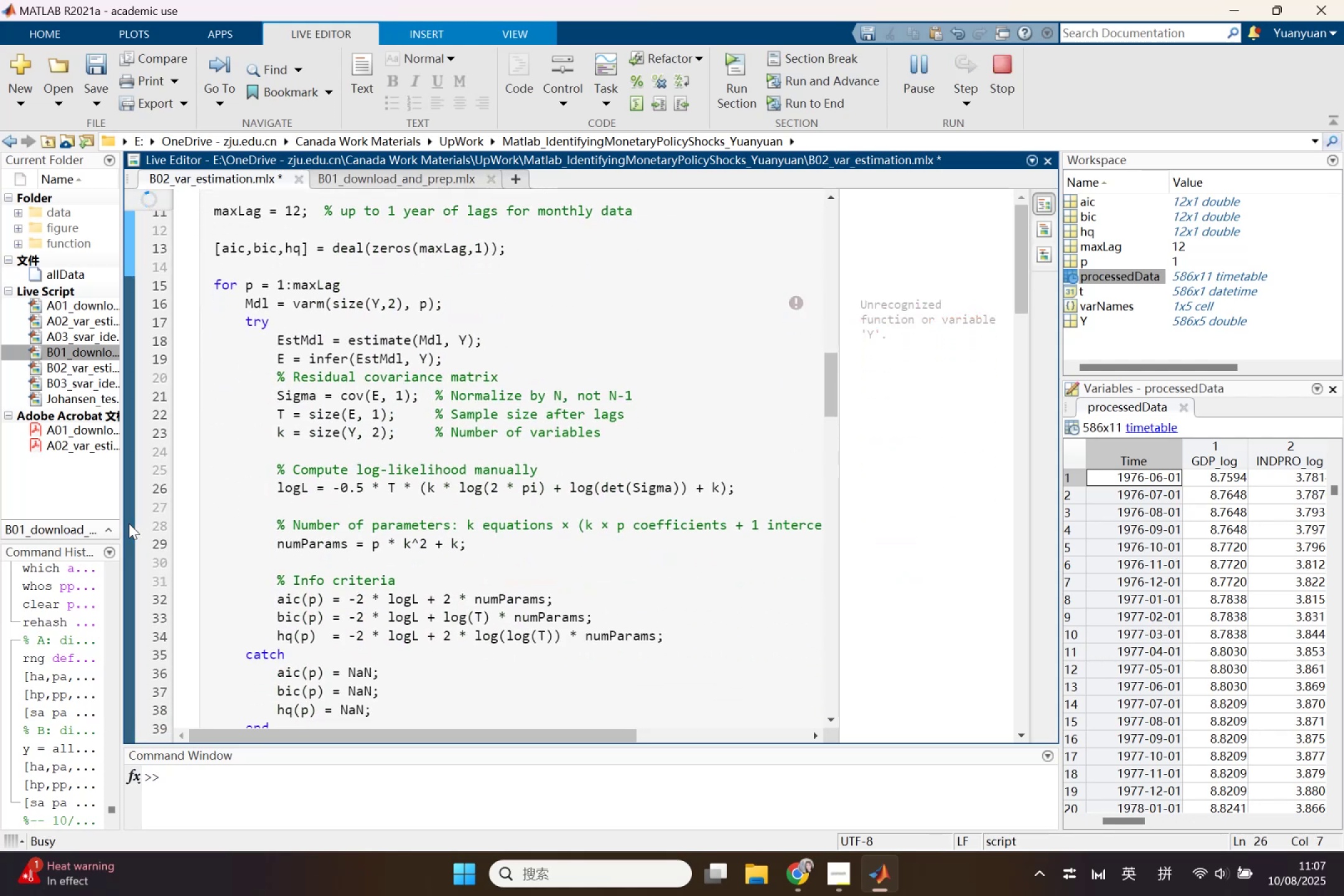 
scroll: coordinate [381, 544], scroll_direction: down, amount: 3.0
 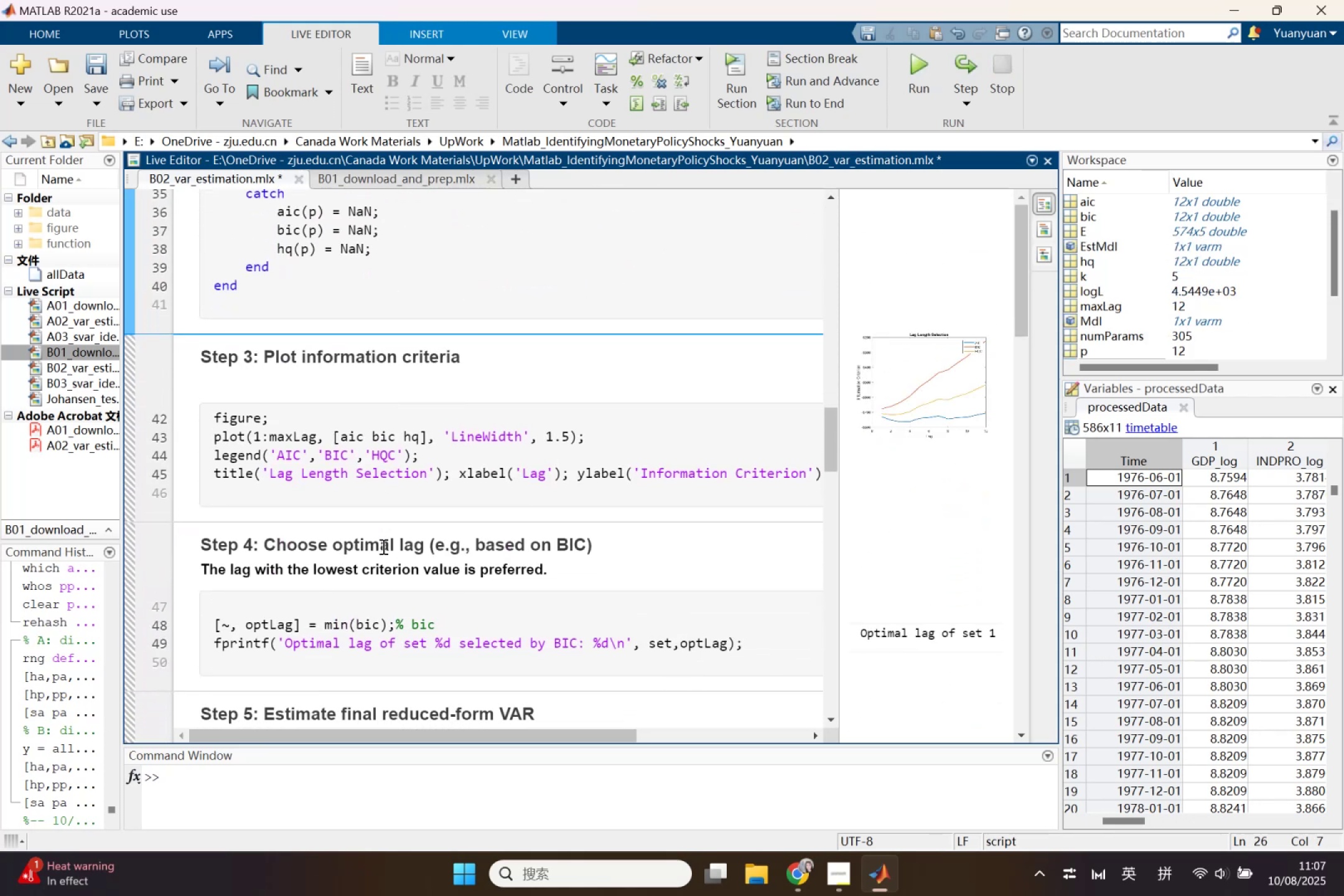 
left_click([340, 457])
 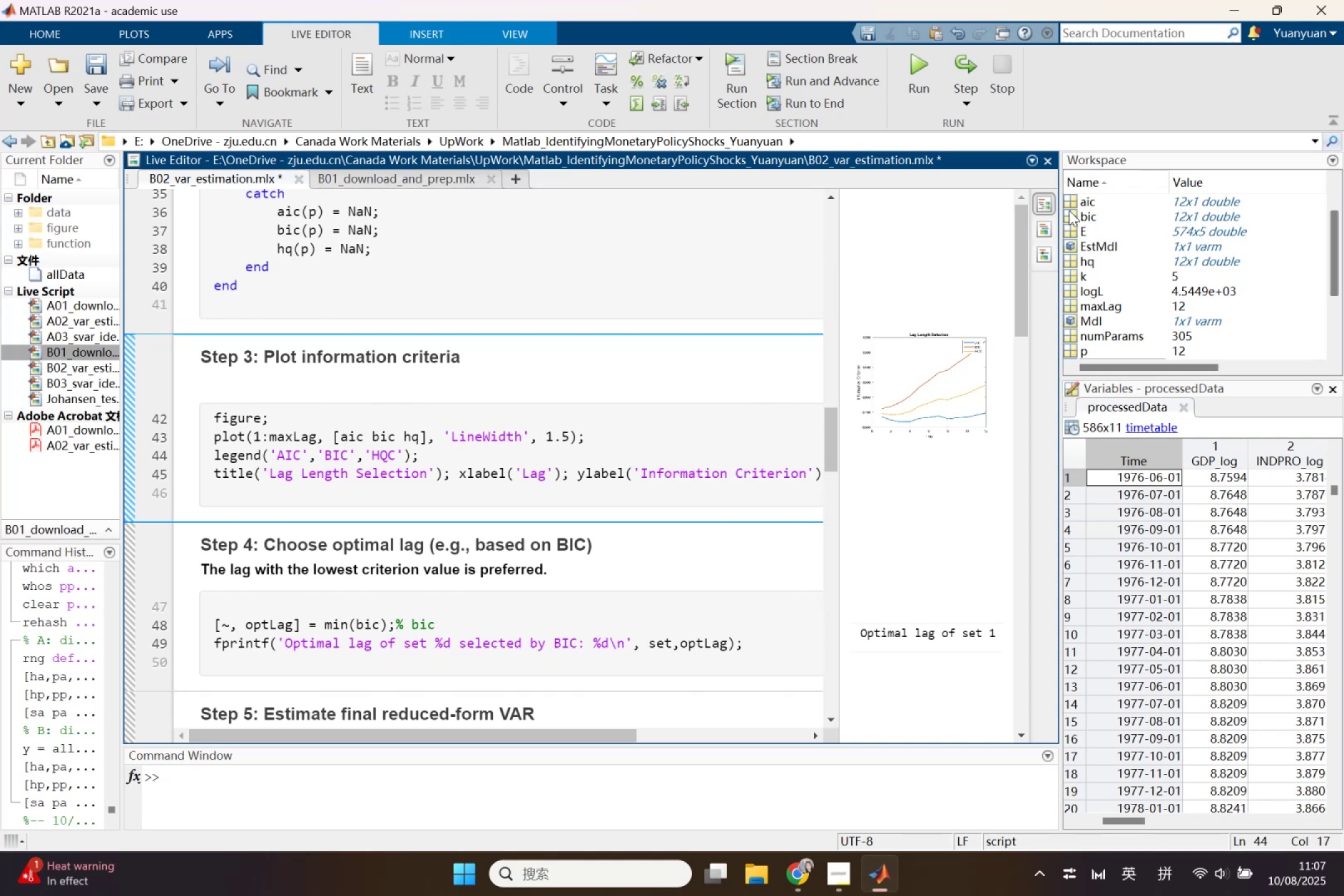 
double_click([1069, 210])
 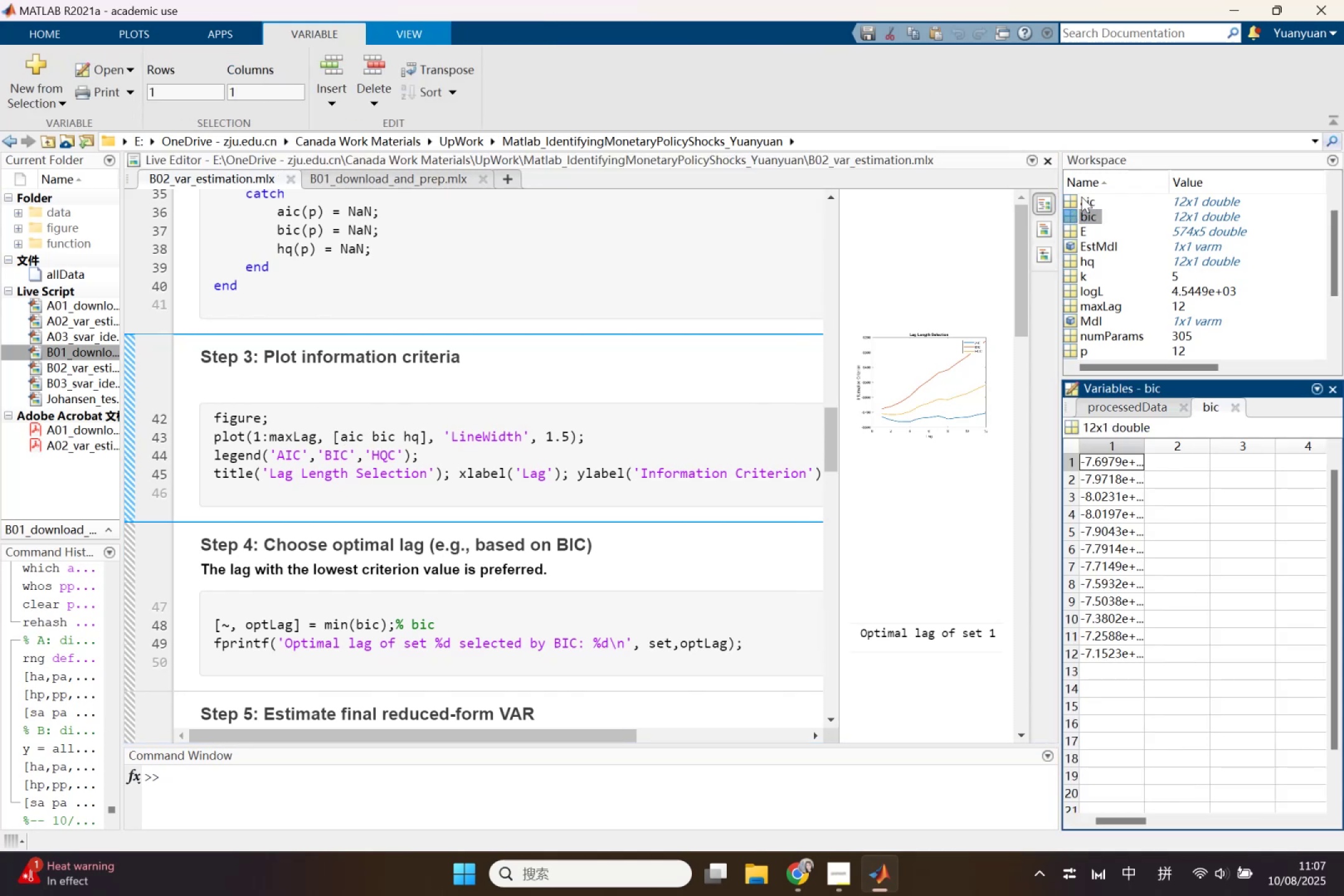 
left_click([286, 424])
 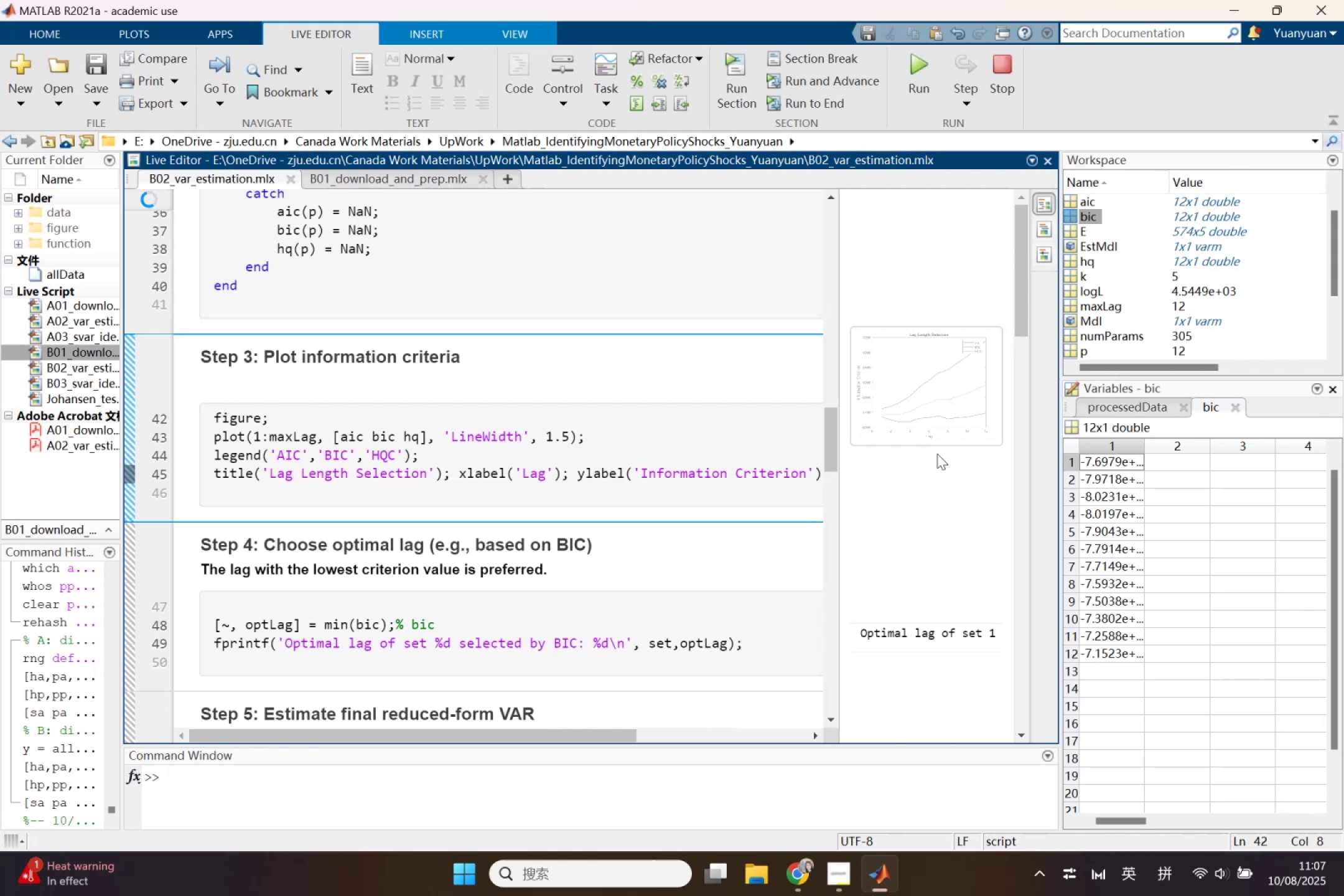 
wait(18.32)
 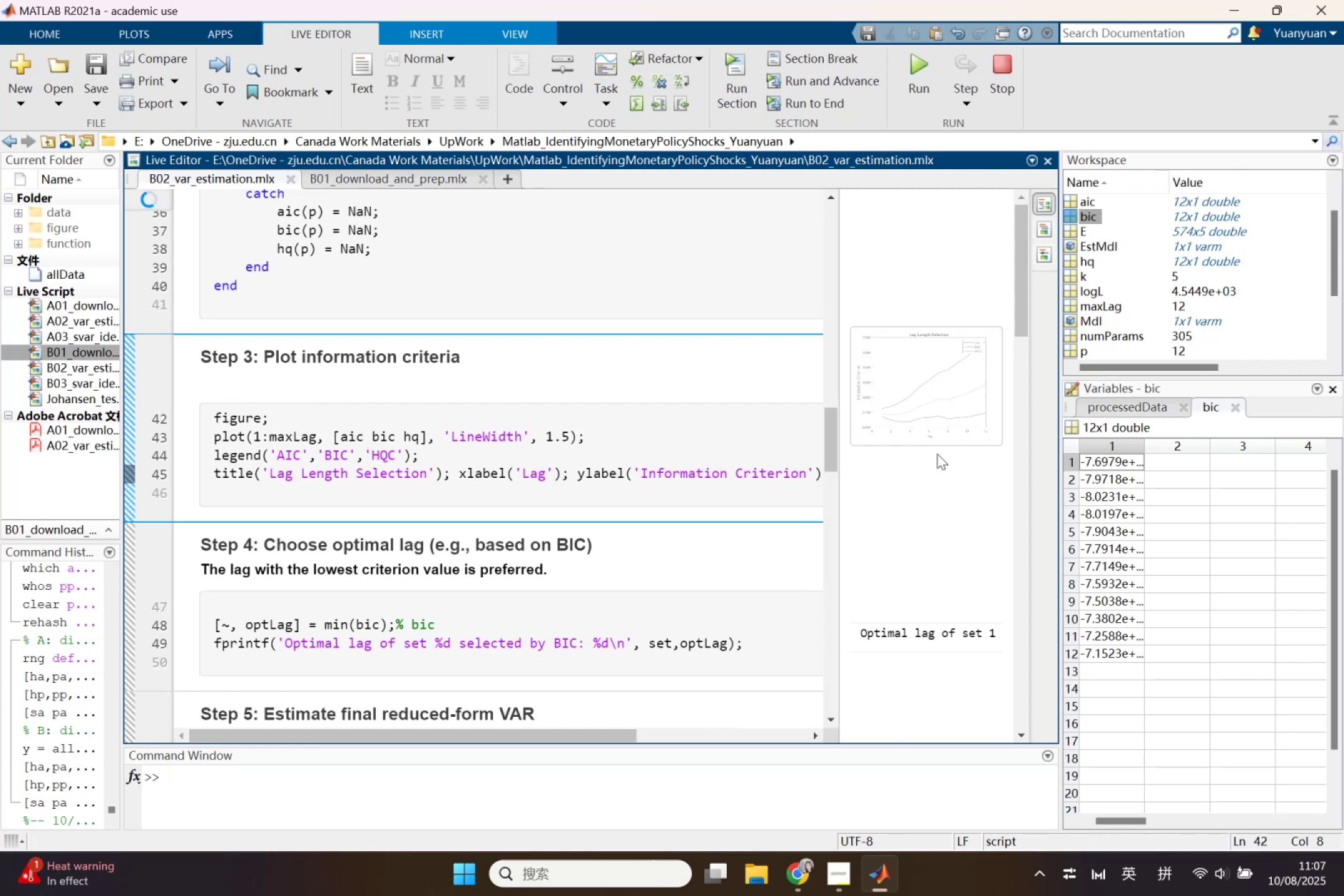 
left_click([127, 642])
 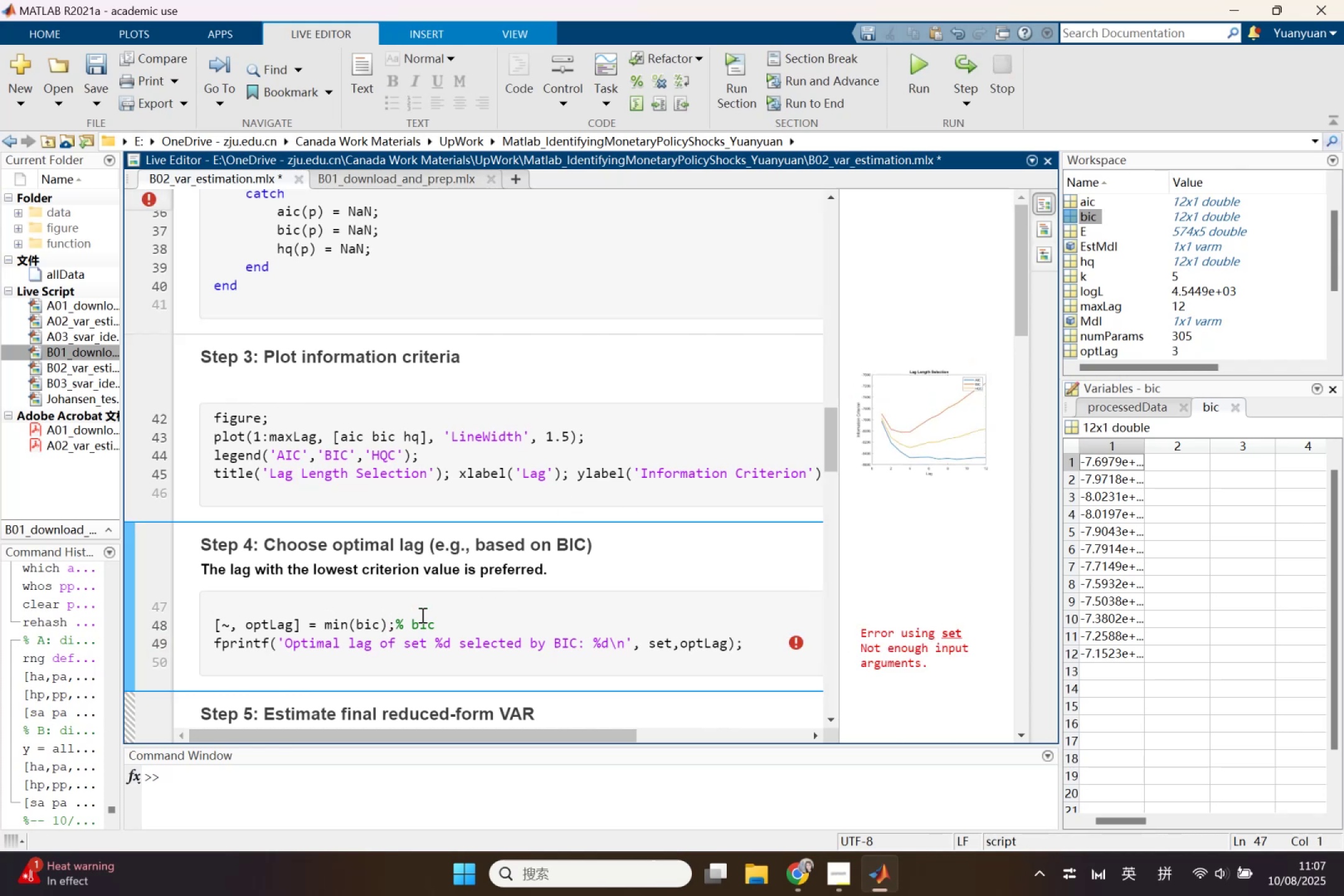 
wait(9.63)
 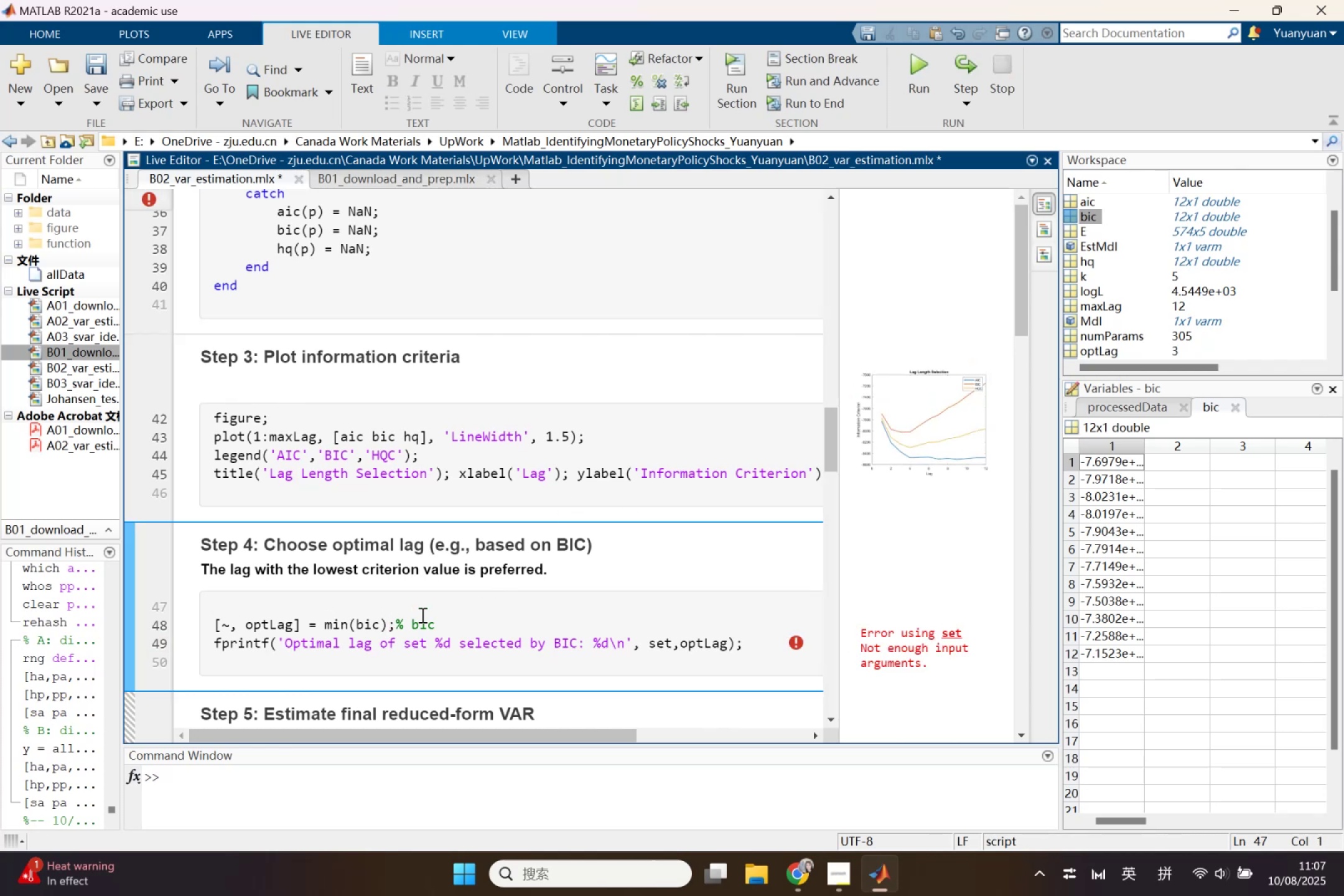 
key(Backspace)
 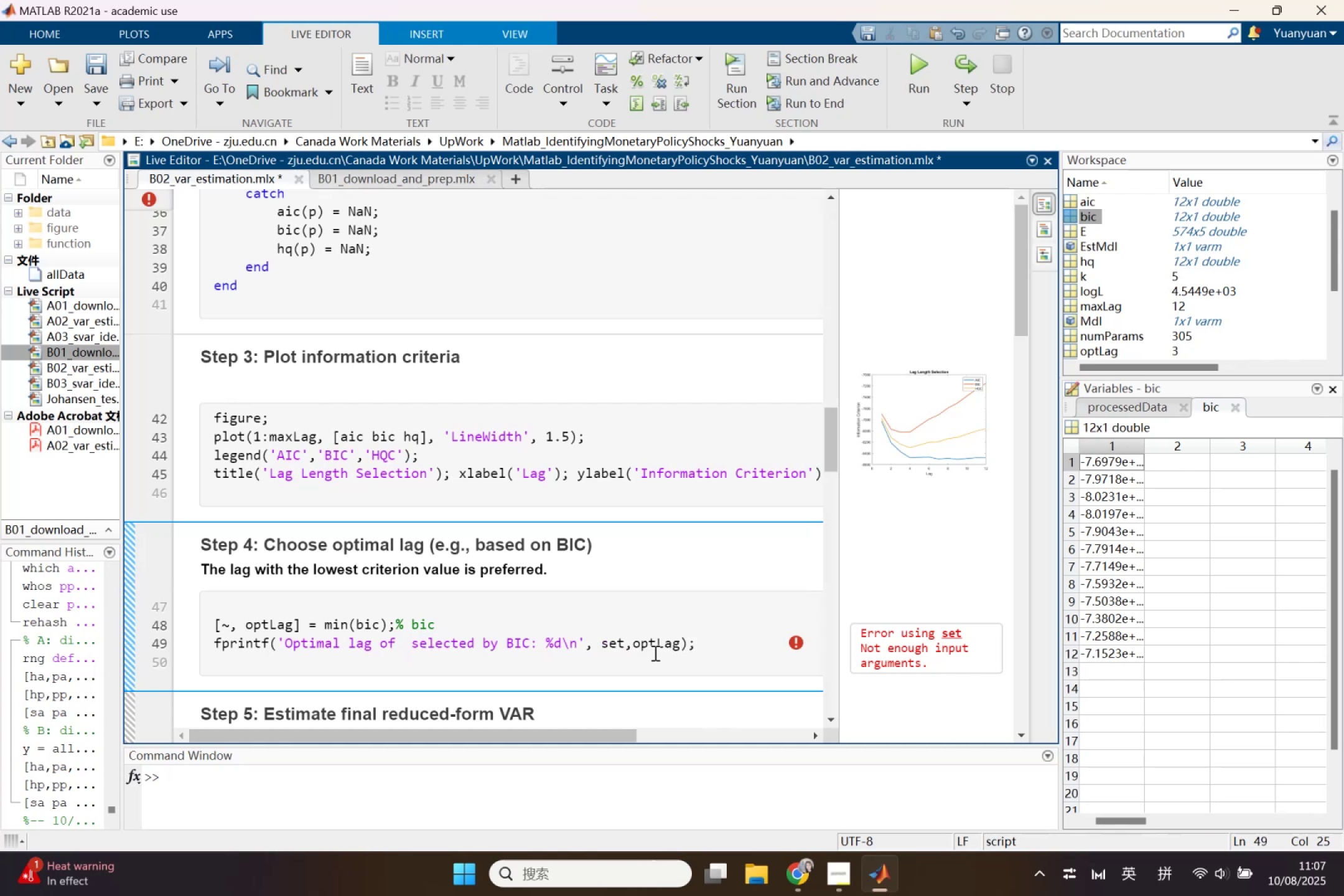 
key(Backspace)
 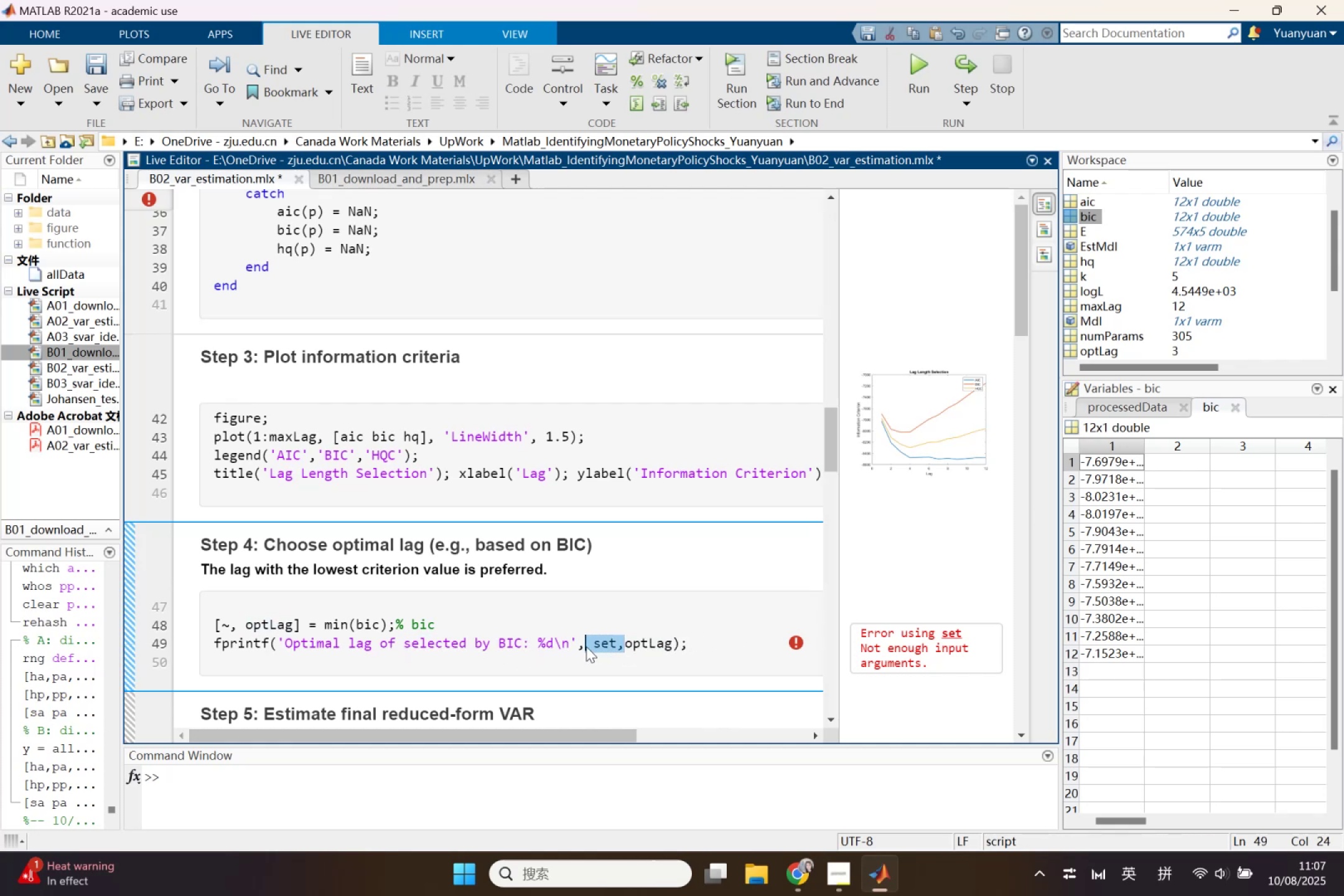 
key(Backspace)
 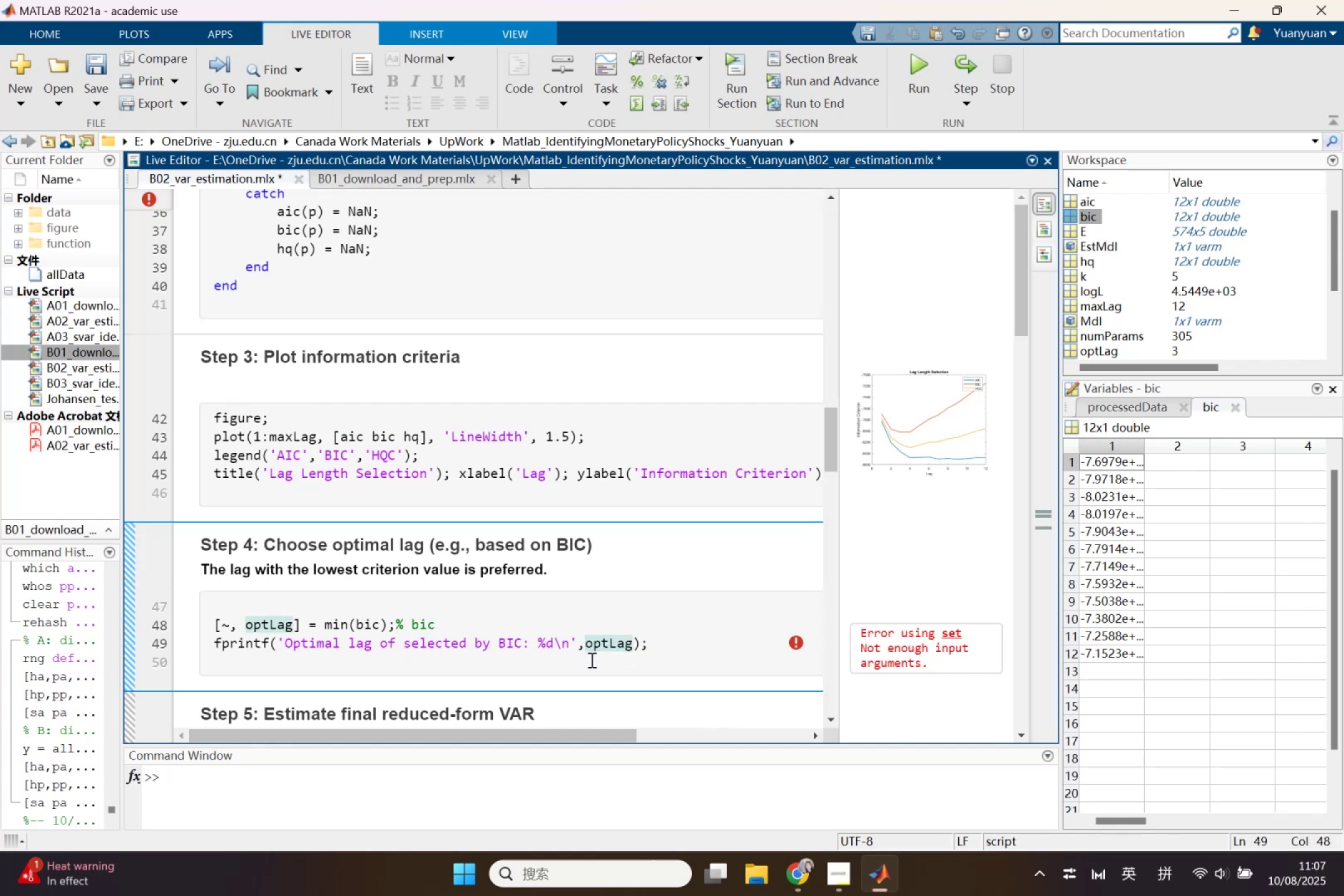 
key(Control+F)
 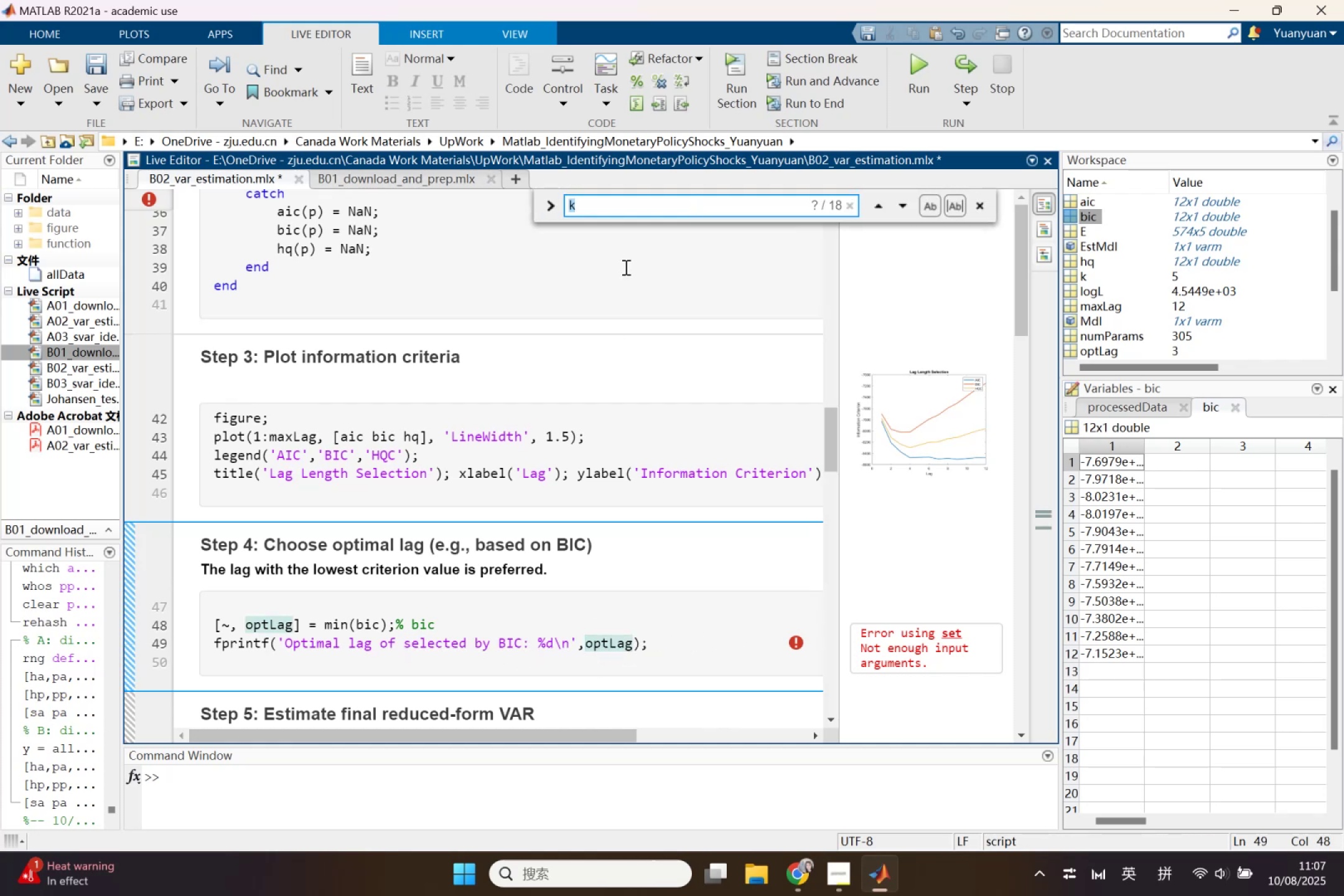 
left_click([626, 202])
 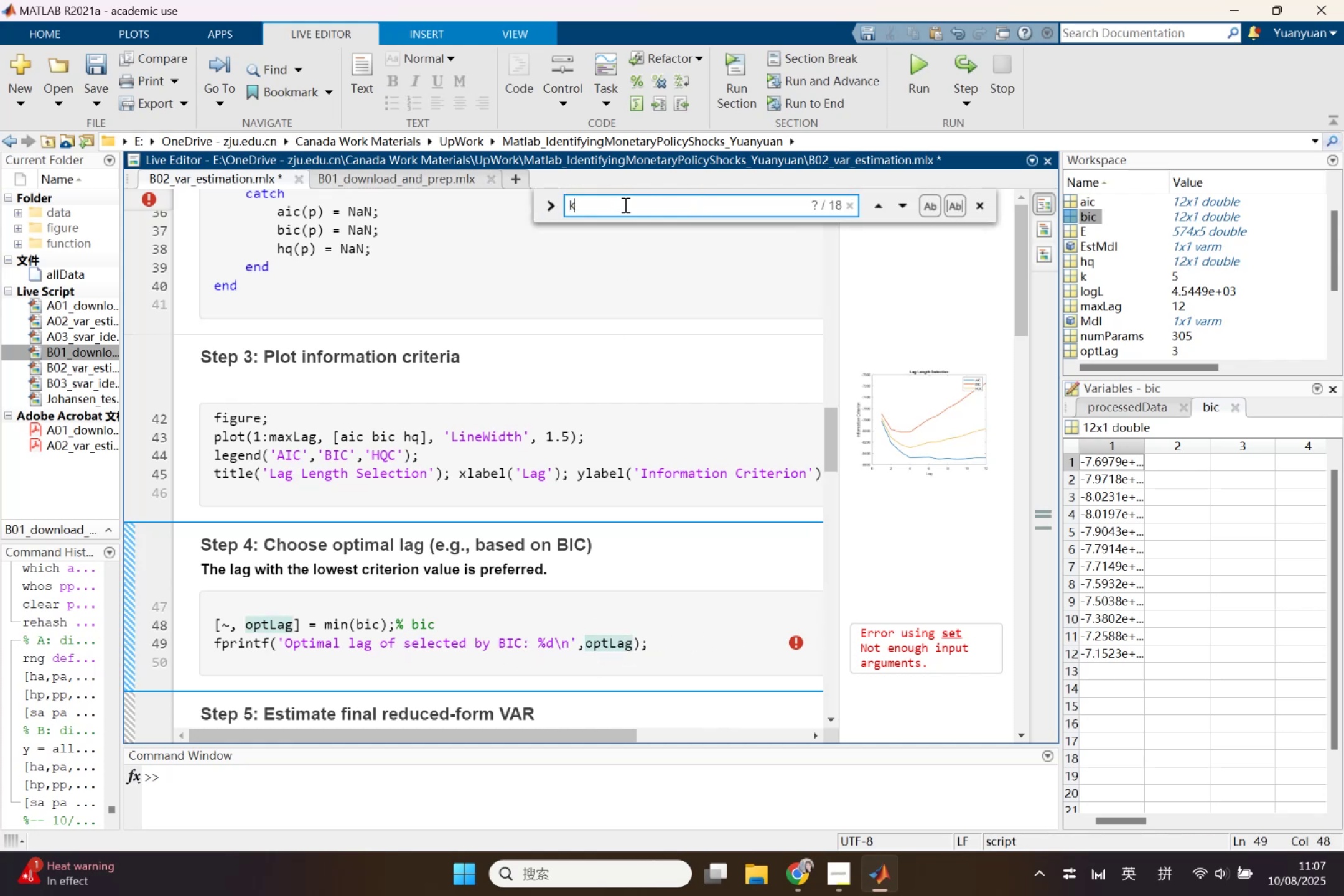 
left_click([624, 205])
 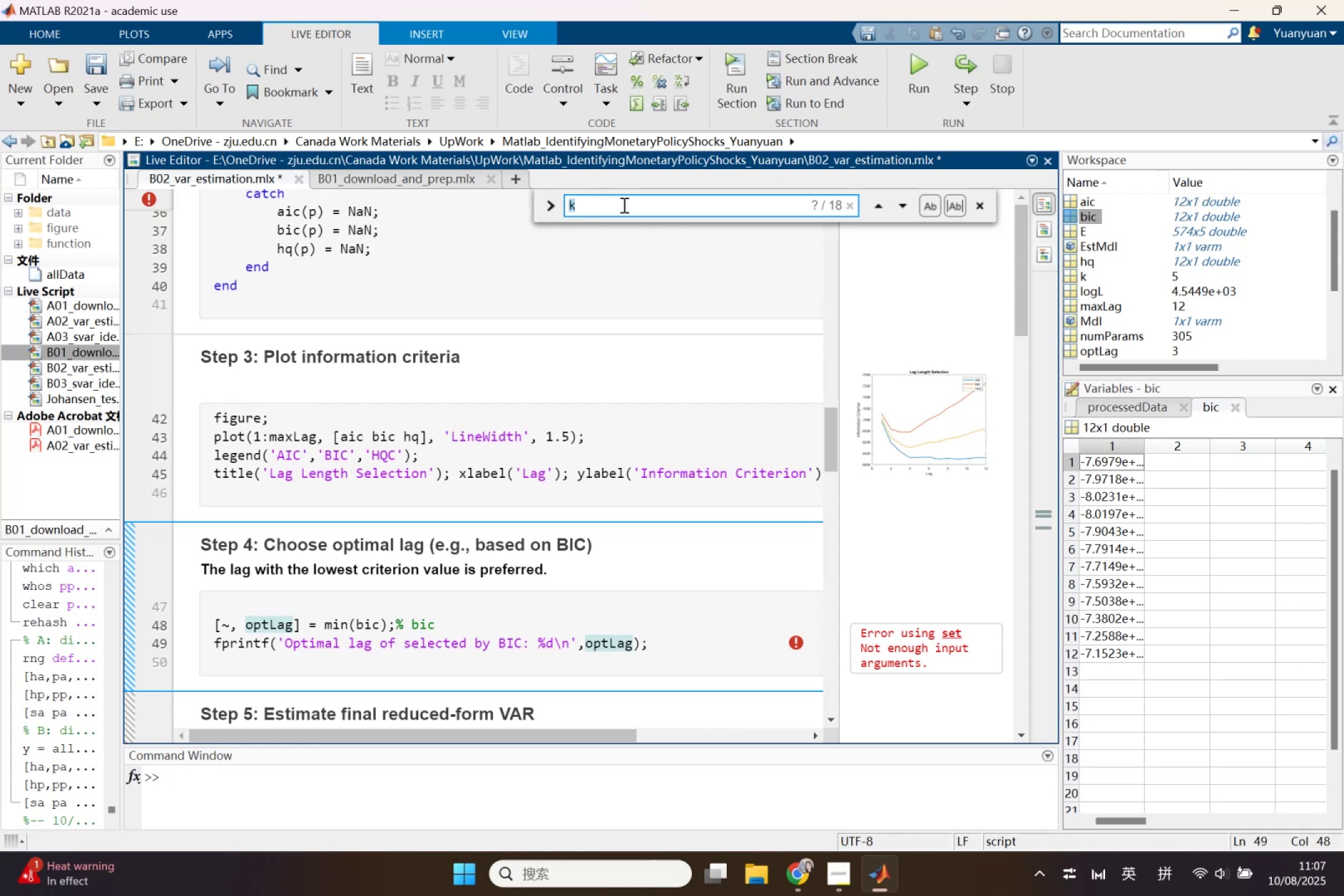 
type(set)
 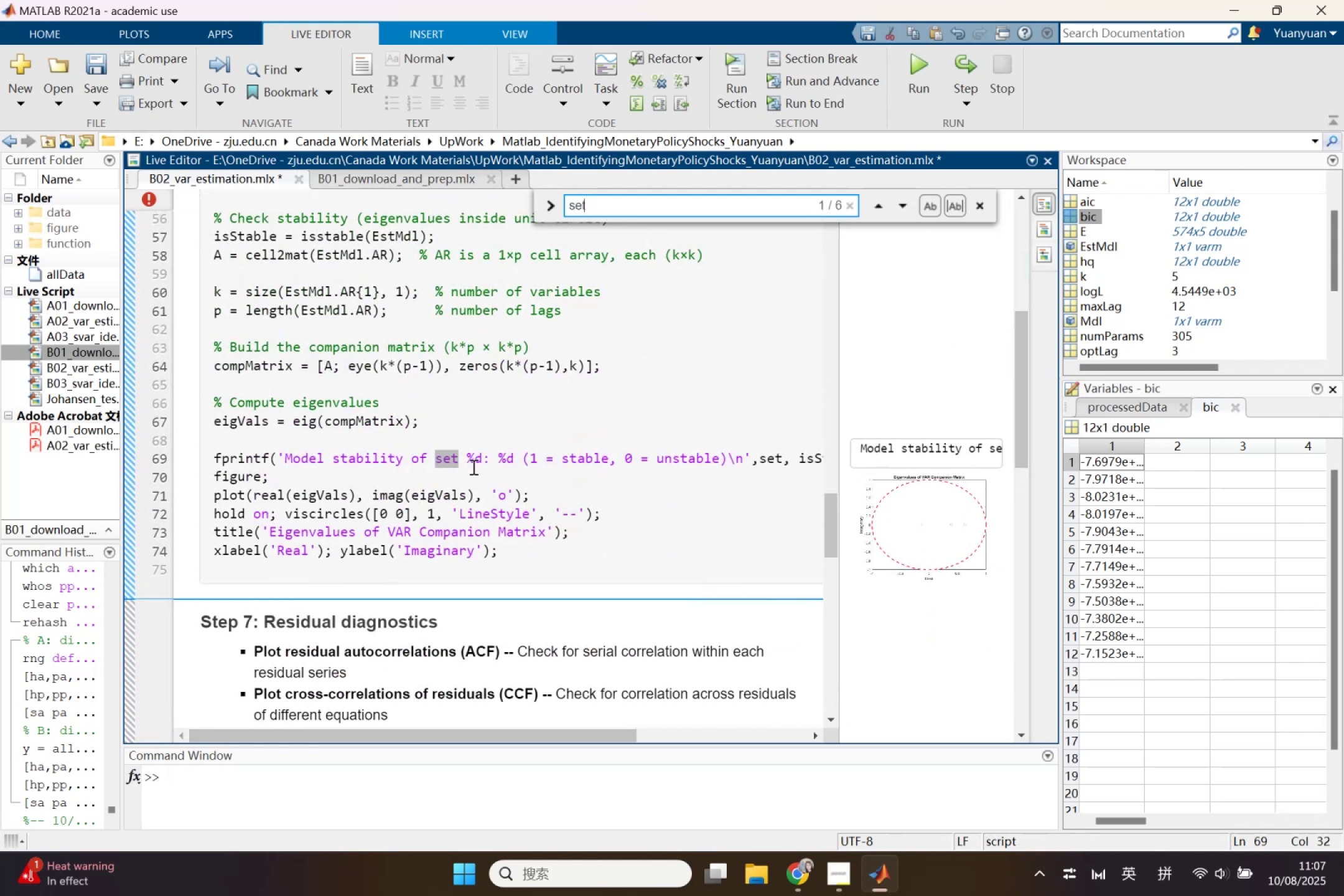 
left_click([492, 459])
 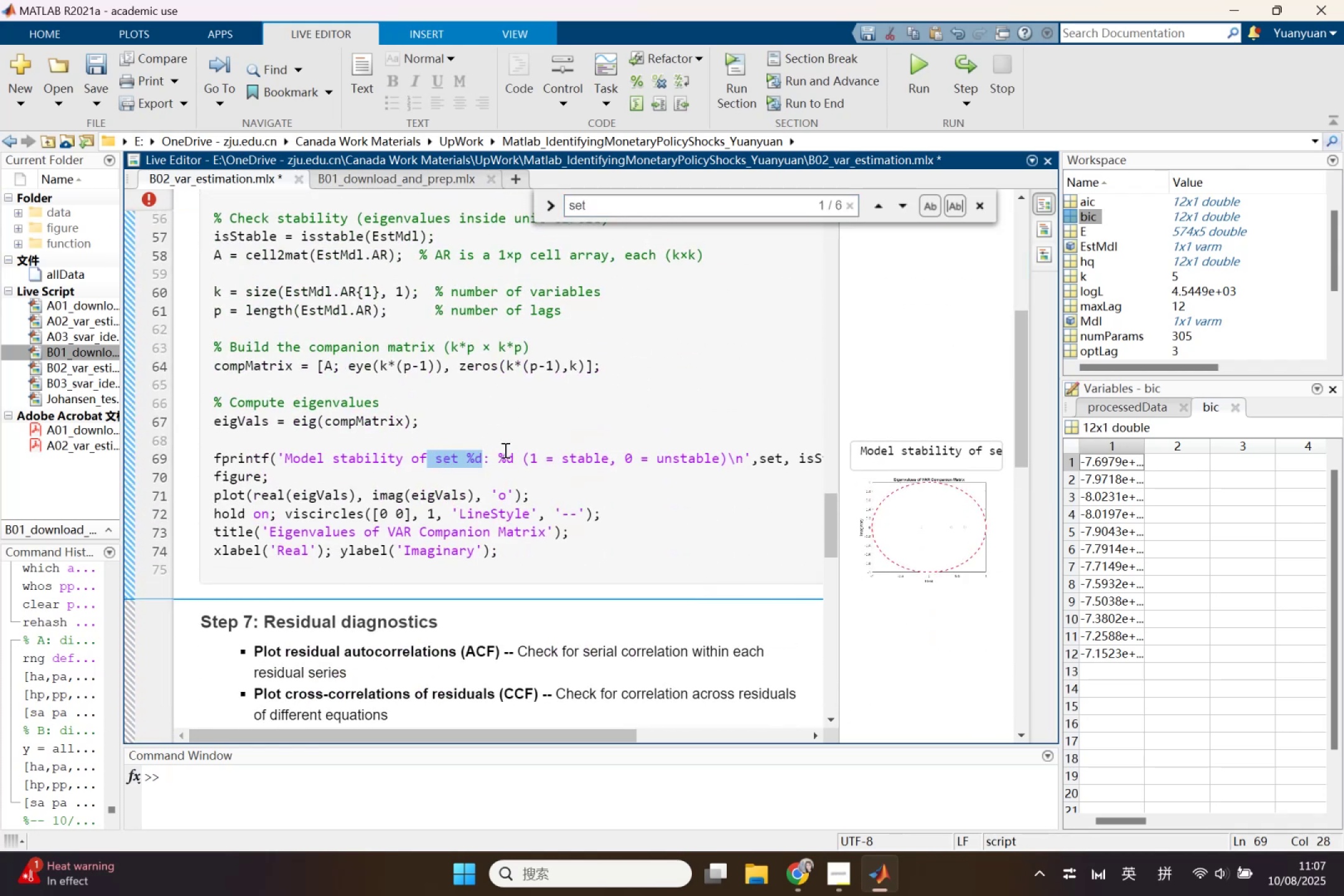 
wait(5.42)
 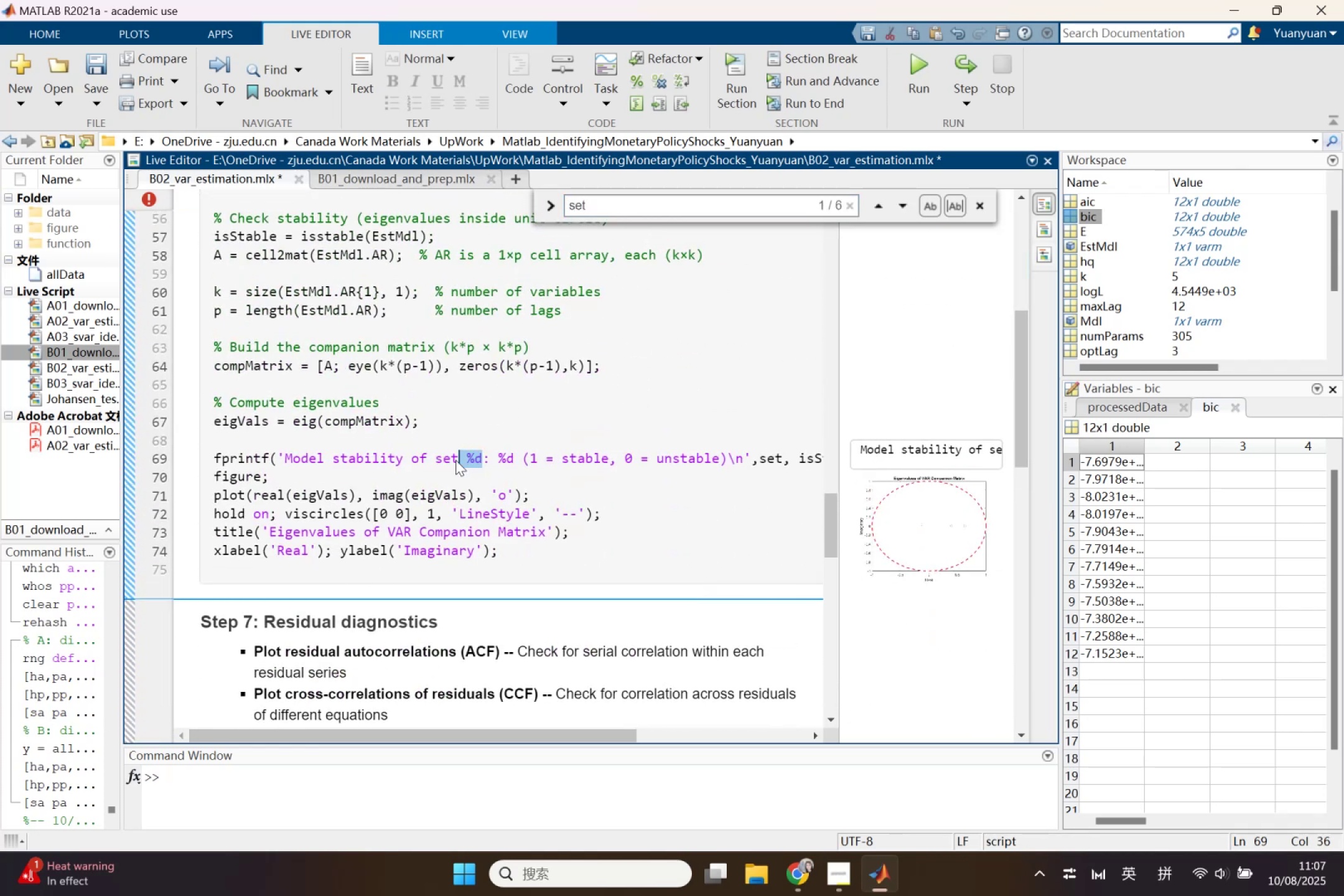 
key(Backspace)
 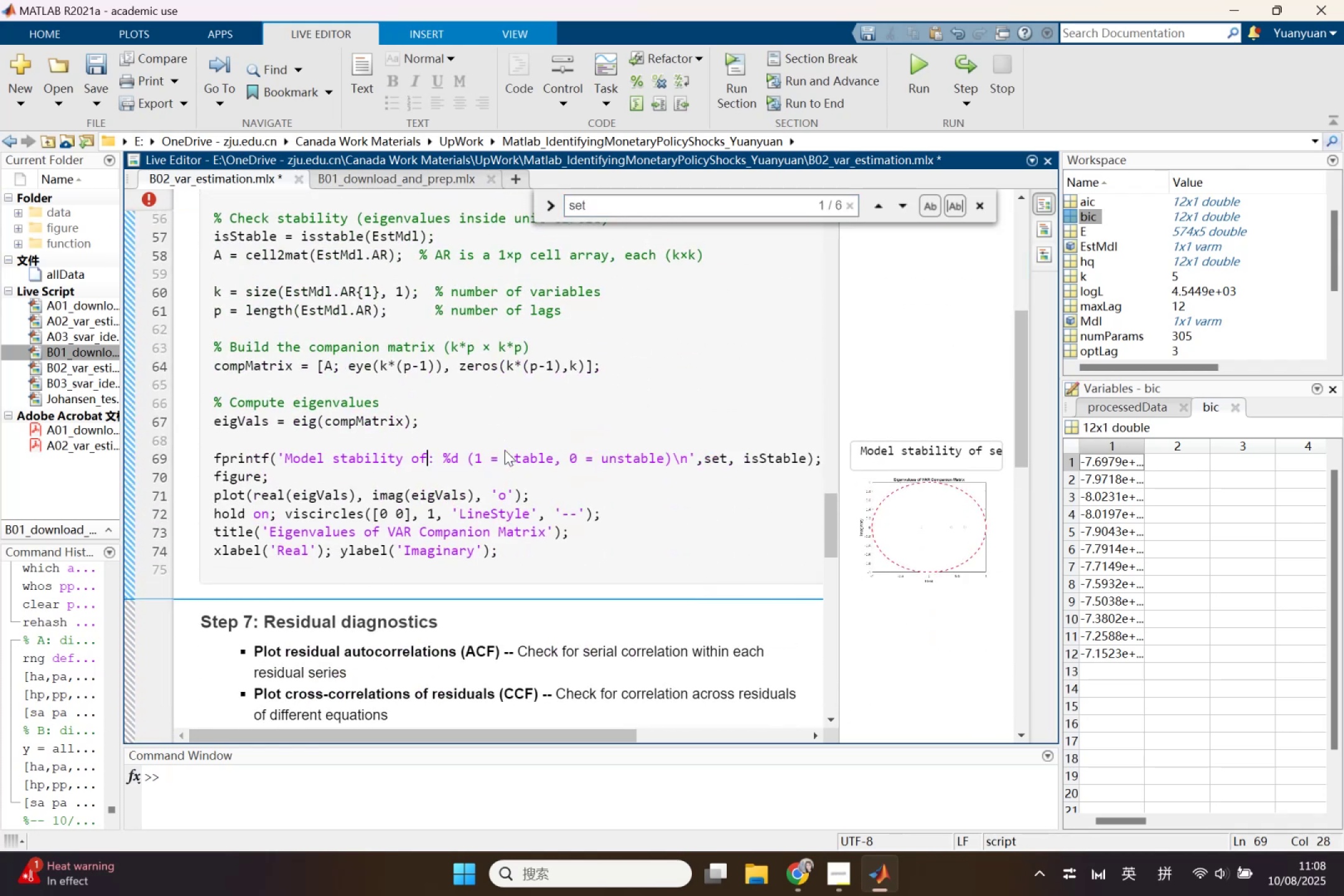 
key(Backspace)
 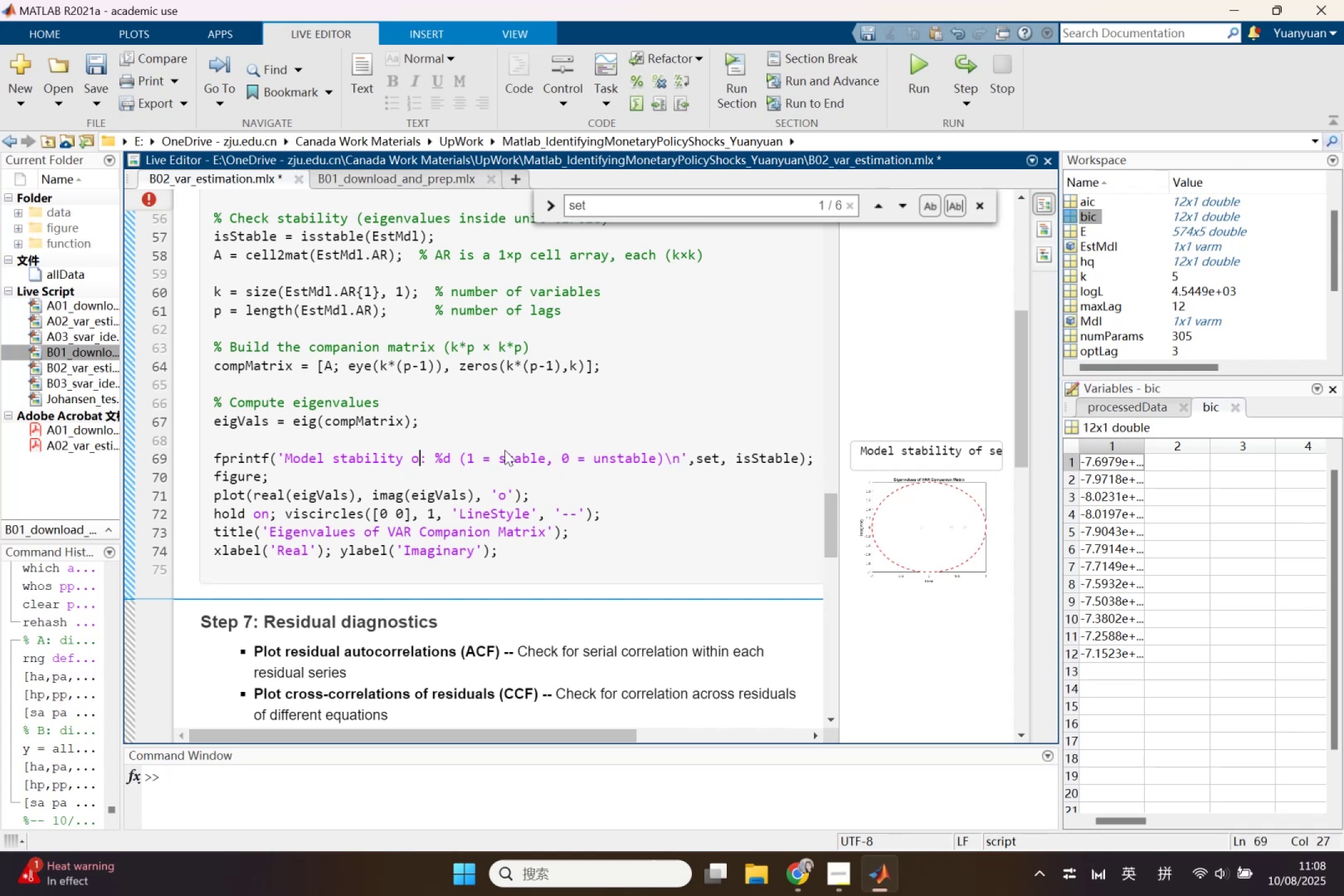 
key(Backspace)
 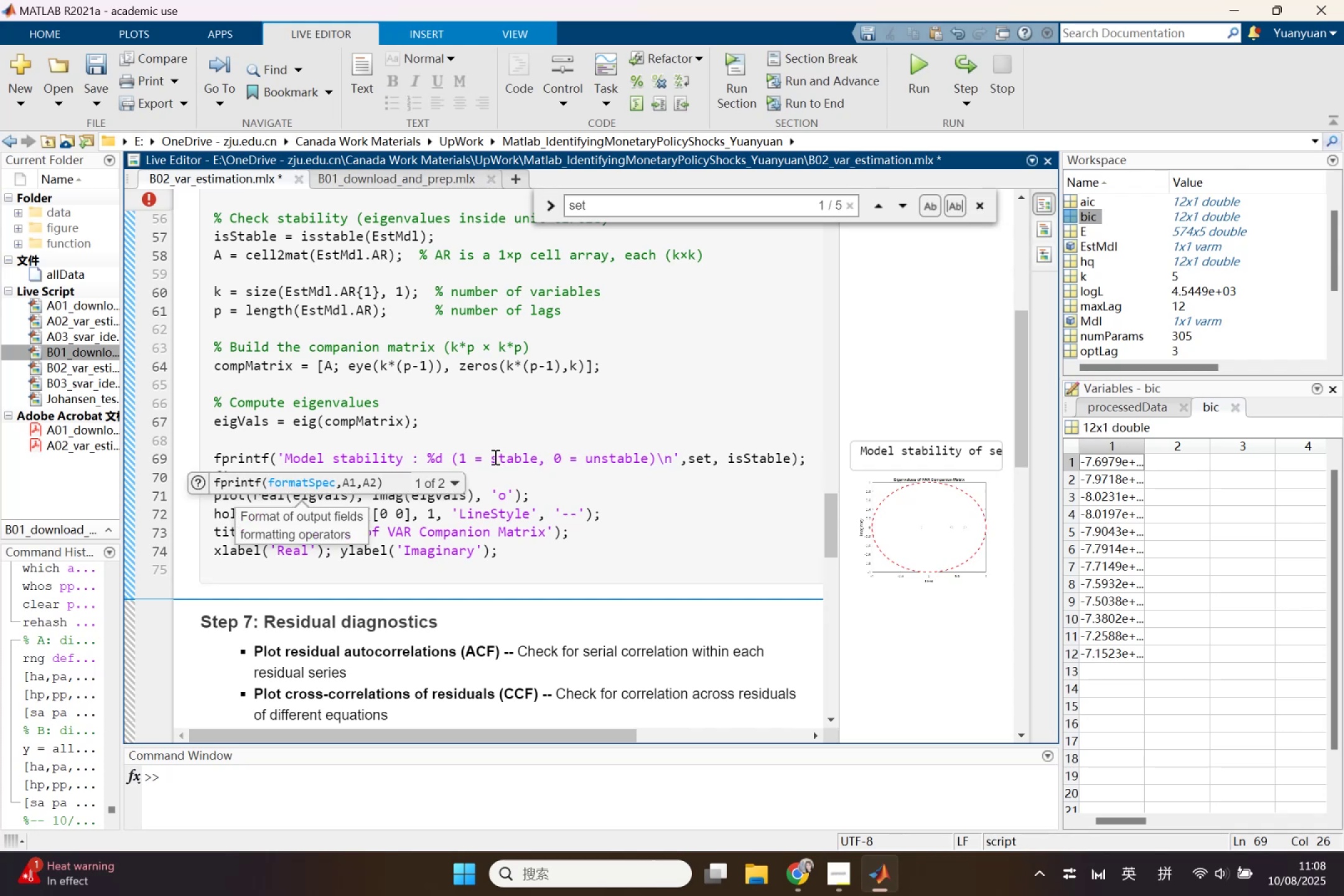 
hold_key(key=Backspace, duration=3.16)
 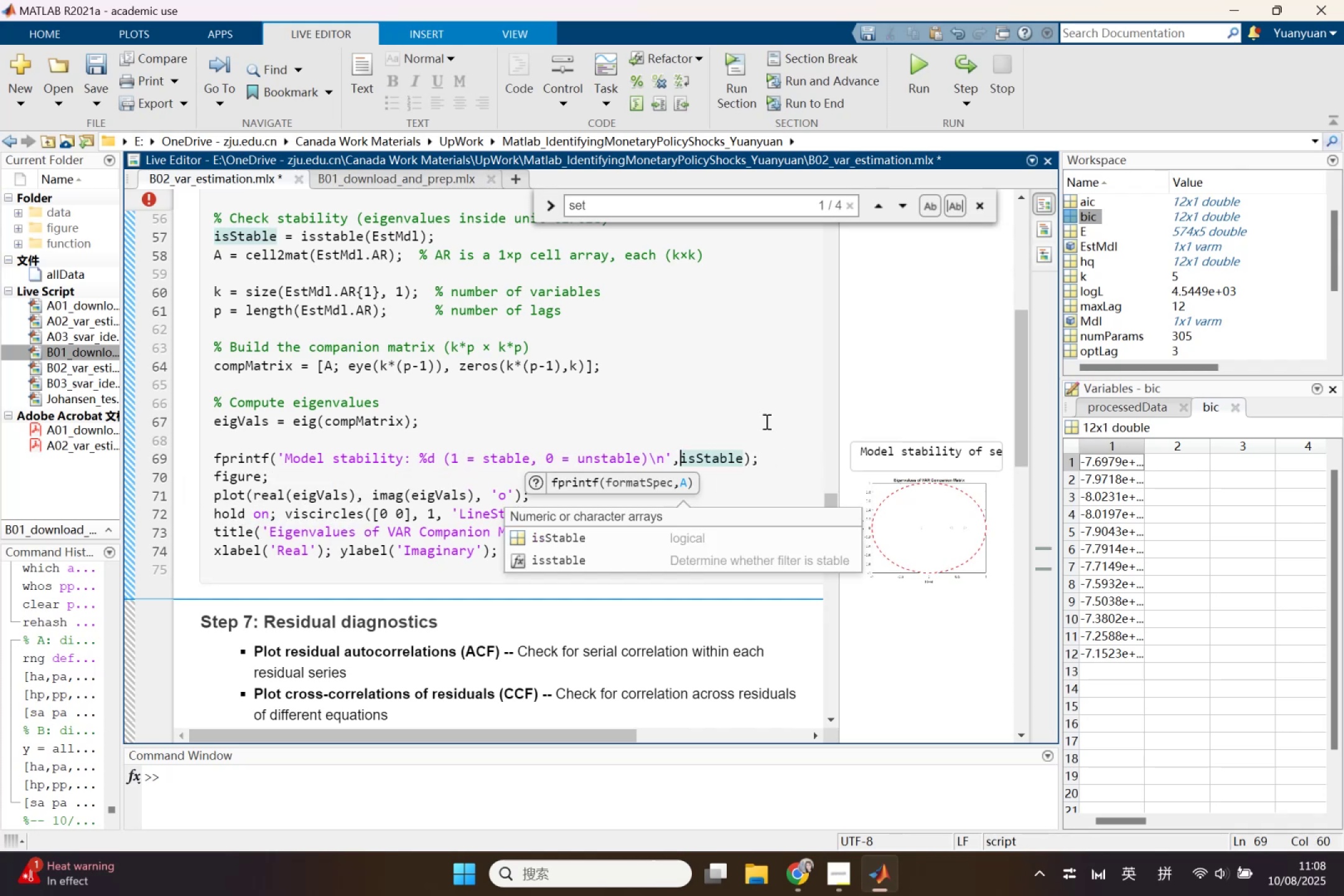 
hold_key(key=Backspace, duration=7.5)
 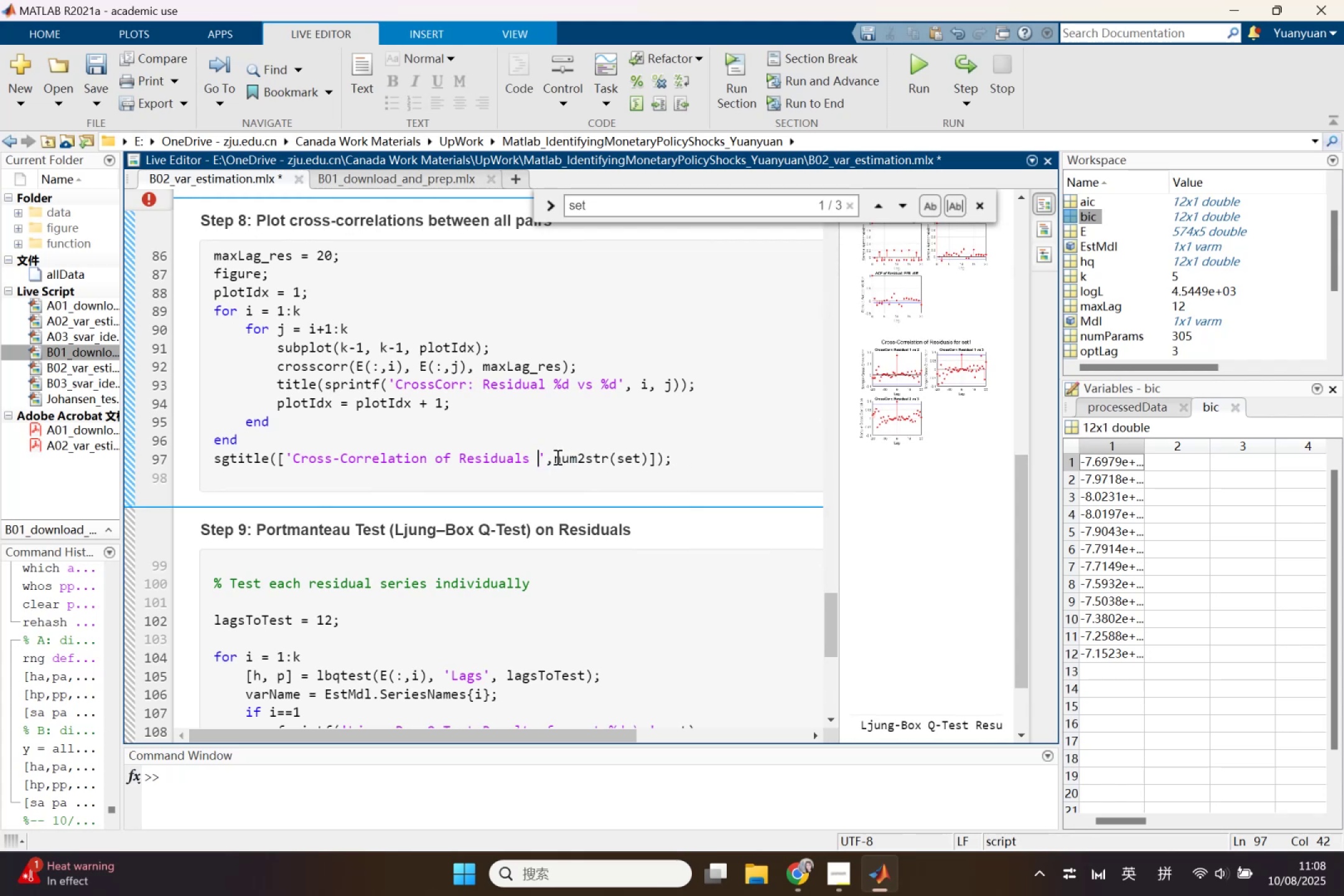 
left_click([903, 200])
 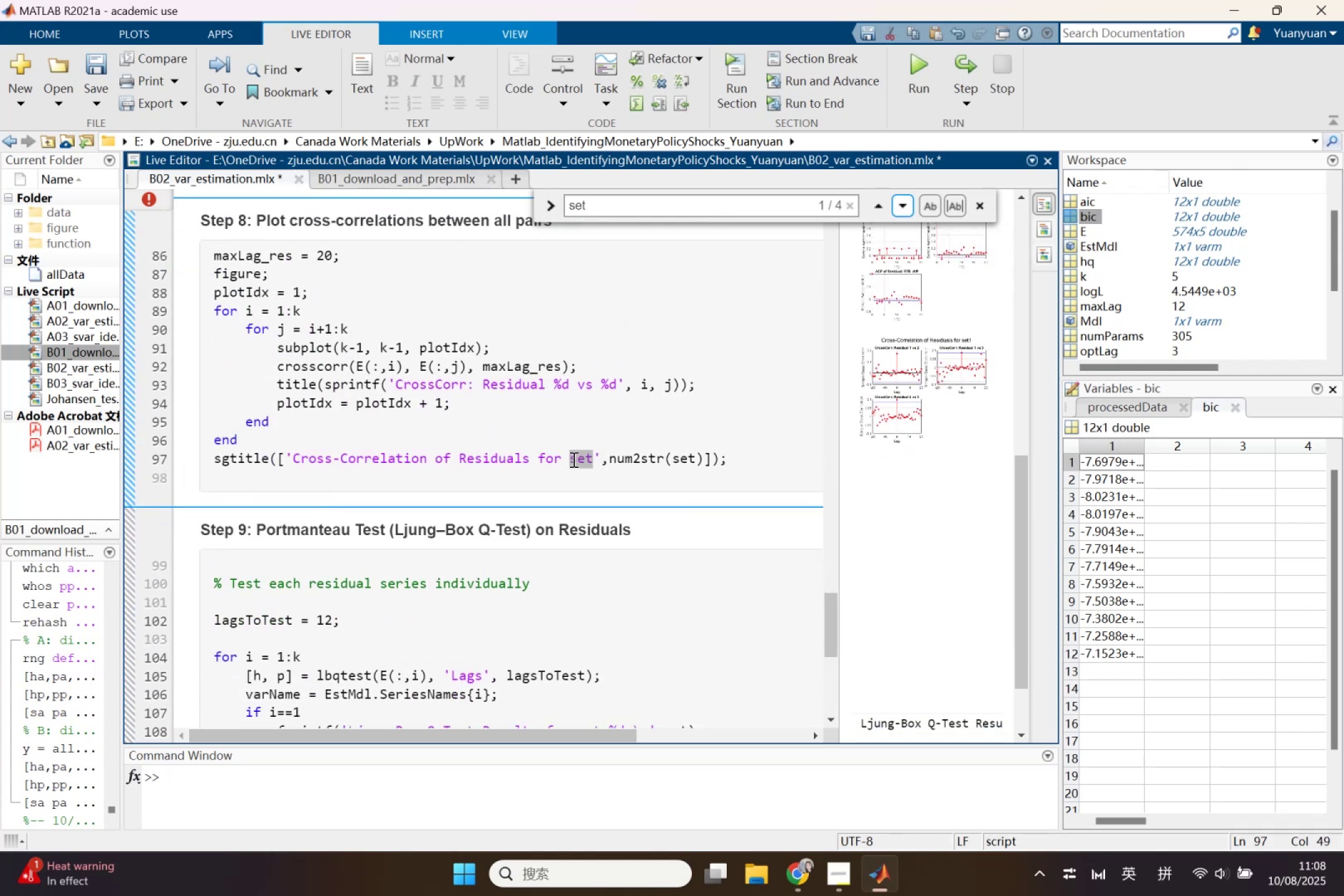 
left_click([572, 459])
 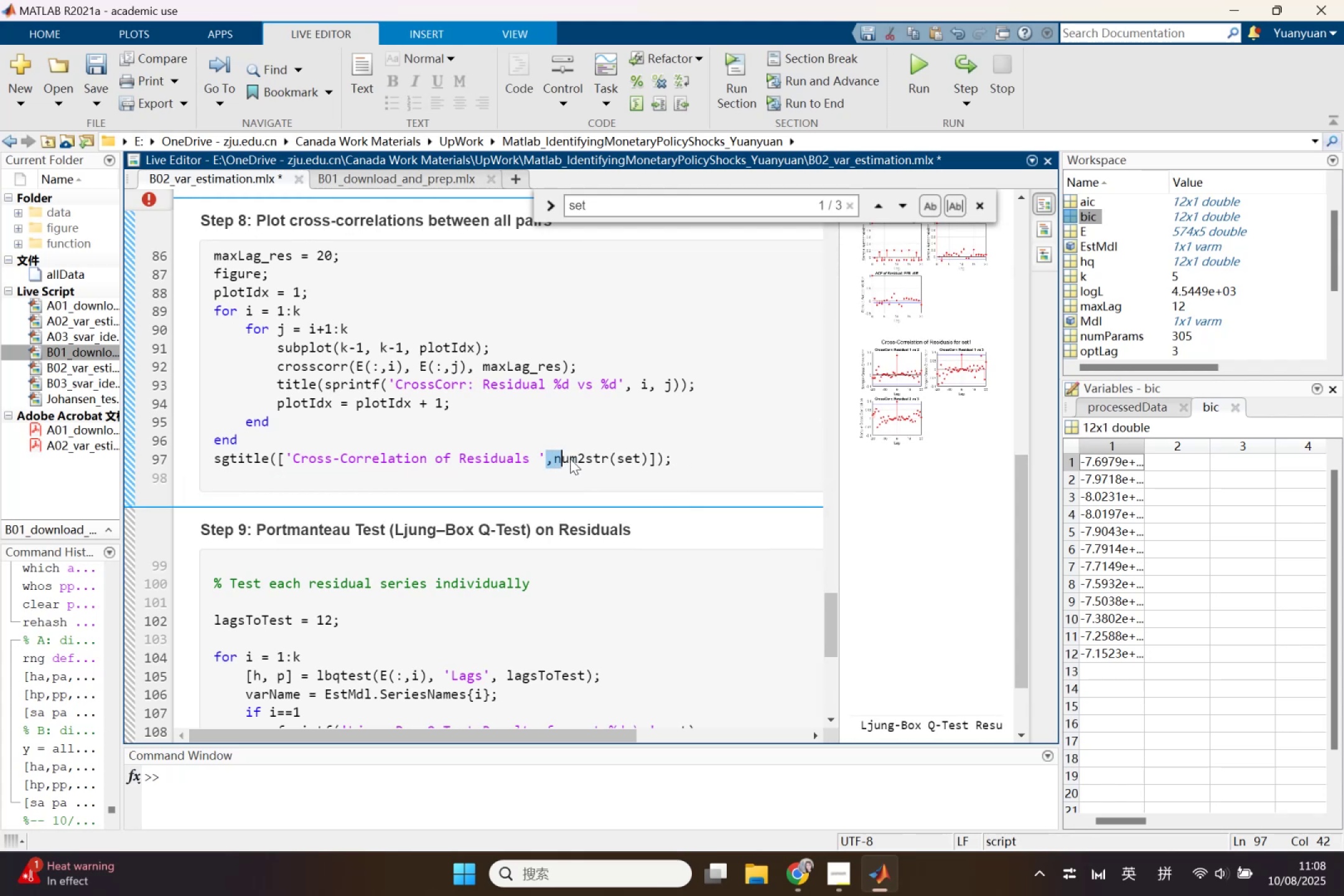 
key(Backspace)
 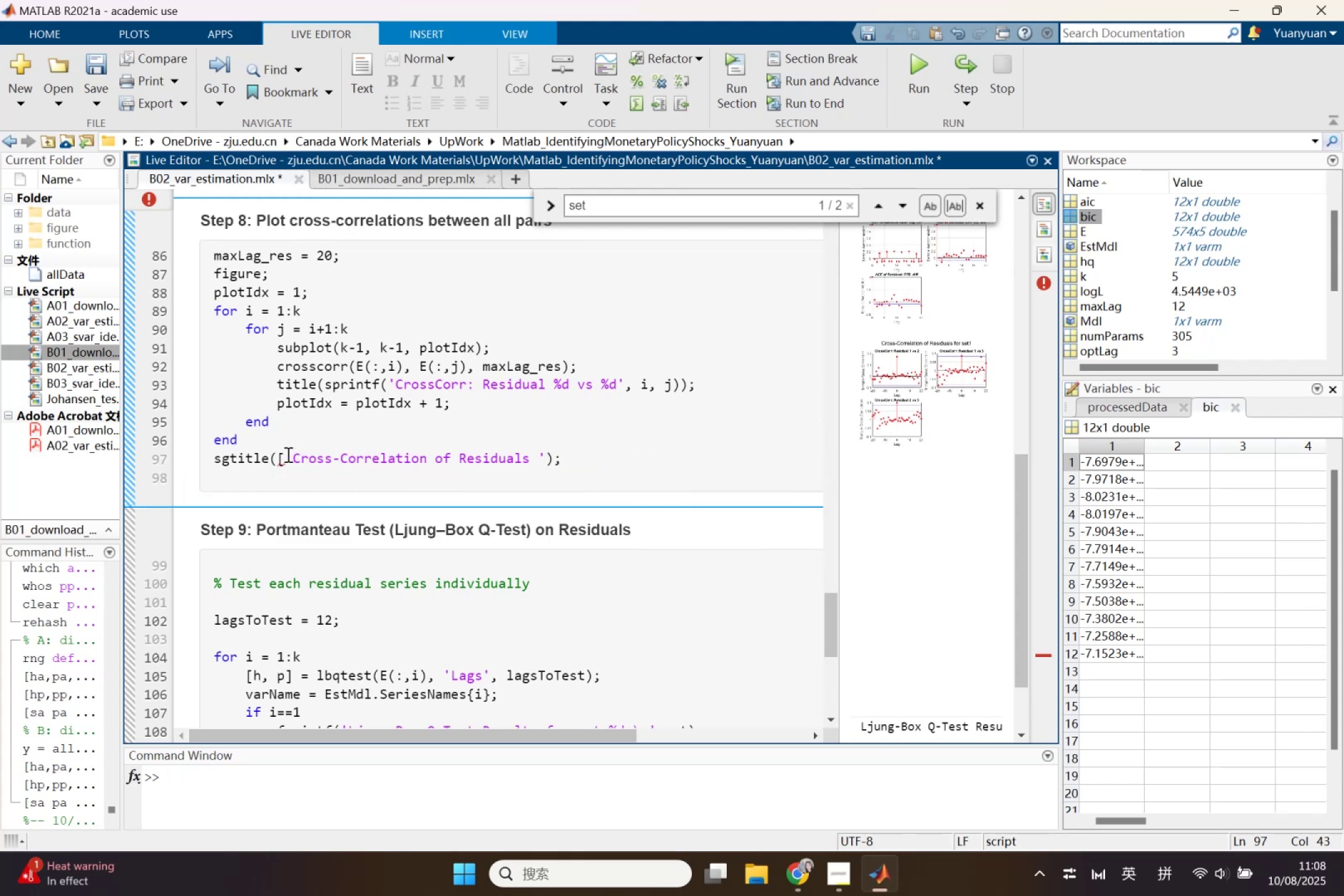 
left_click([287, 454])
 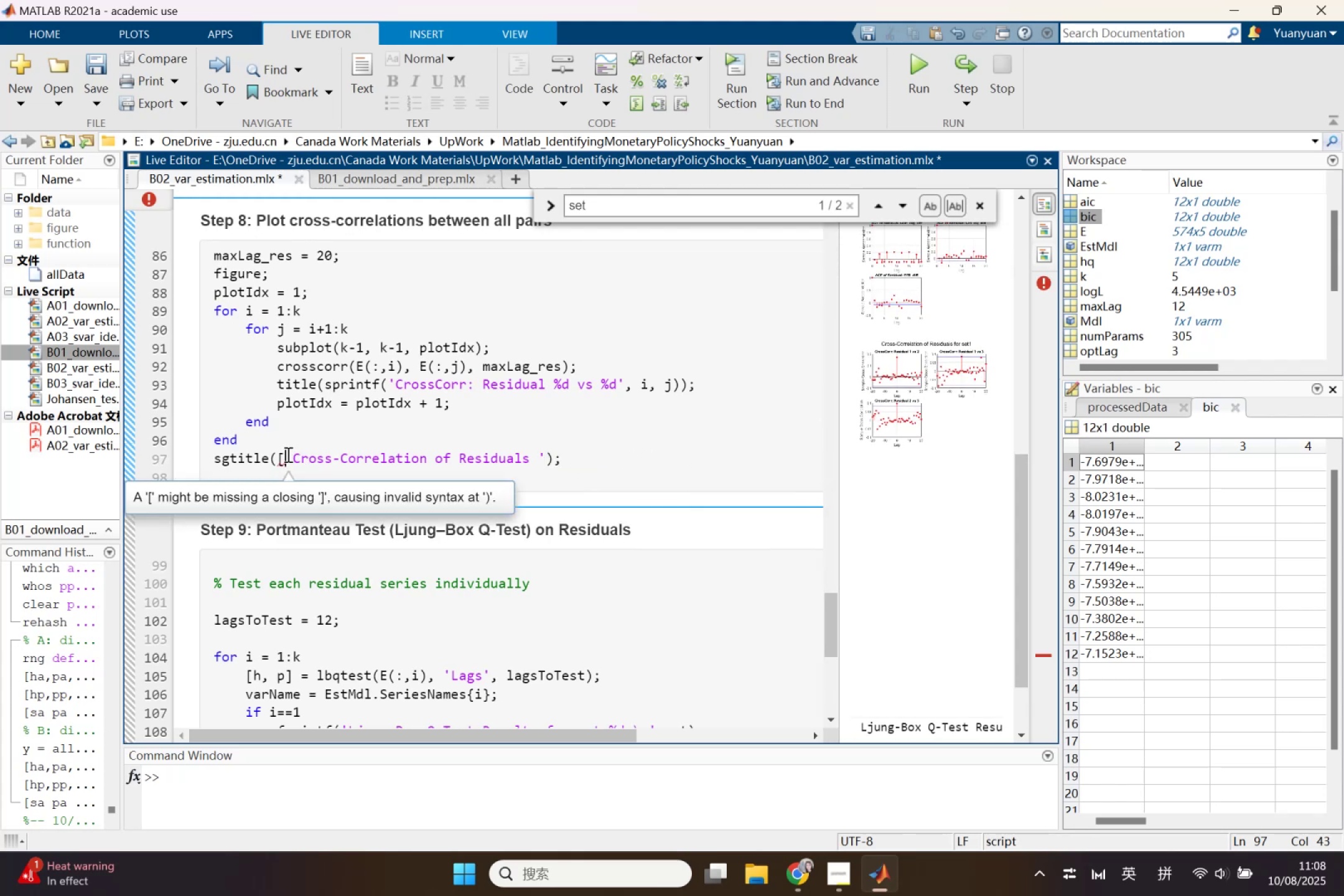 
hold_key(key=Backspace, duration=8.78)
 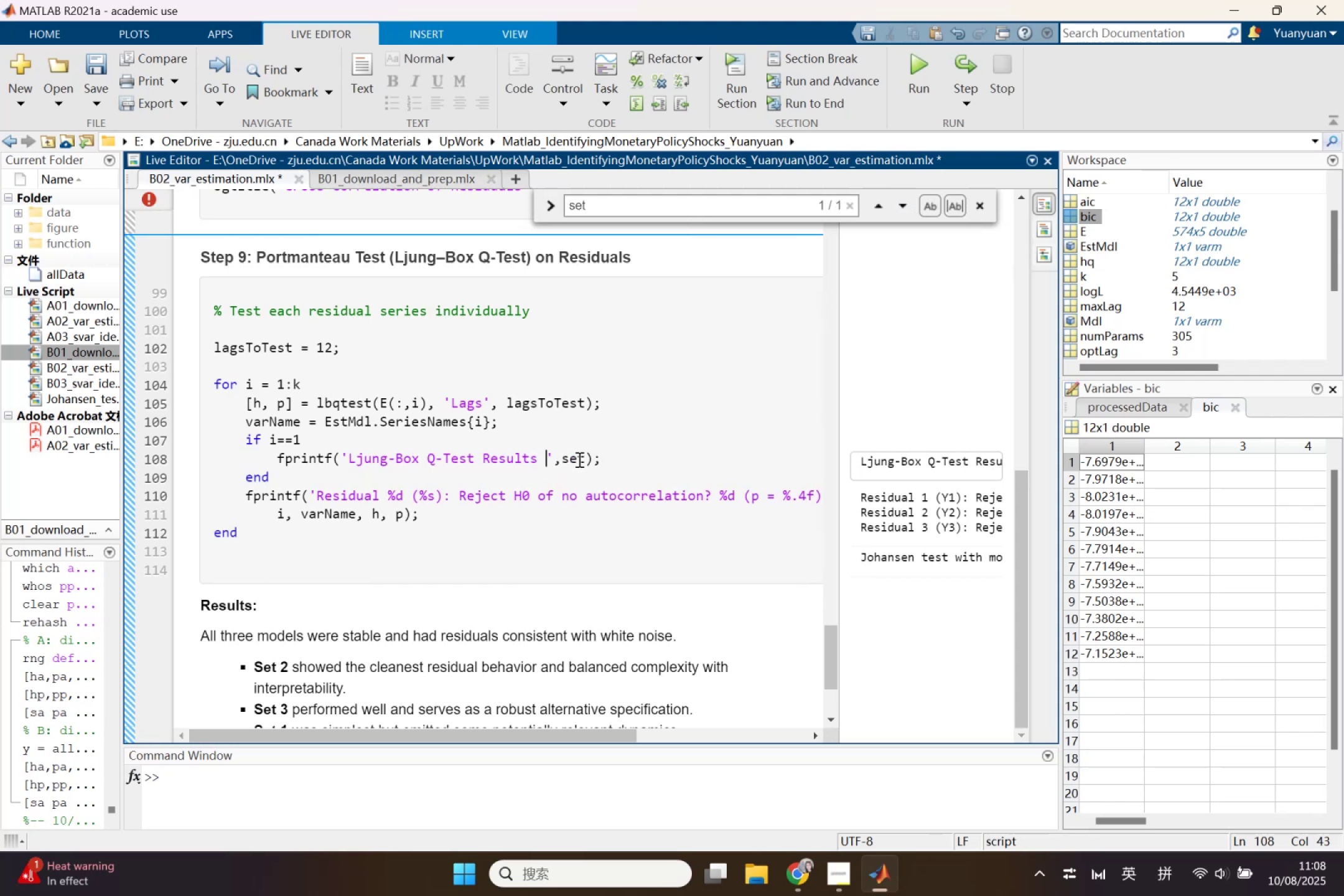 
left_click([901, 208])
 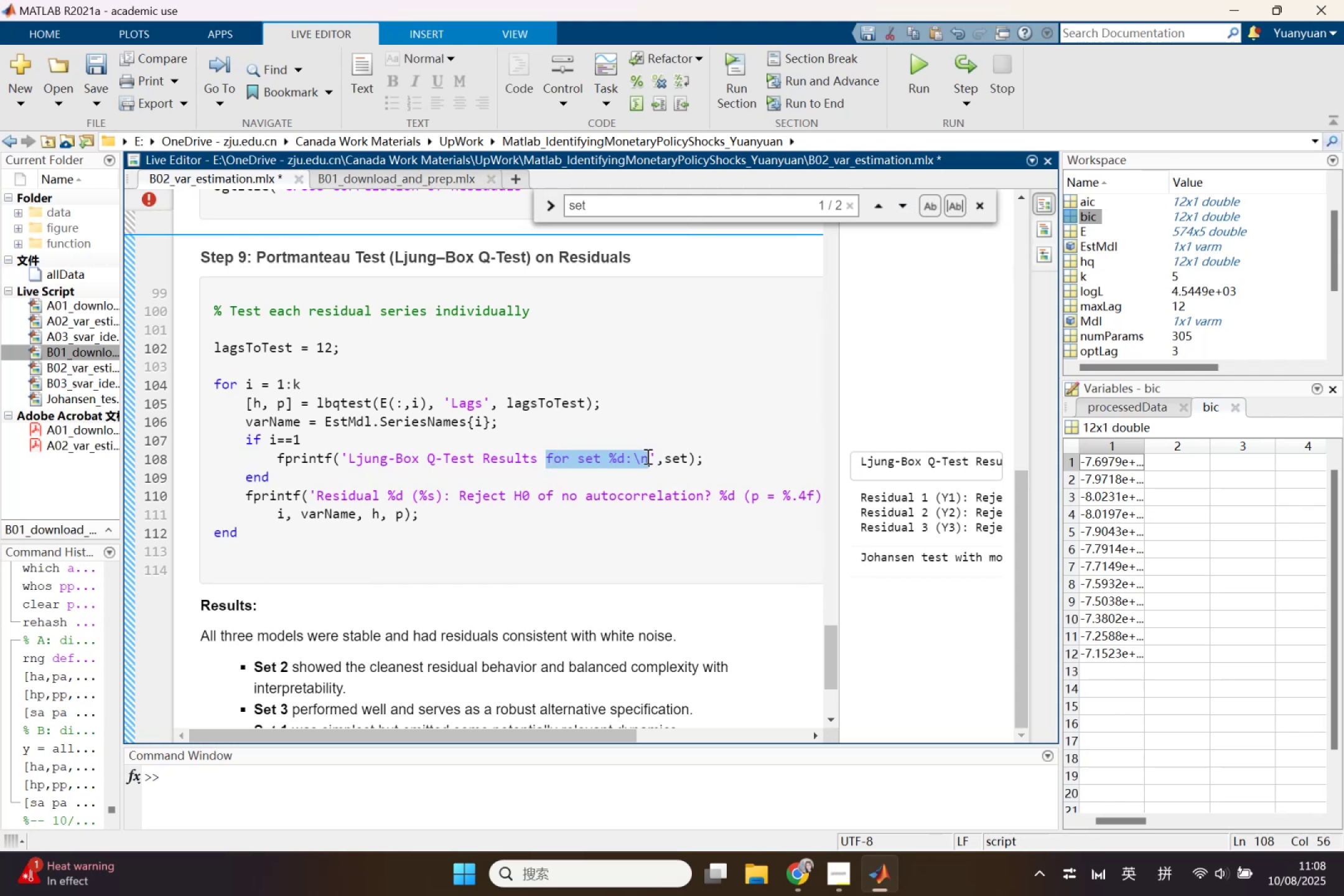 
key(Backspace)
 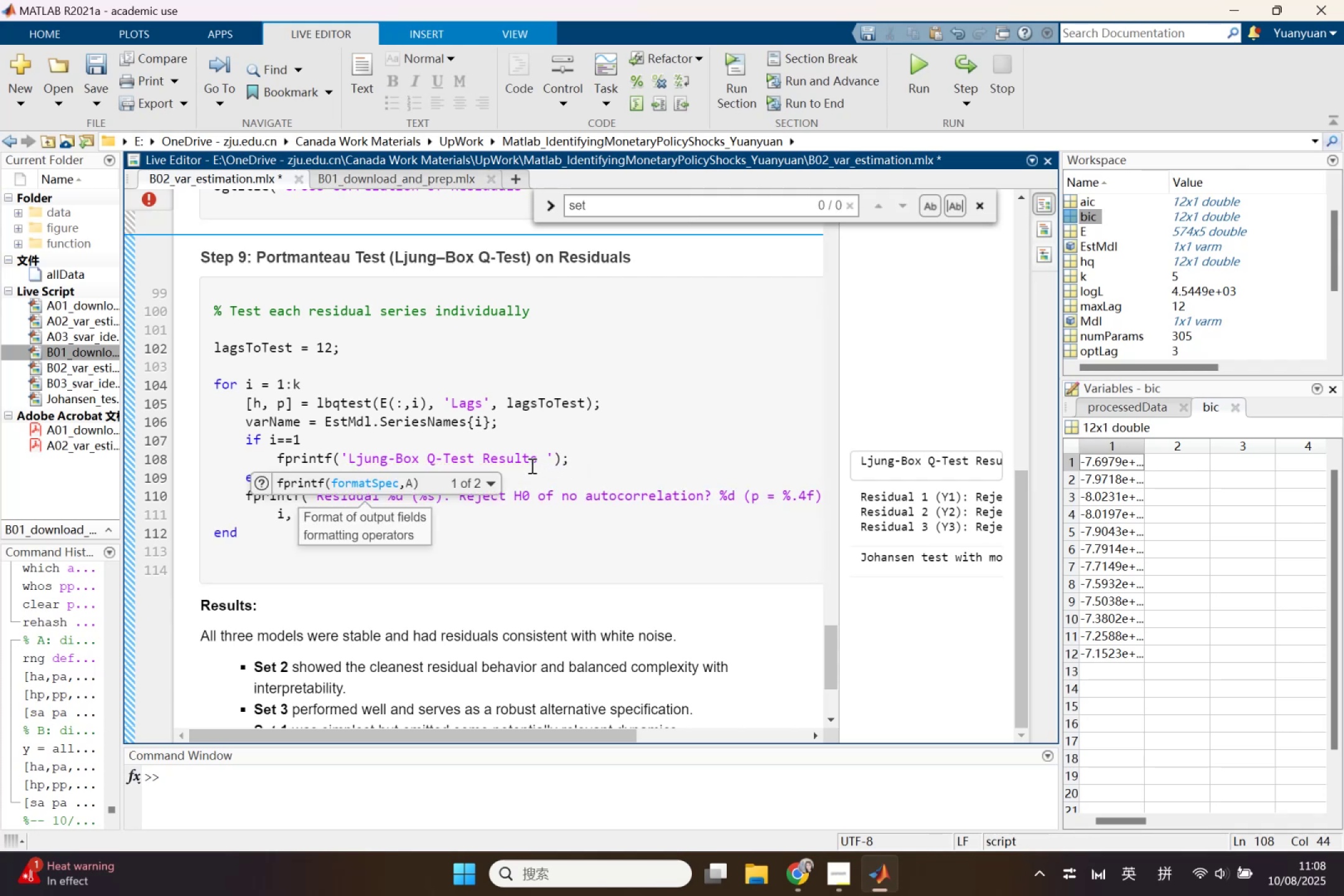 
left_click([553, 497])
 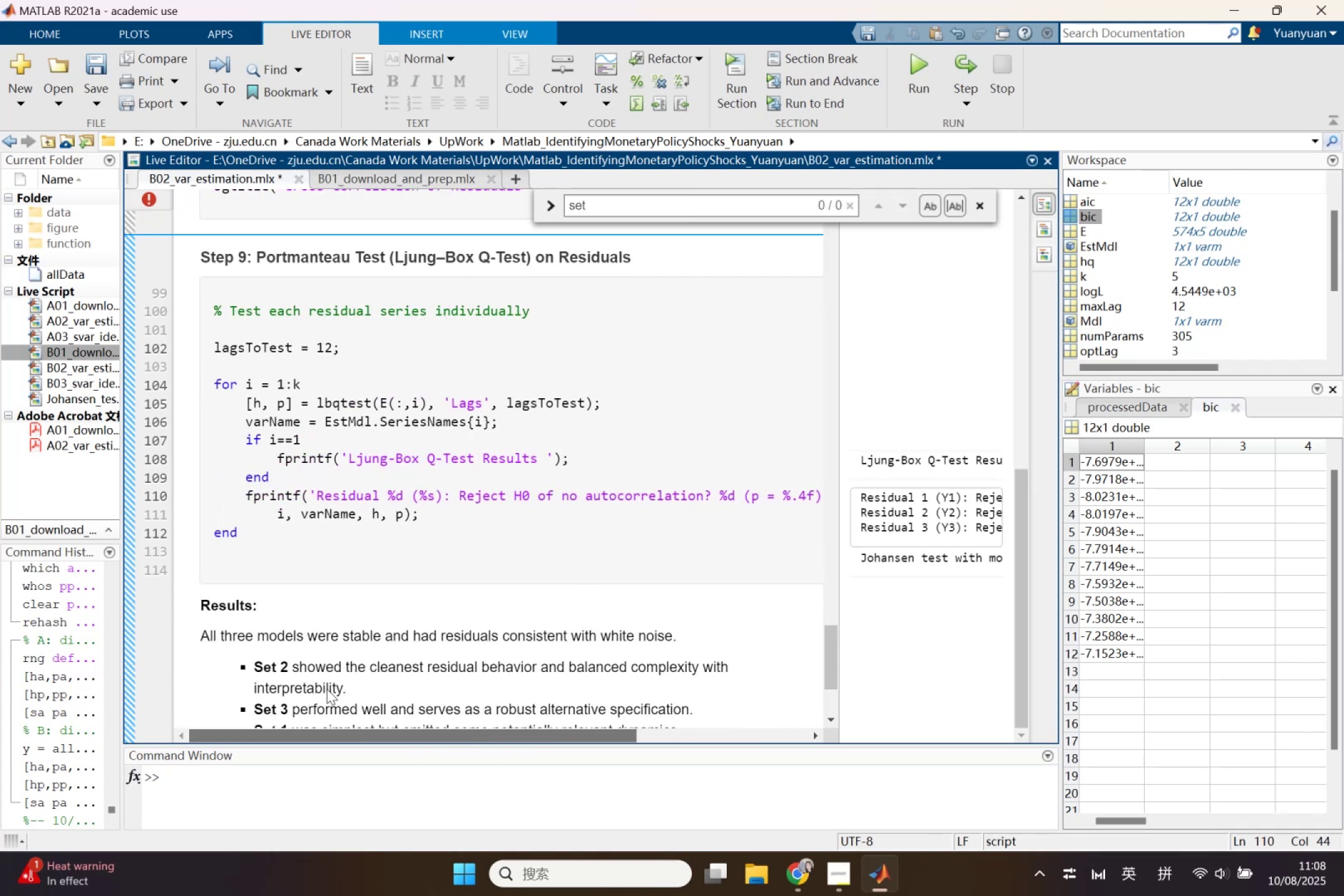 
wait(7.5)
 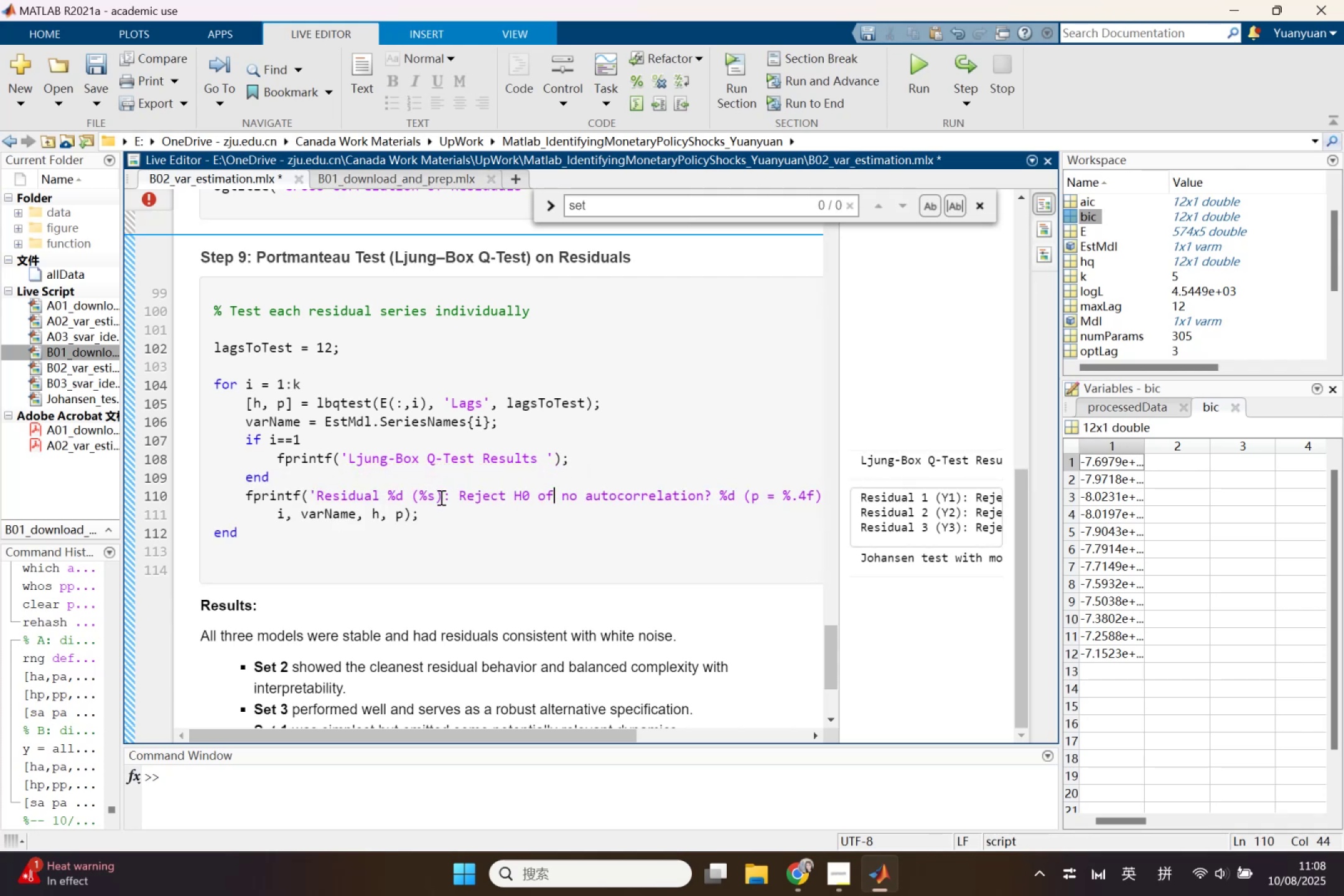 
double_click([722, 354])
 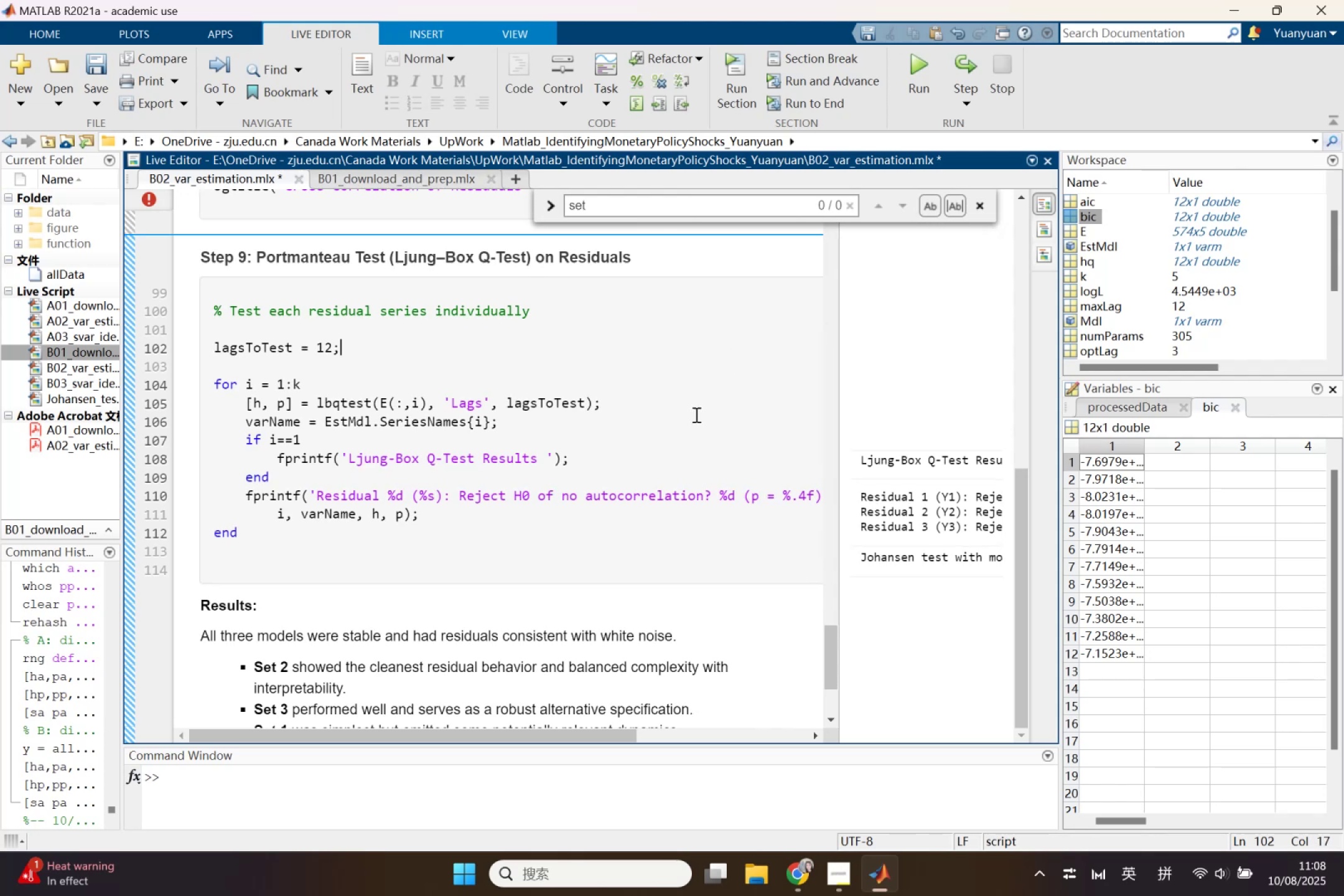 
scroll: coordinate [690, 447], scroll_direction: up, amount: 5.0
 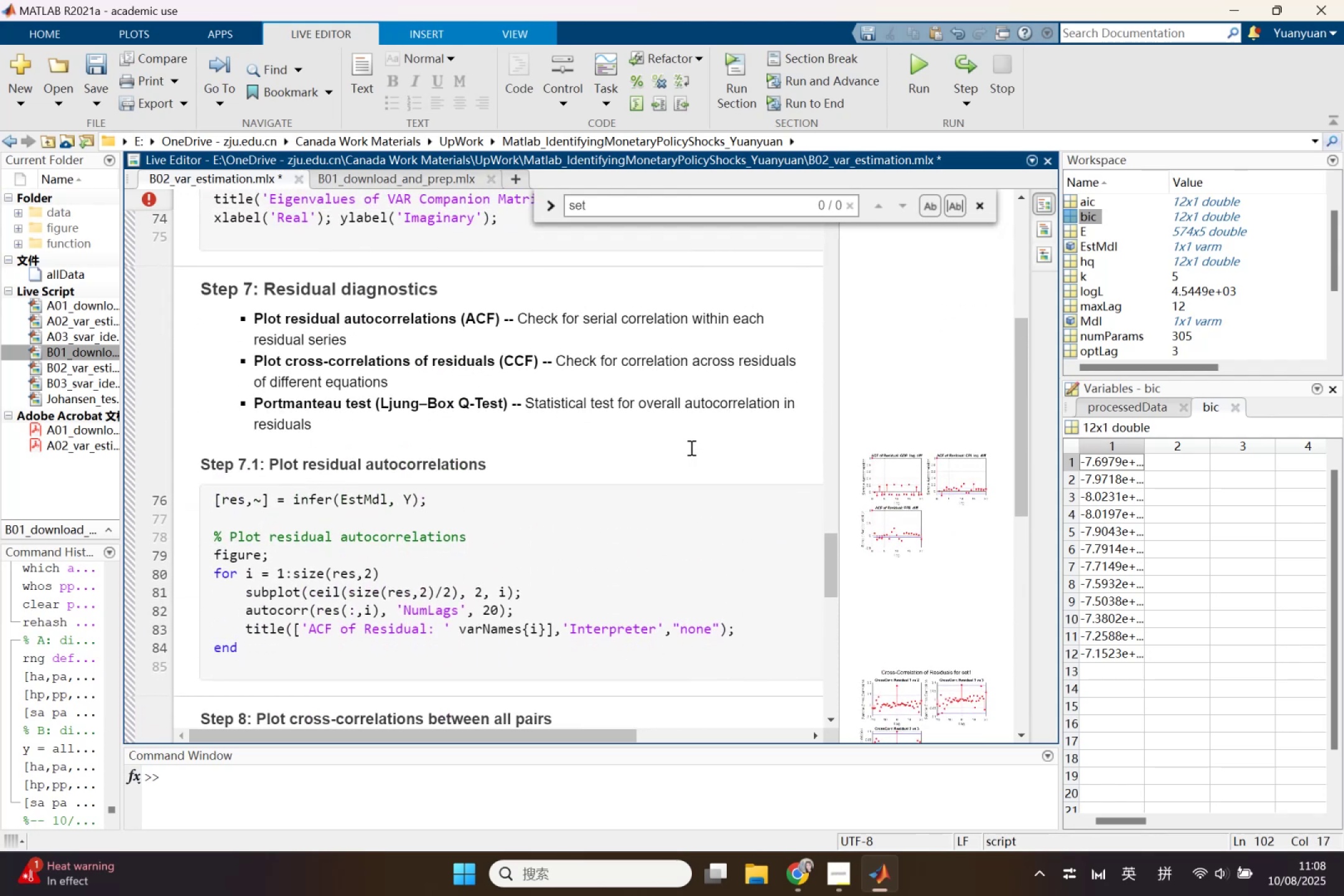 
wait(10.33)
 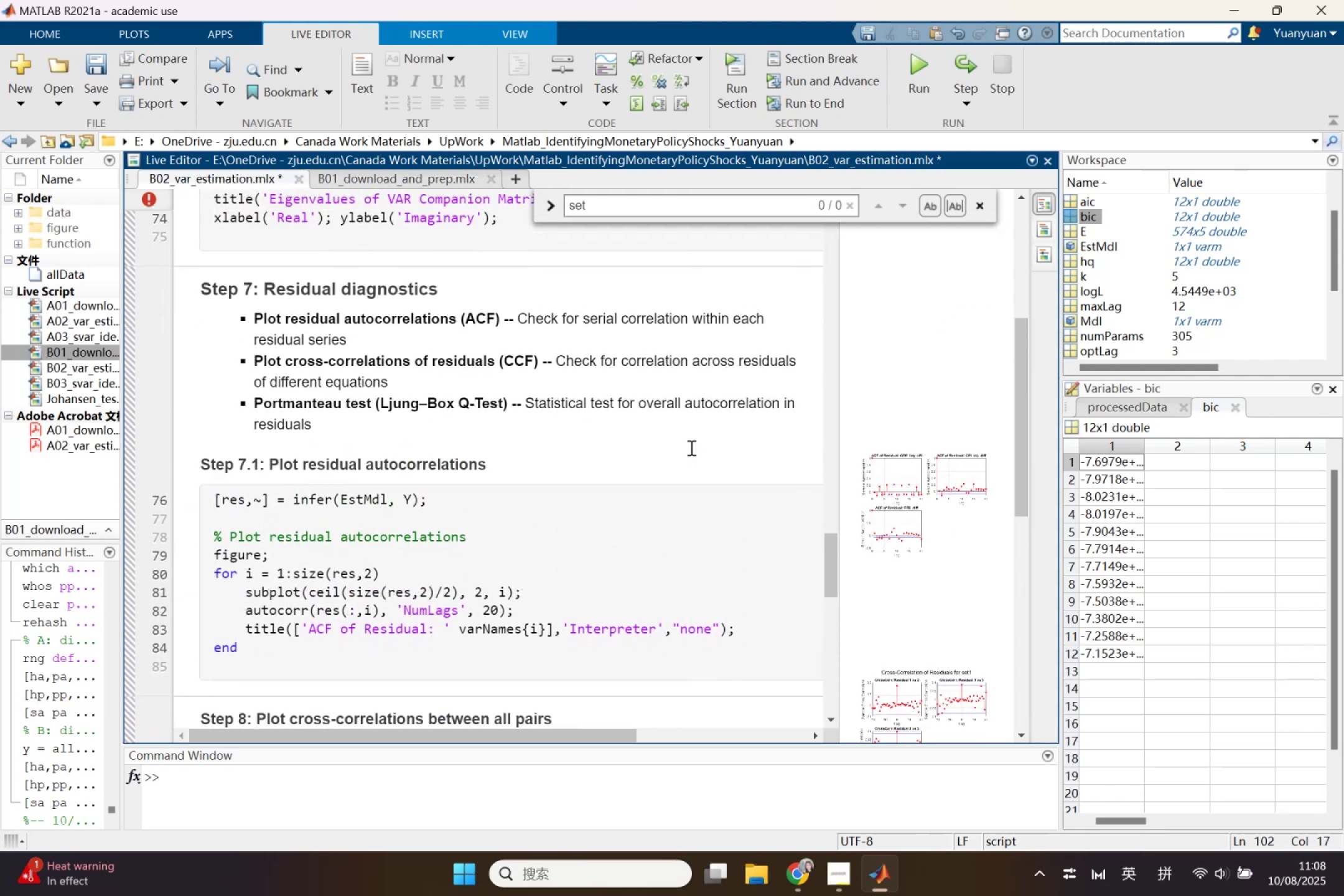 
scroll: coordinate [488, 422], scroll_direction: up, amount: 17.0
 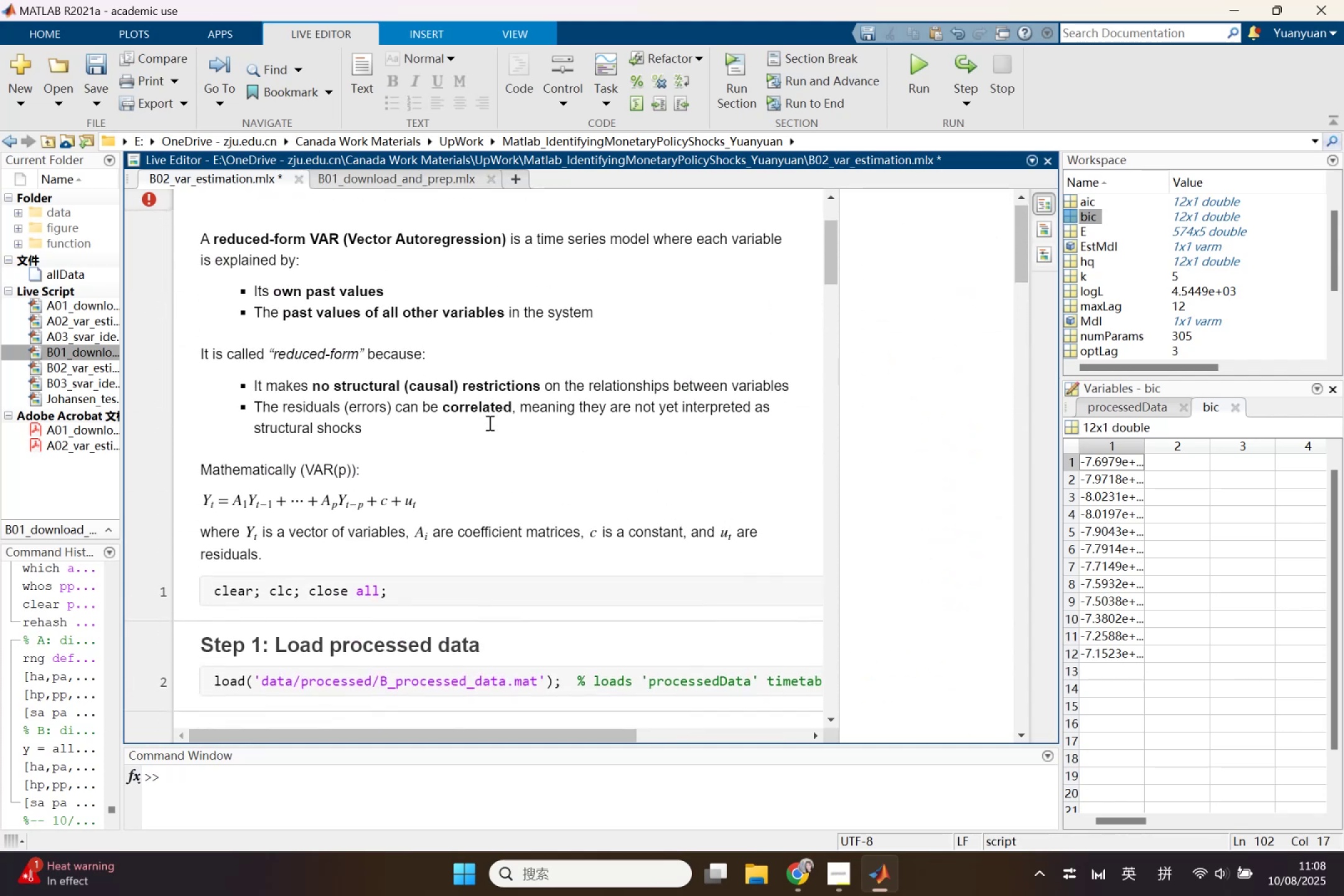 
scroll: coordinate [352, 592], scroll_direction: down, amount: 11.0
 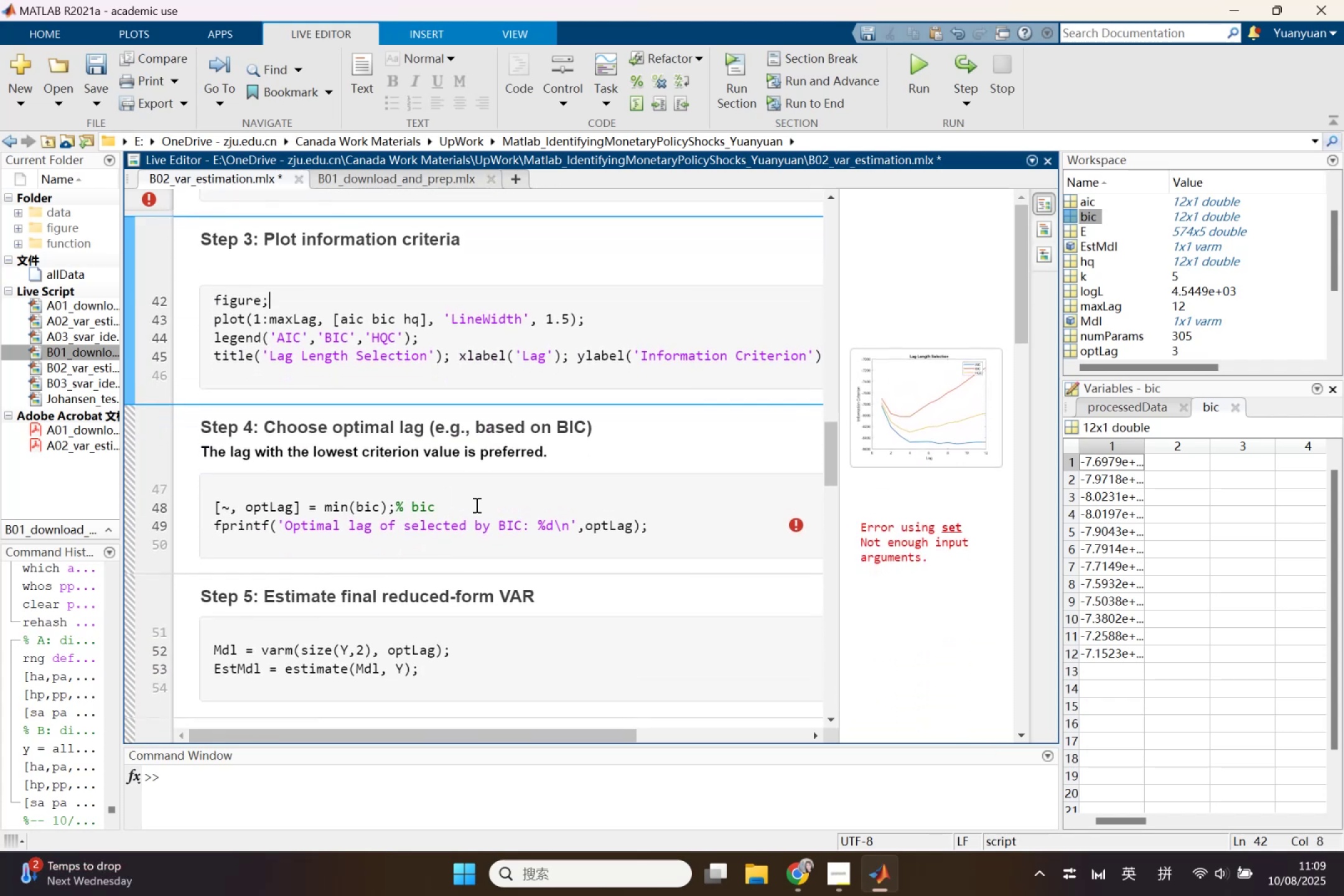 
left_click([475, 505])
 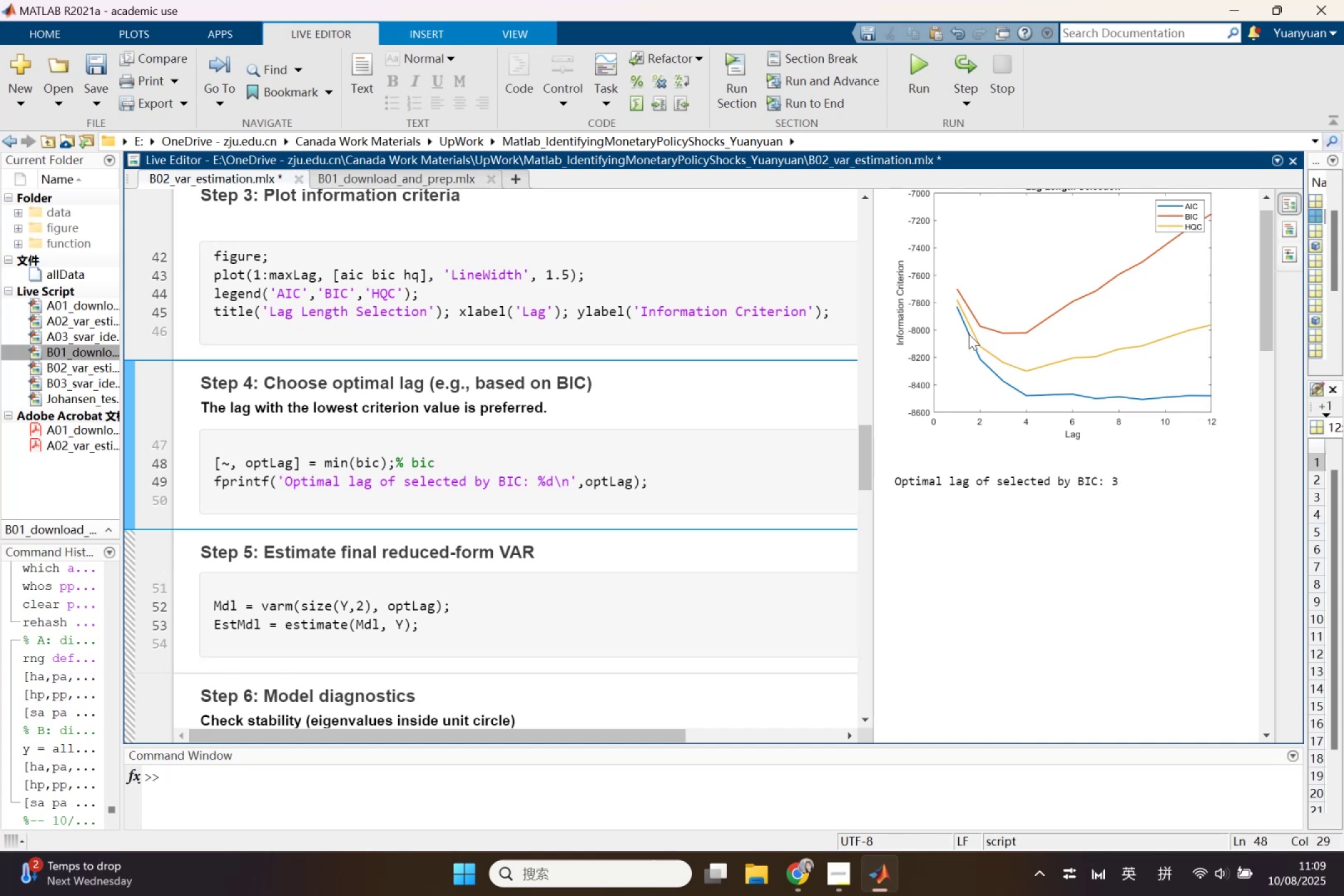 
wait(24.95)
 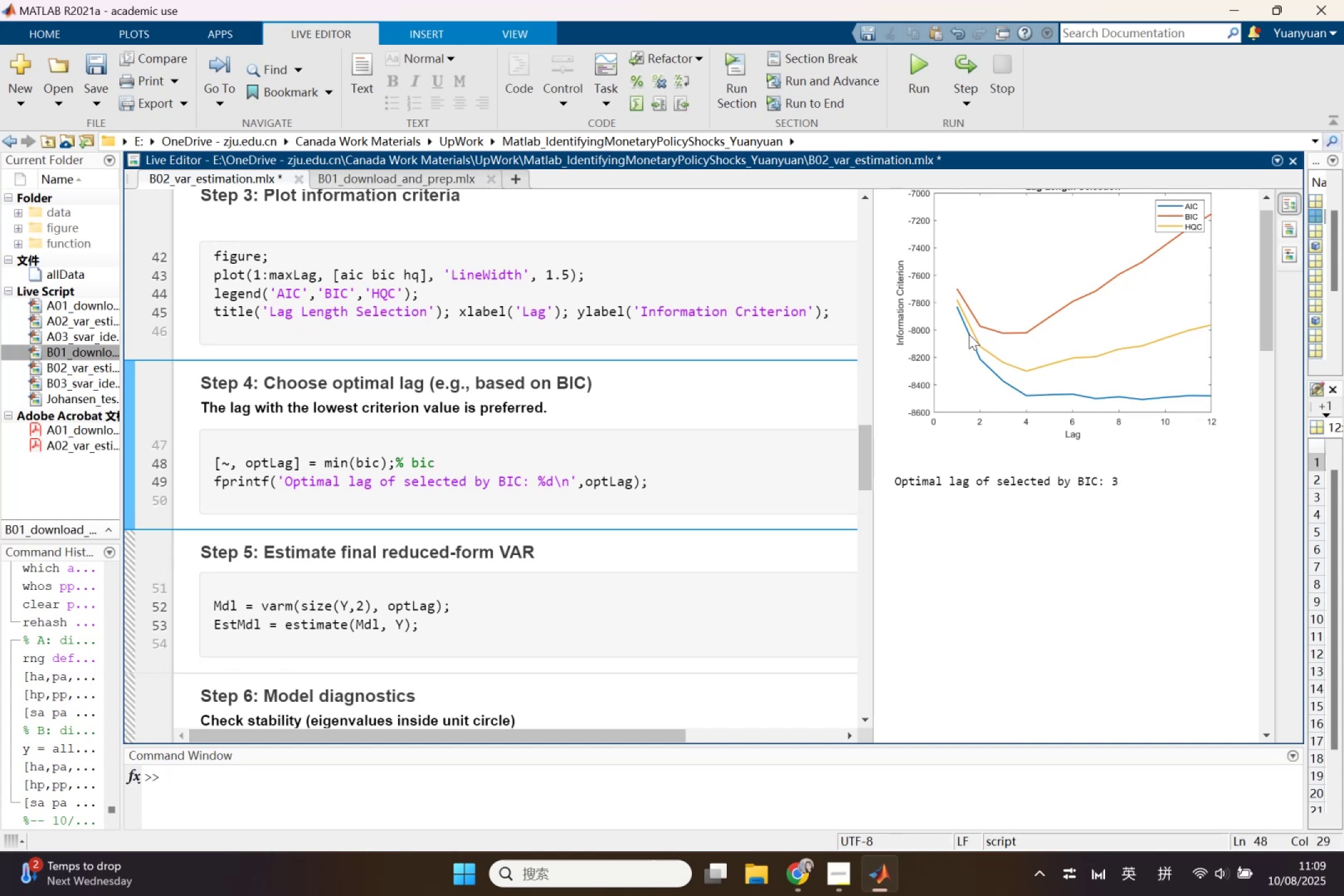 
left_click([1024, 335])
 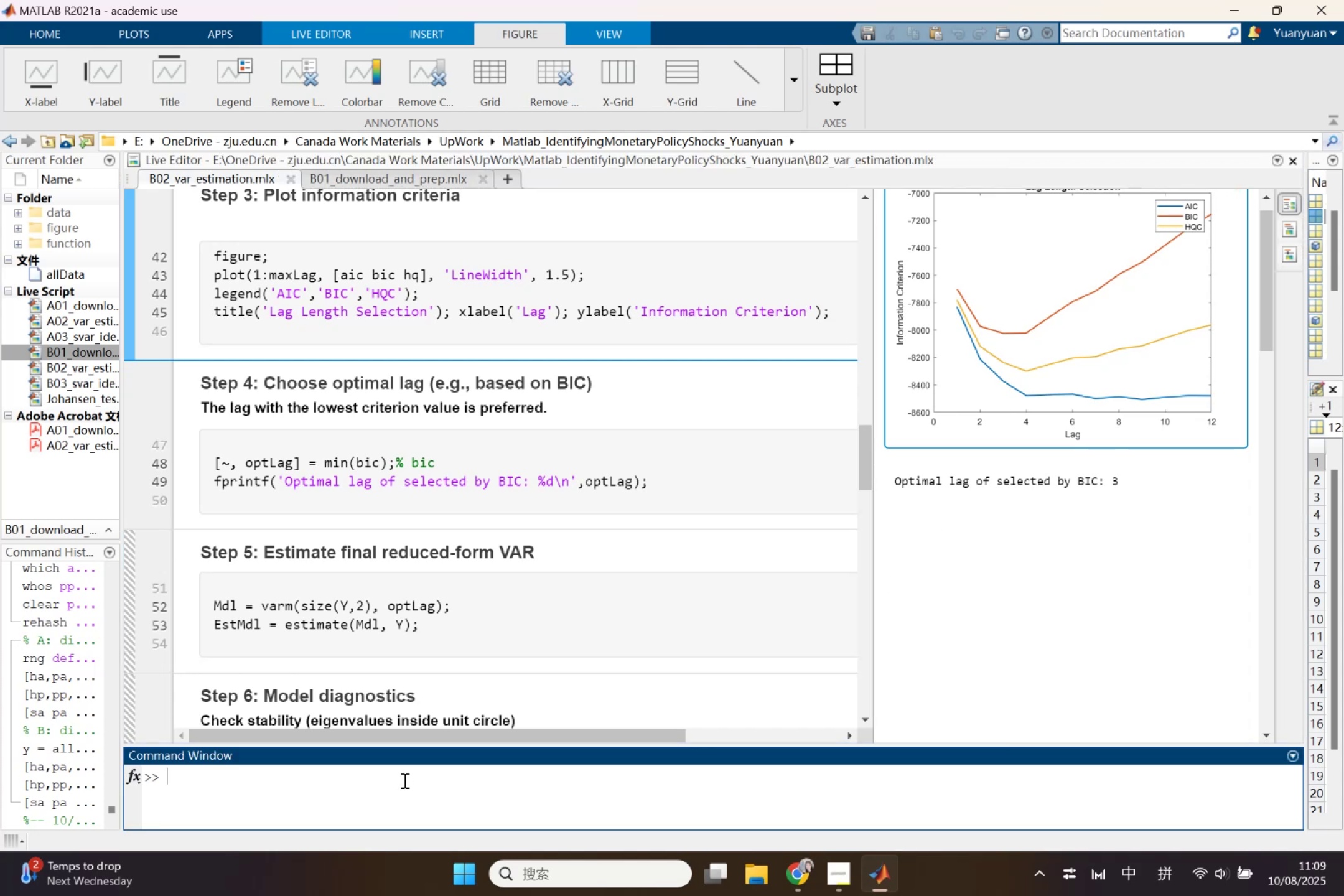 
type(bic)
 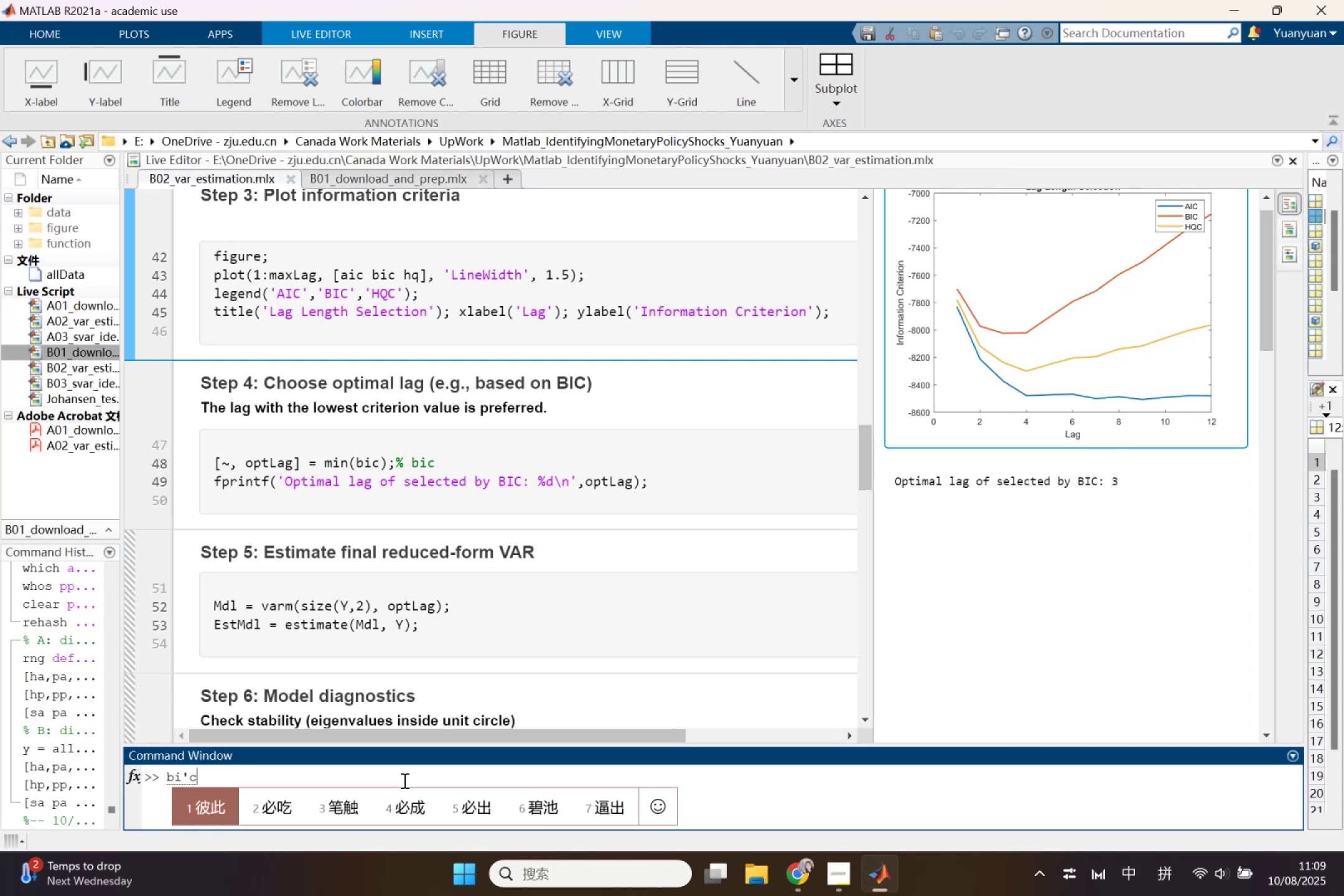 
key(Enter)
 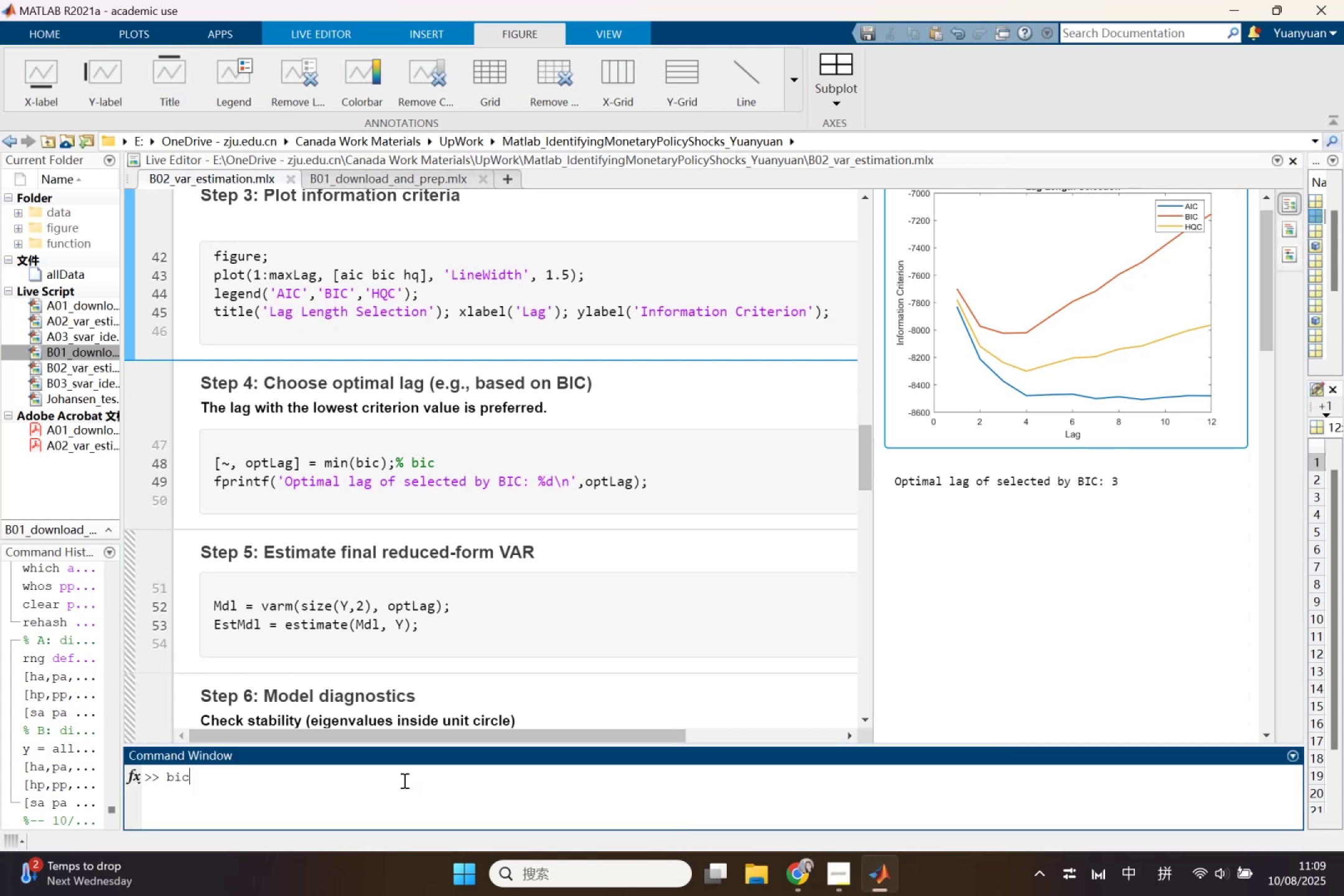 
type(())
 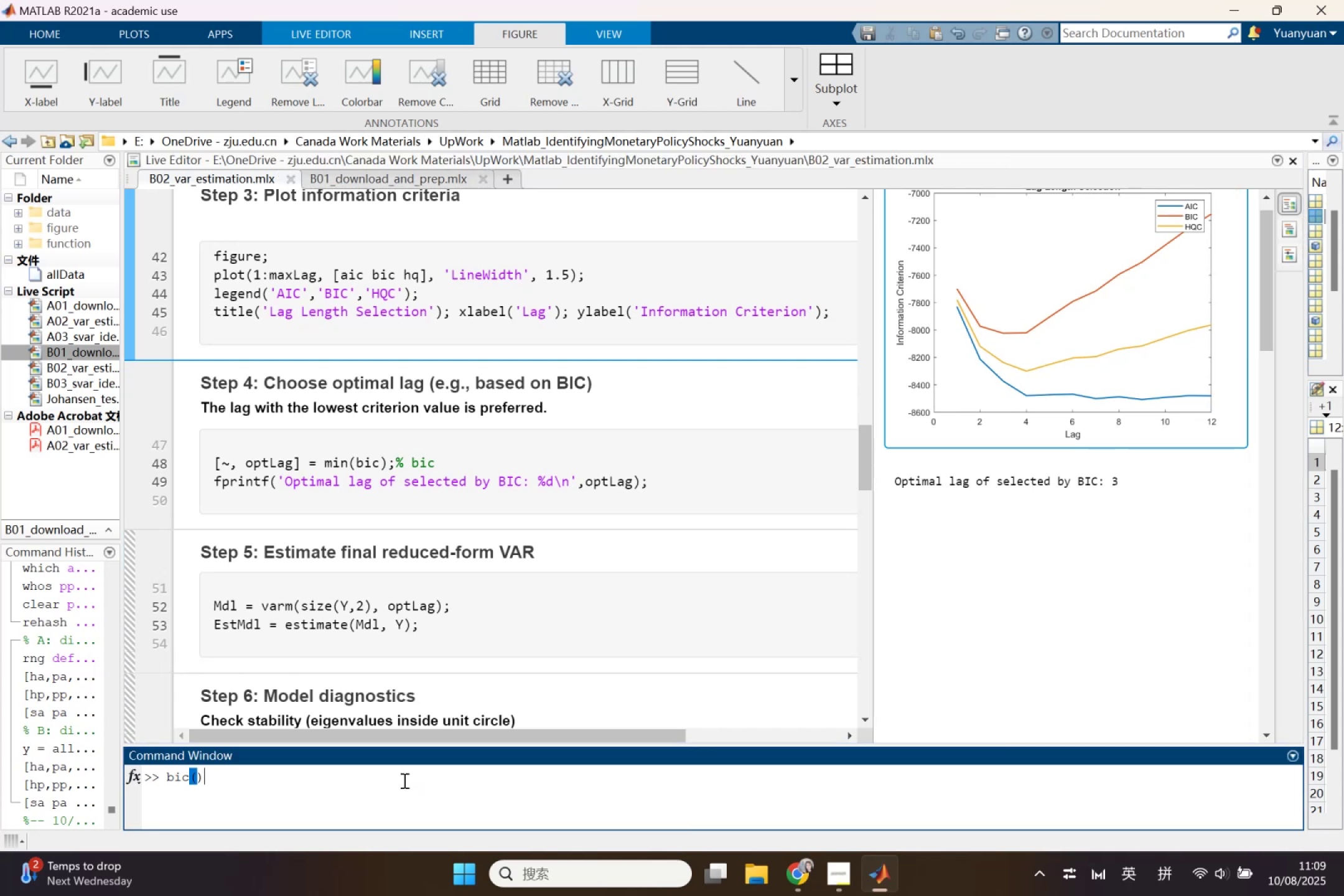 
key(ArrowLeft)
 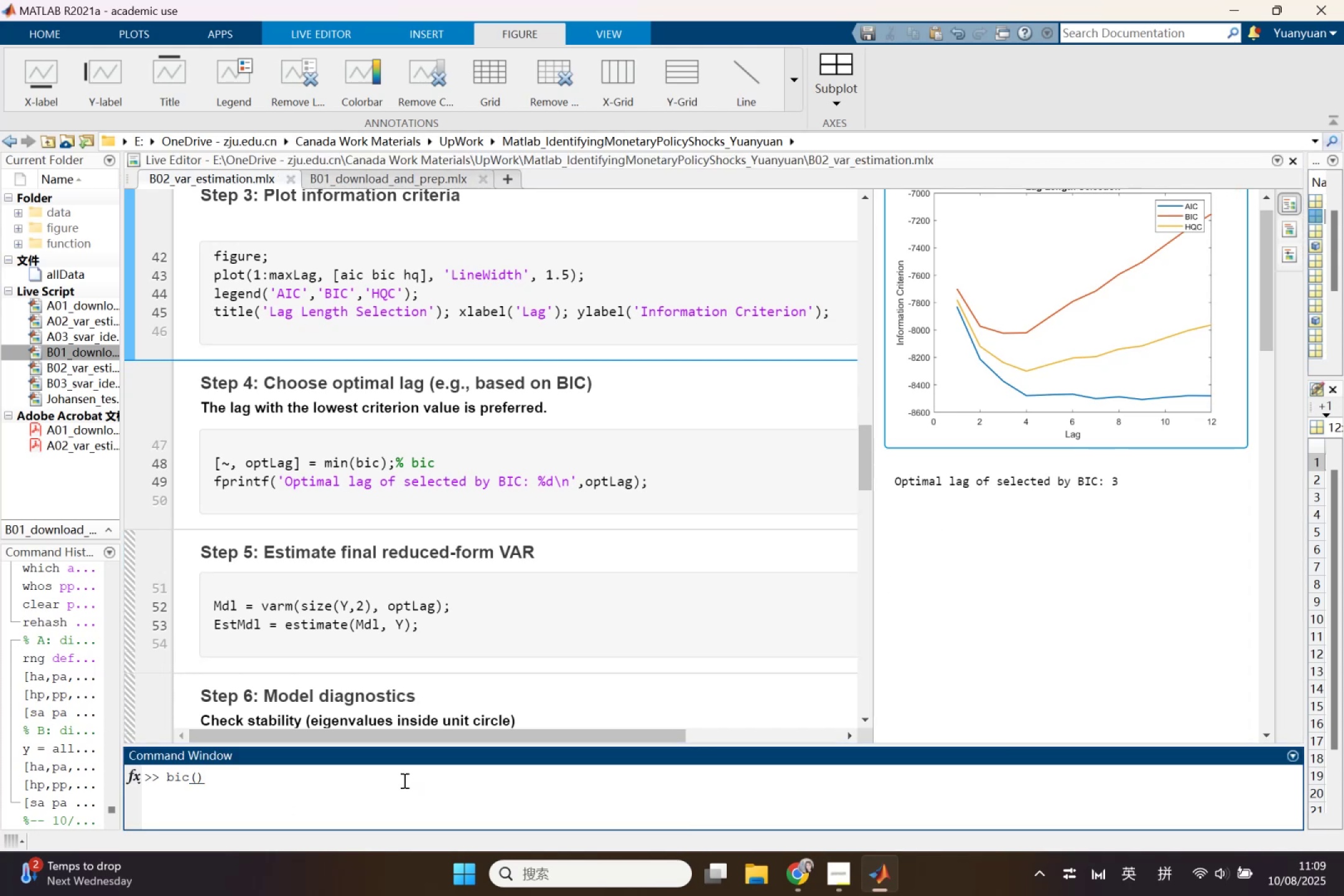 
key(3)
 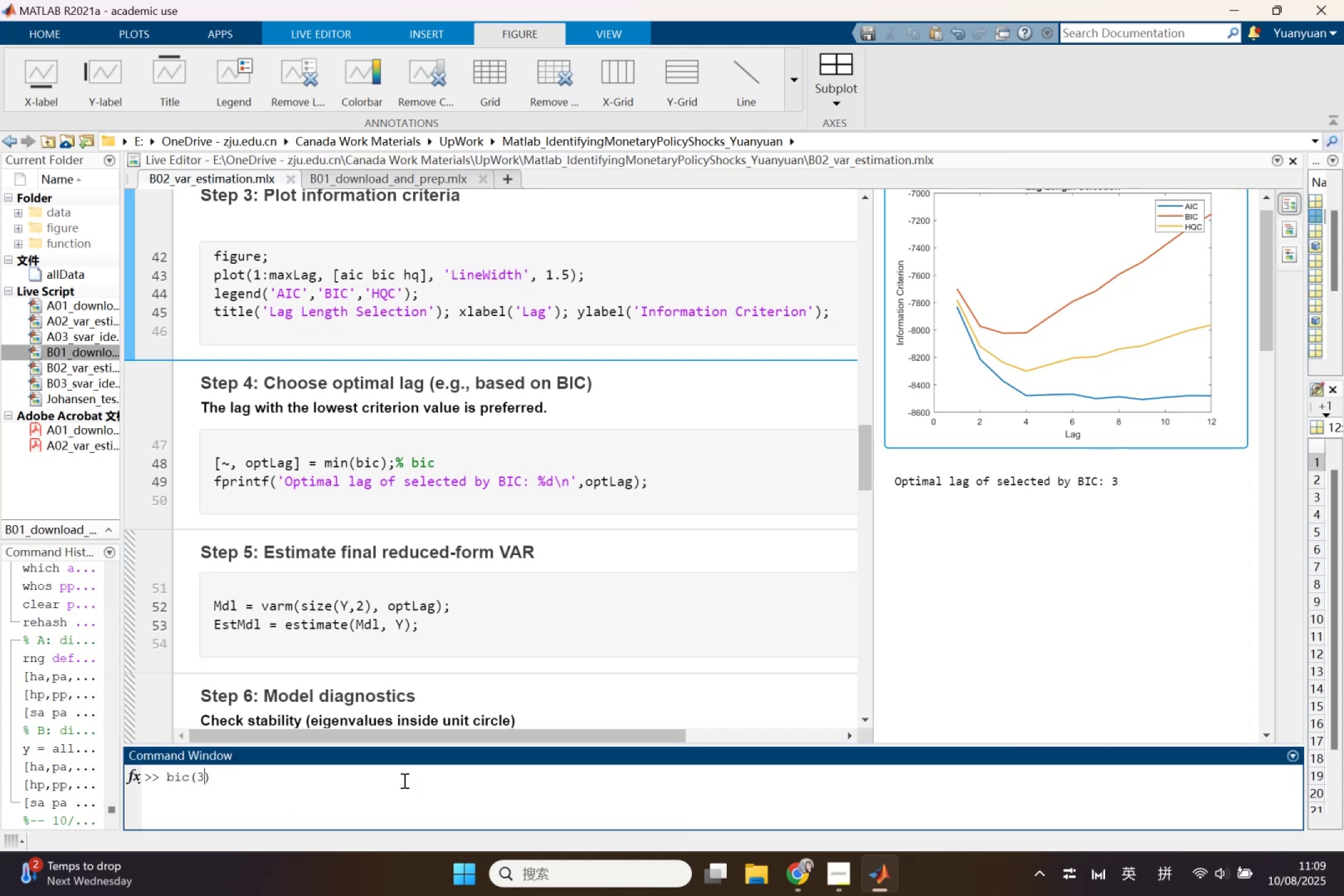 
key(ArrowRight)
 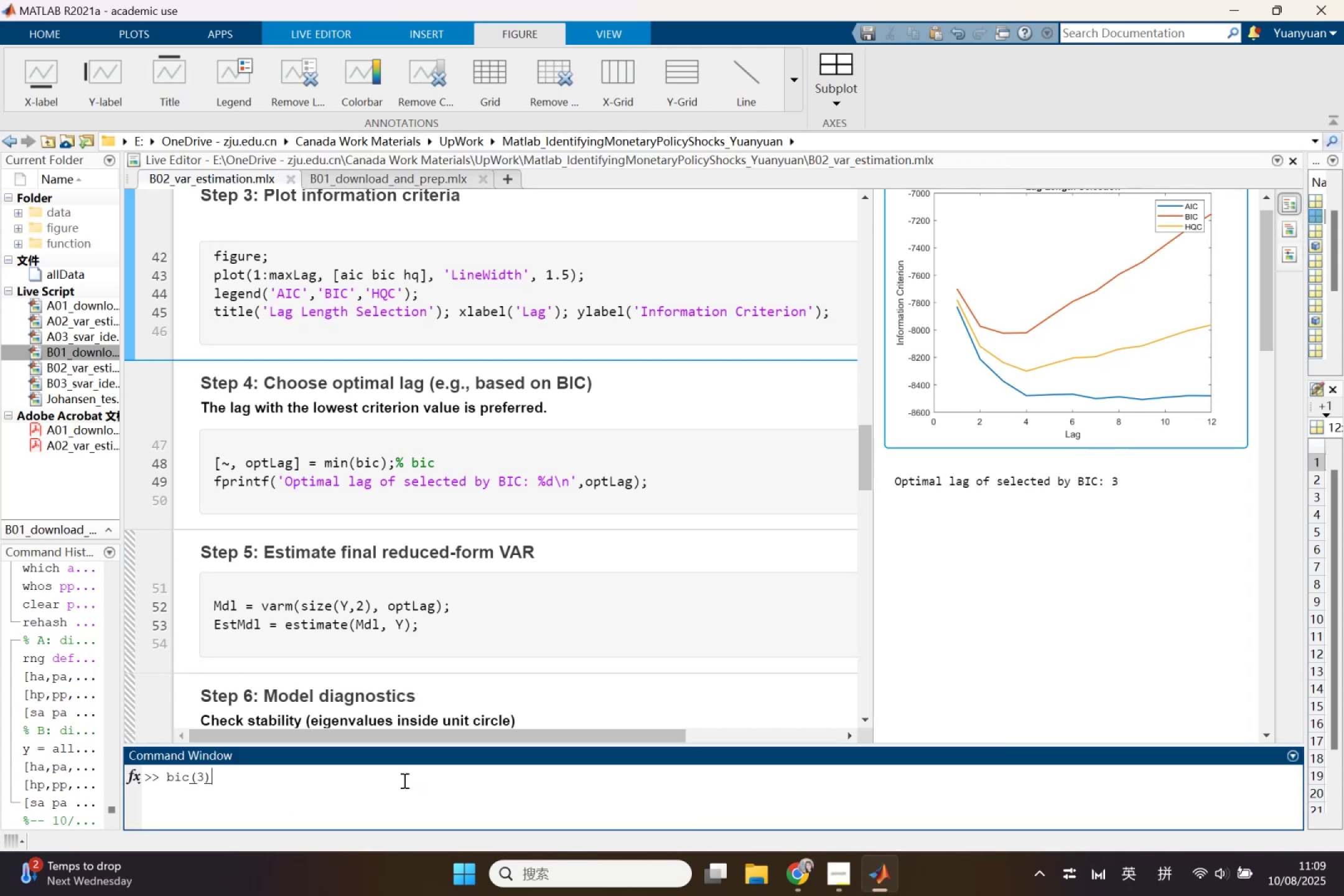 
type(<+=)
key(Backspace)
key(Backspace)
type(=bic())
 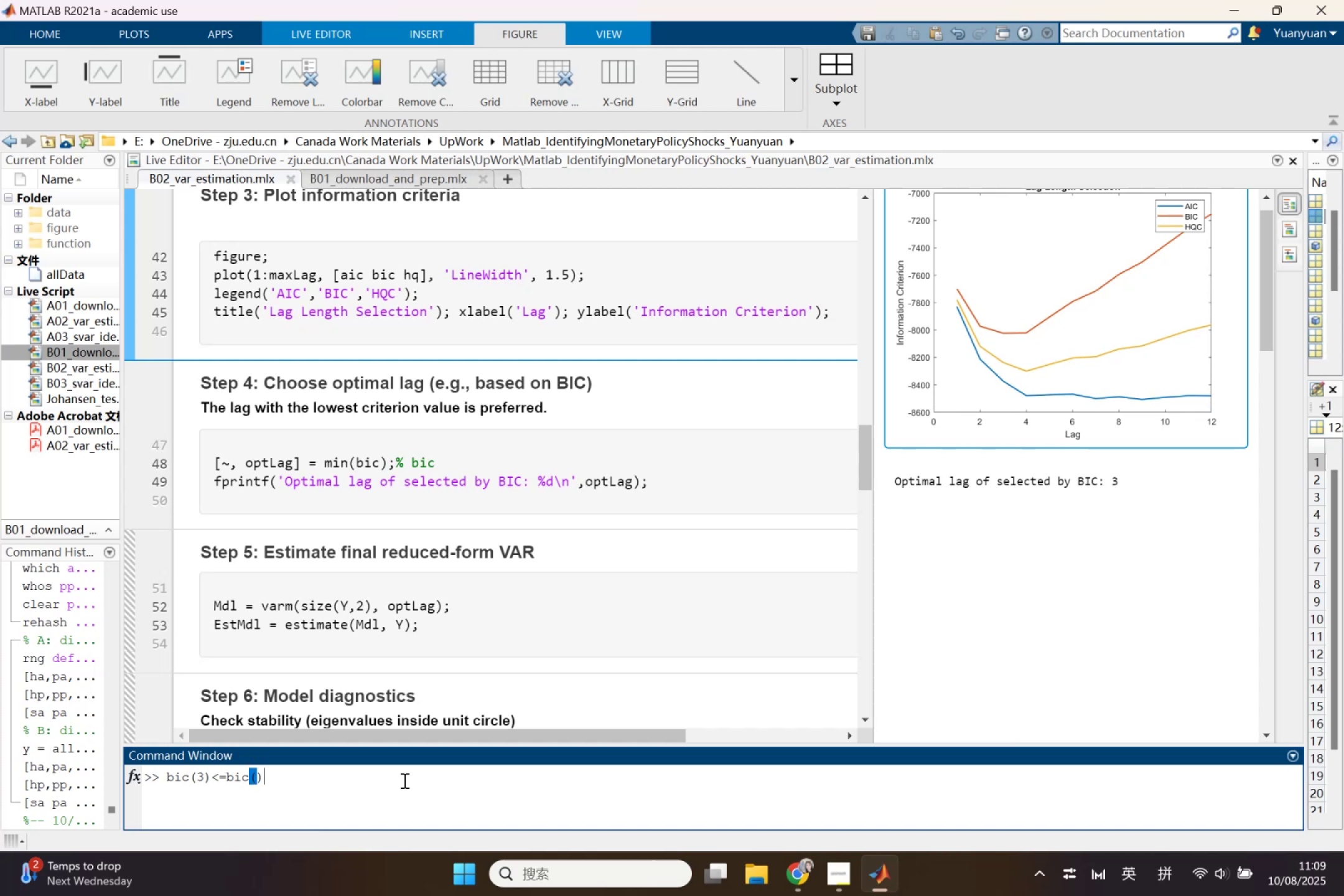 
key(ArrowLeft)
 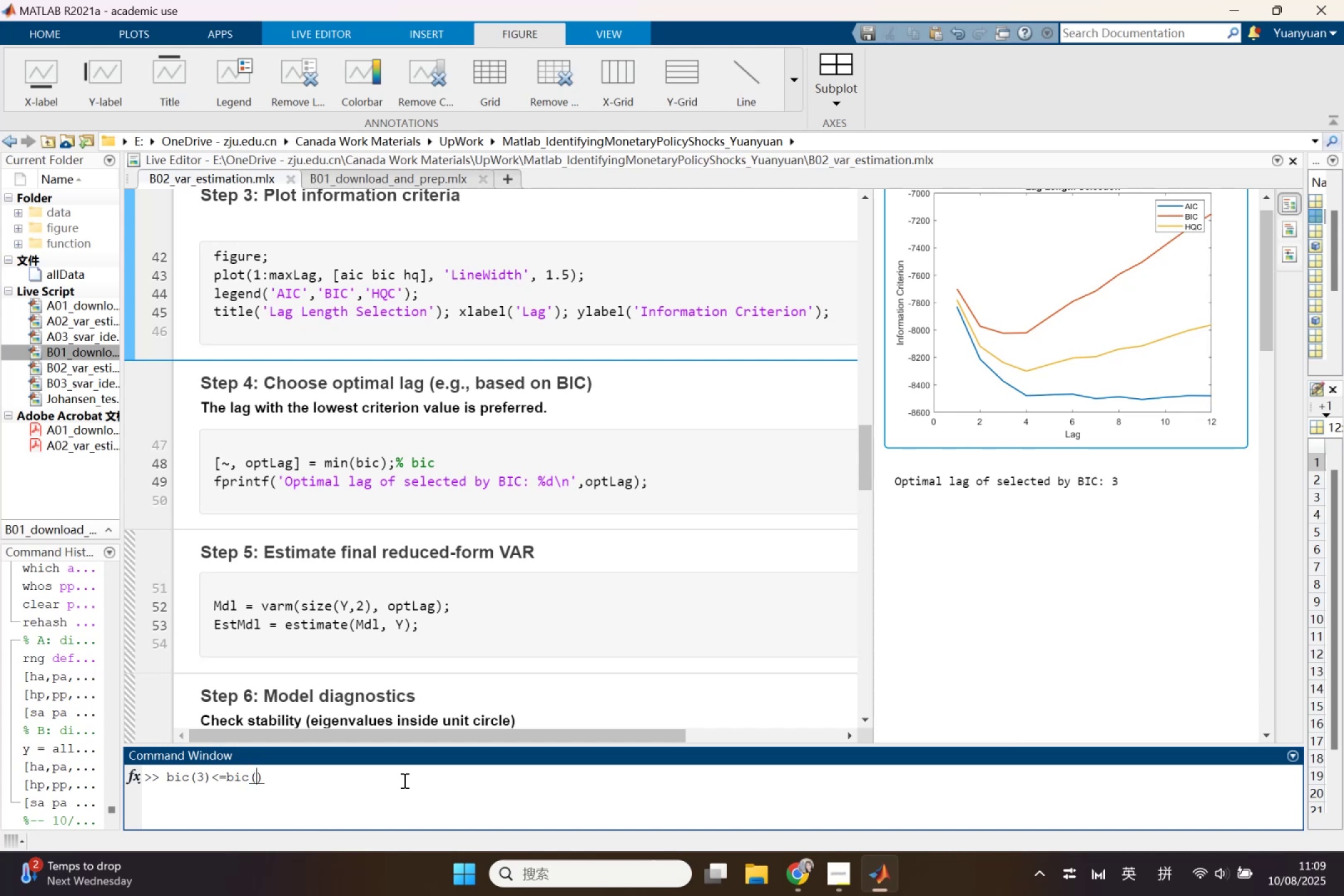 
key(4)
 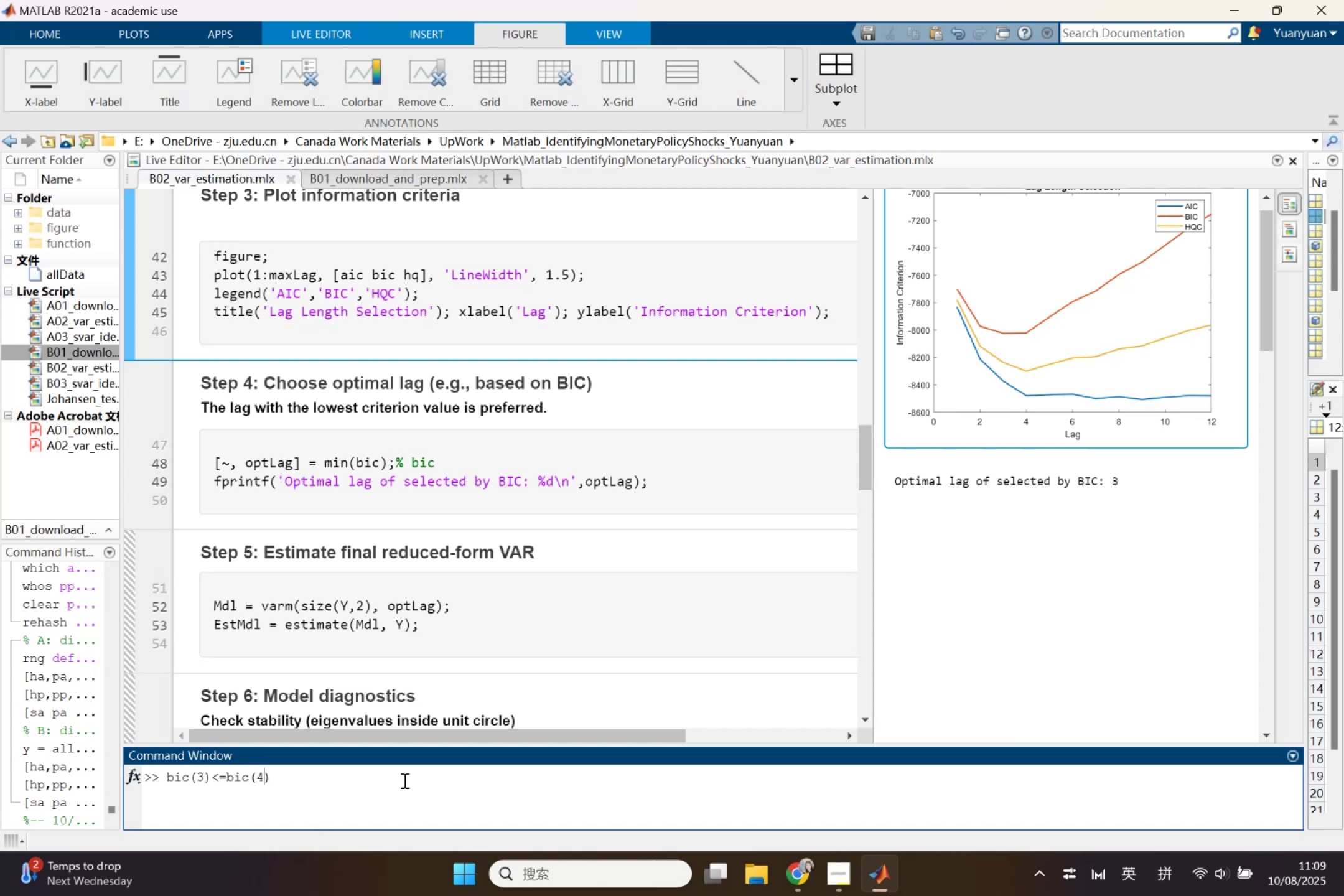 
key(ArrowRight)
 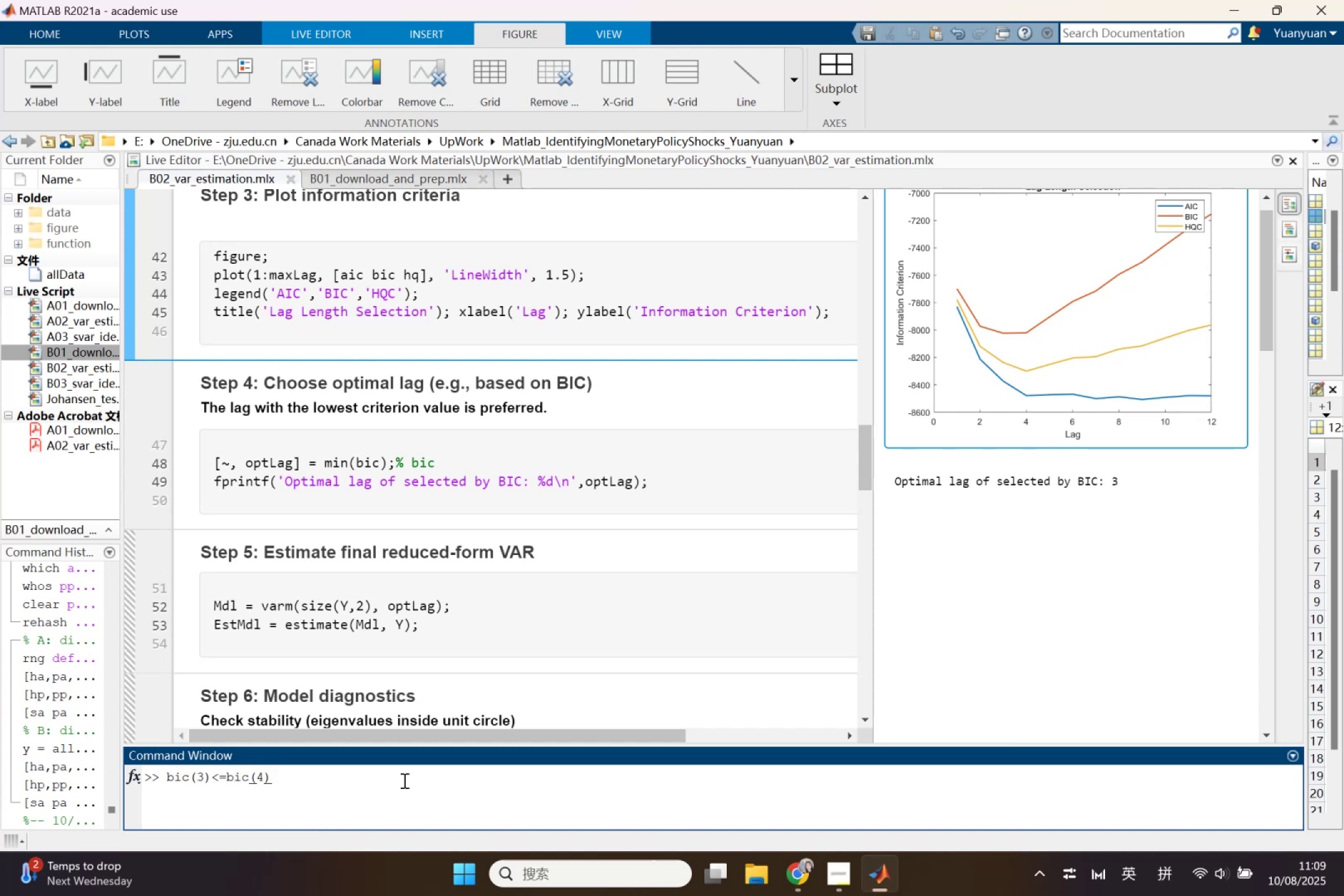 
key(ArrowLeft)
 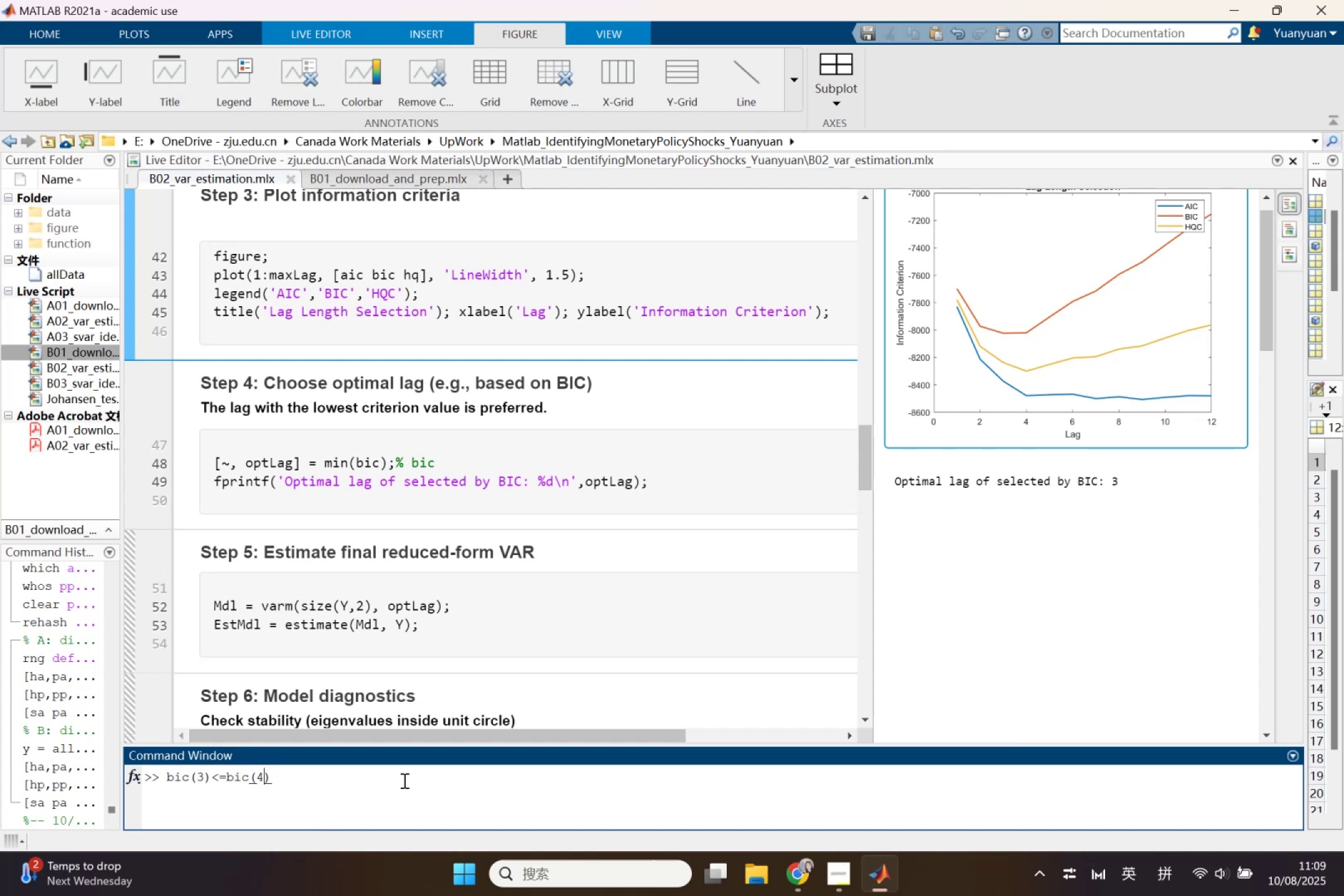 
key(ArrowLeft)
 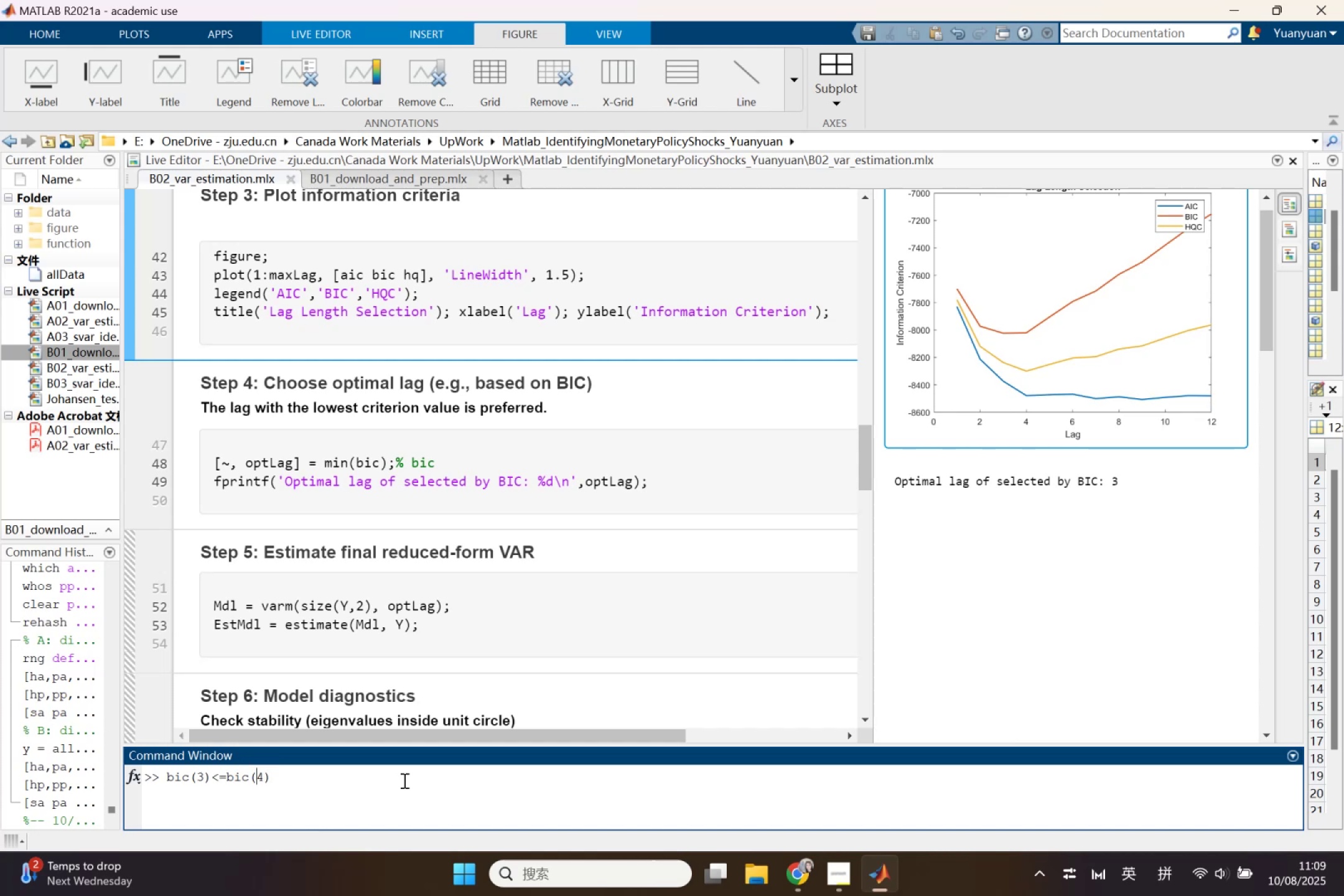 
key(ArrowLeft)
 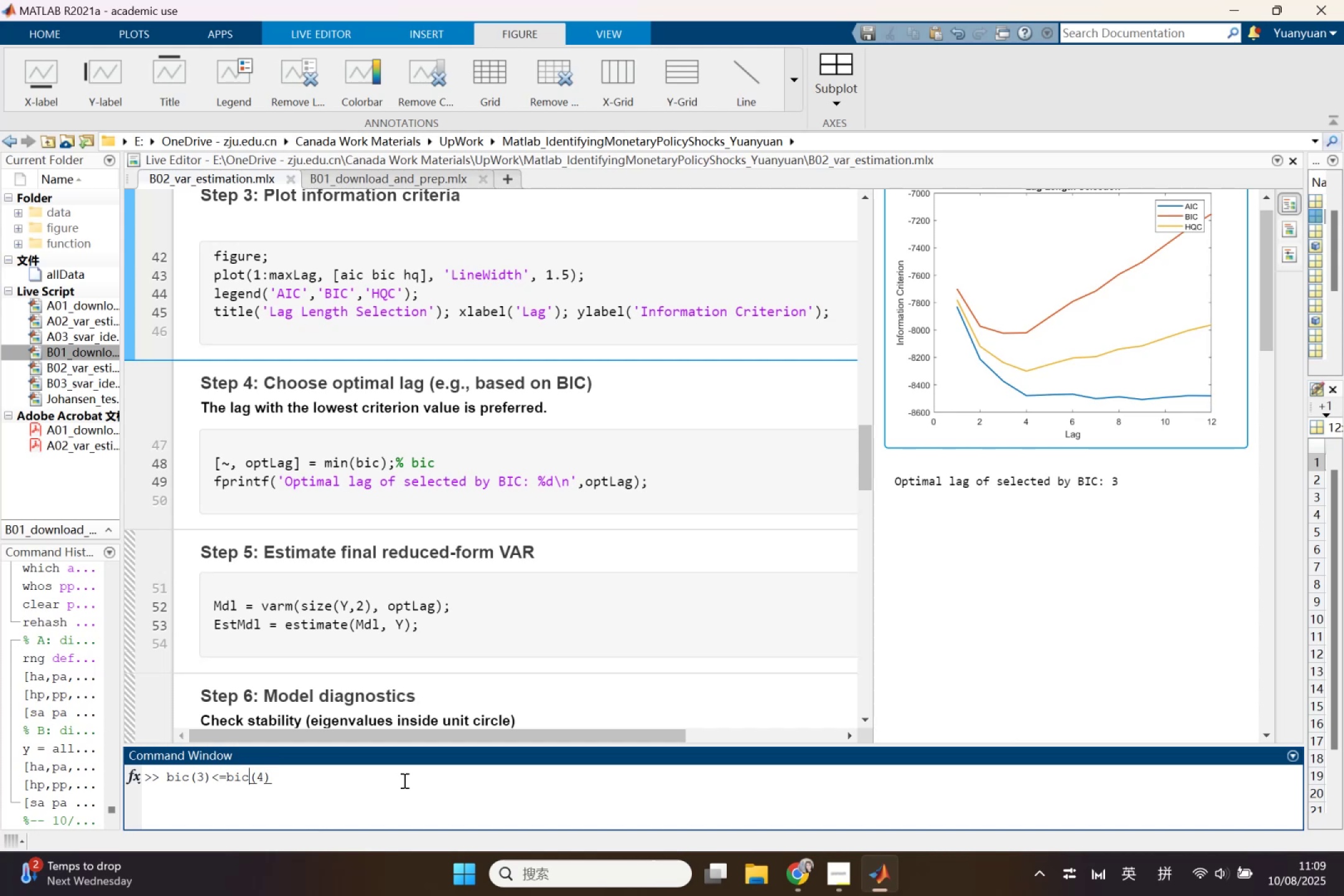 
key(ArrowLeft)
 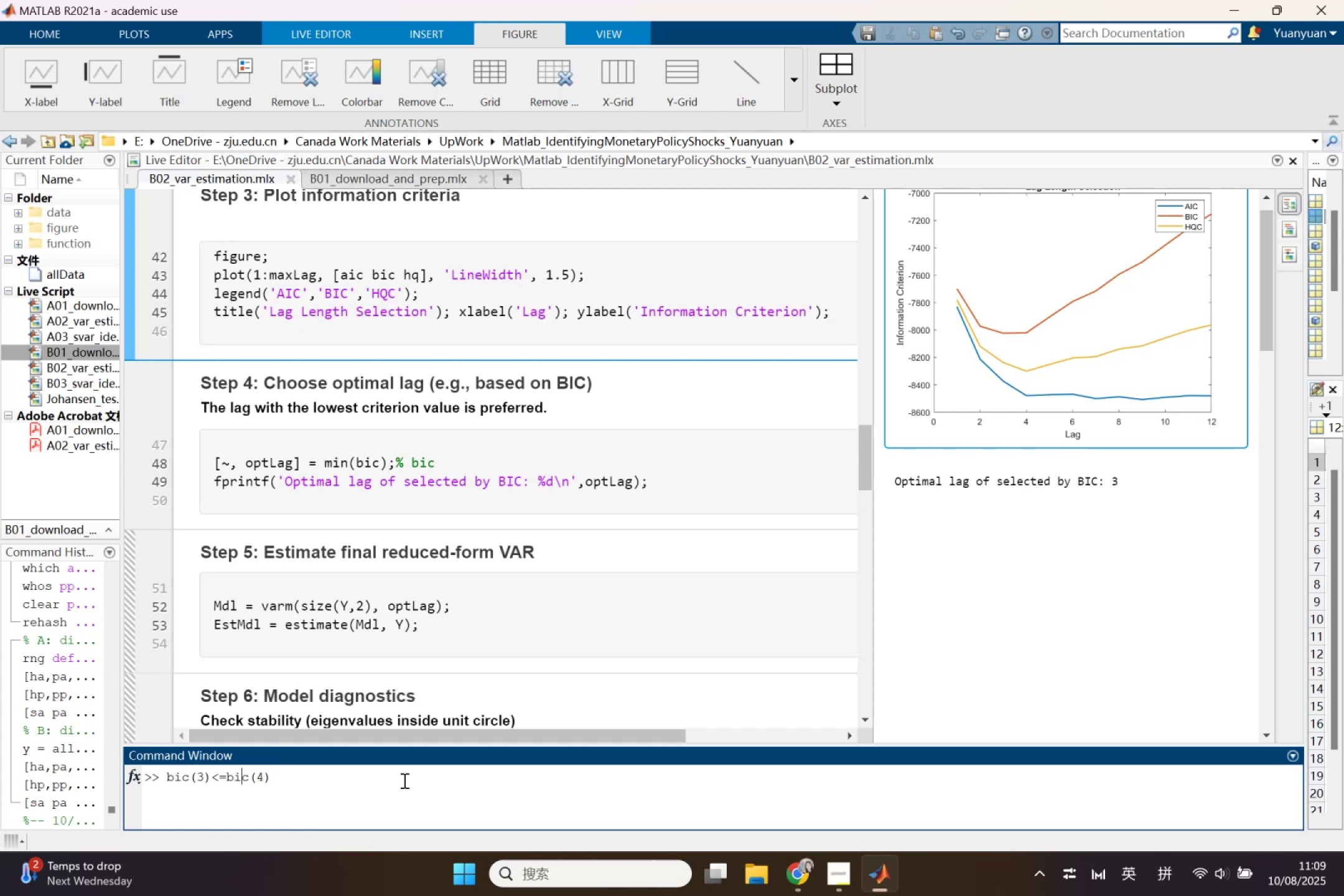 
key(ArrowLeft)
 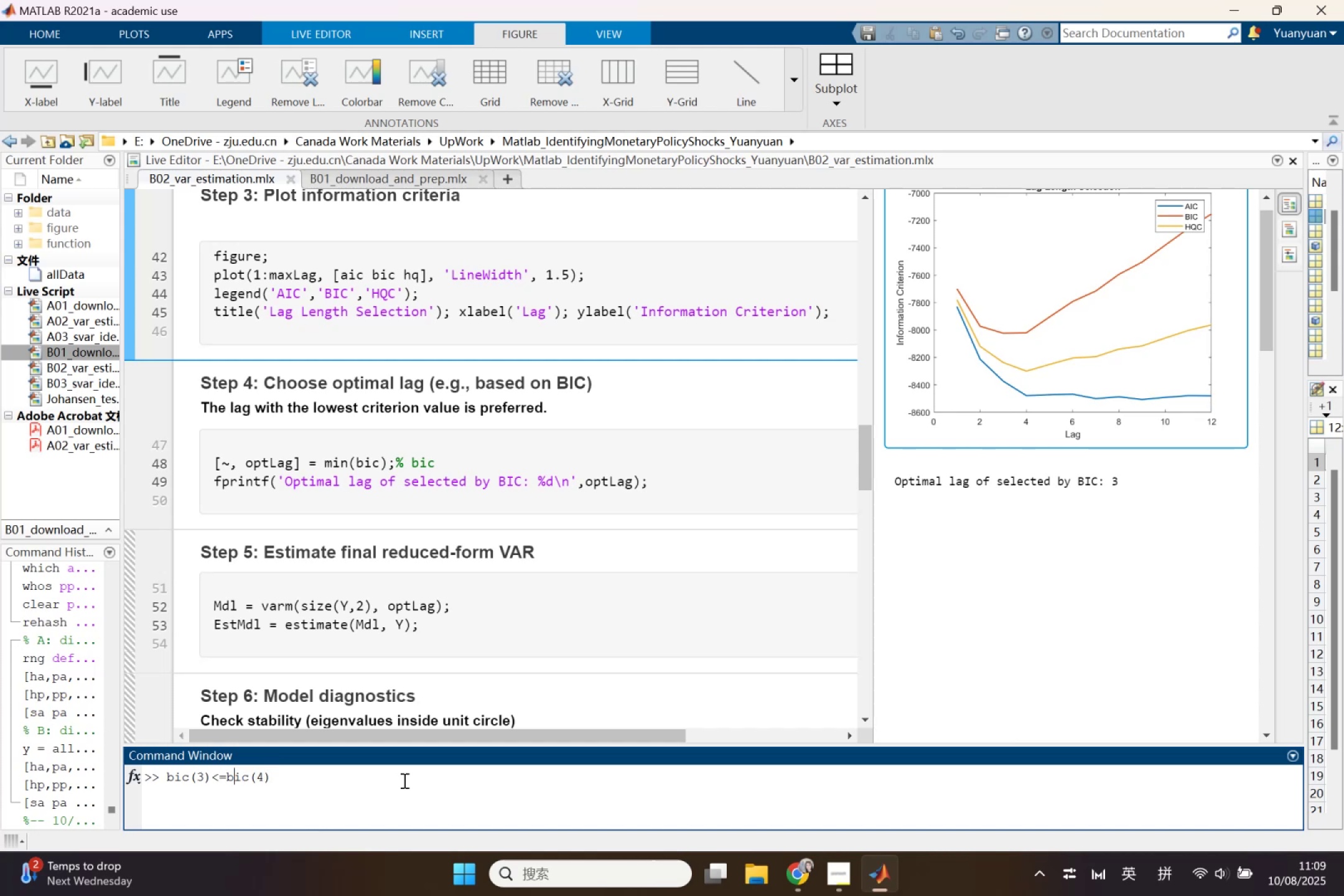 
key(ArrowLeft)
 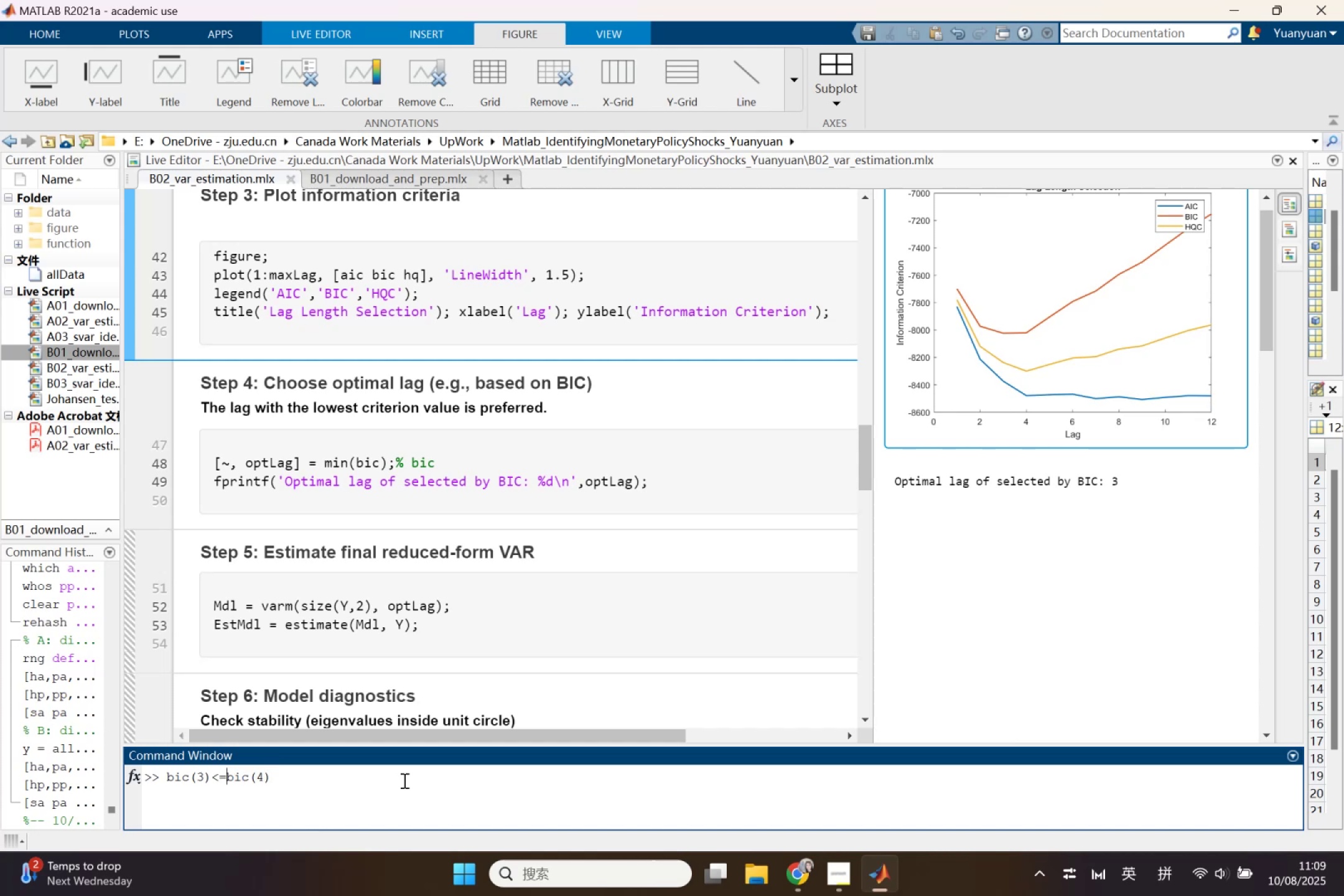 
key(Backspace)
 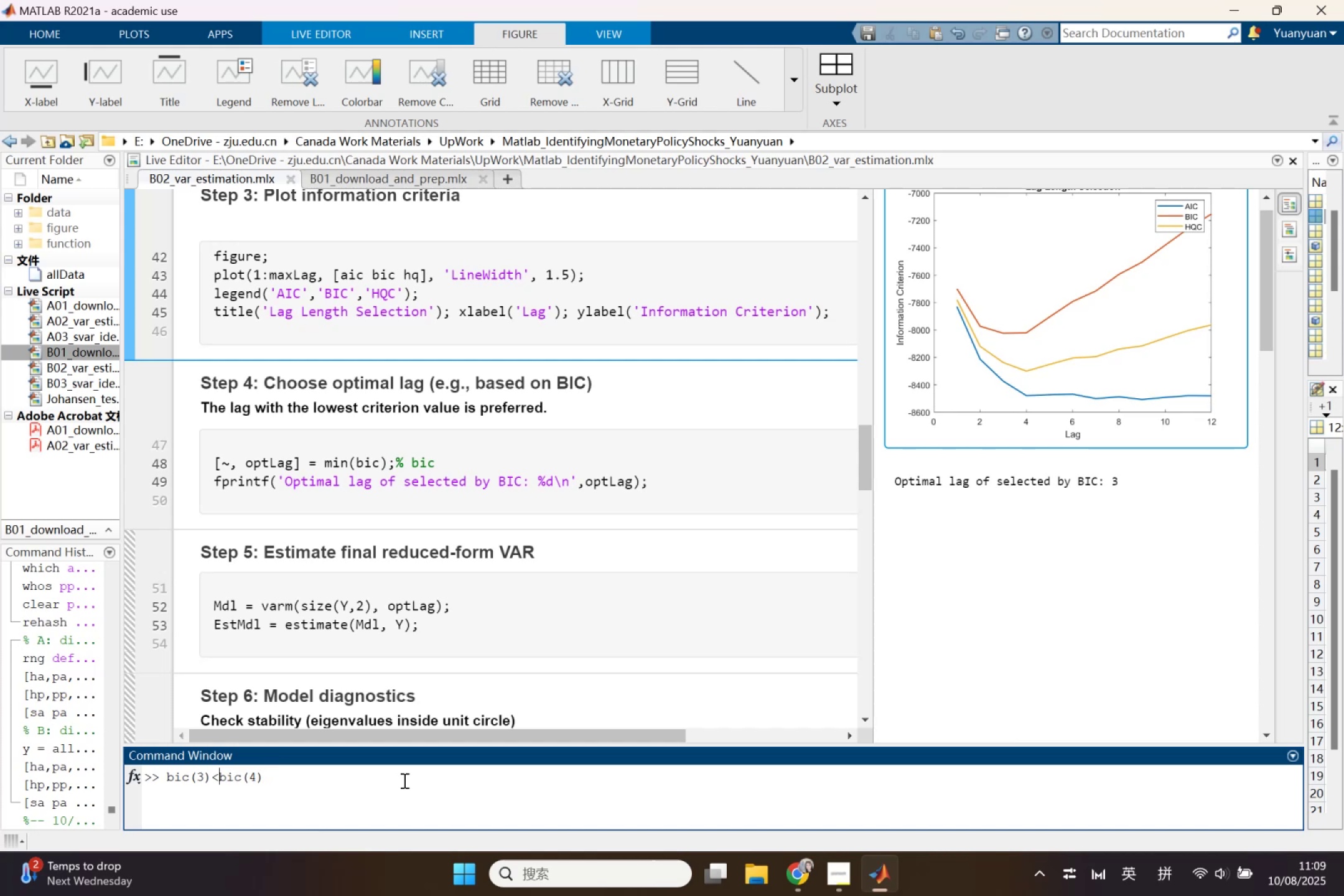 
key(Backspace)
 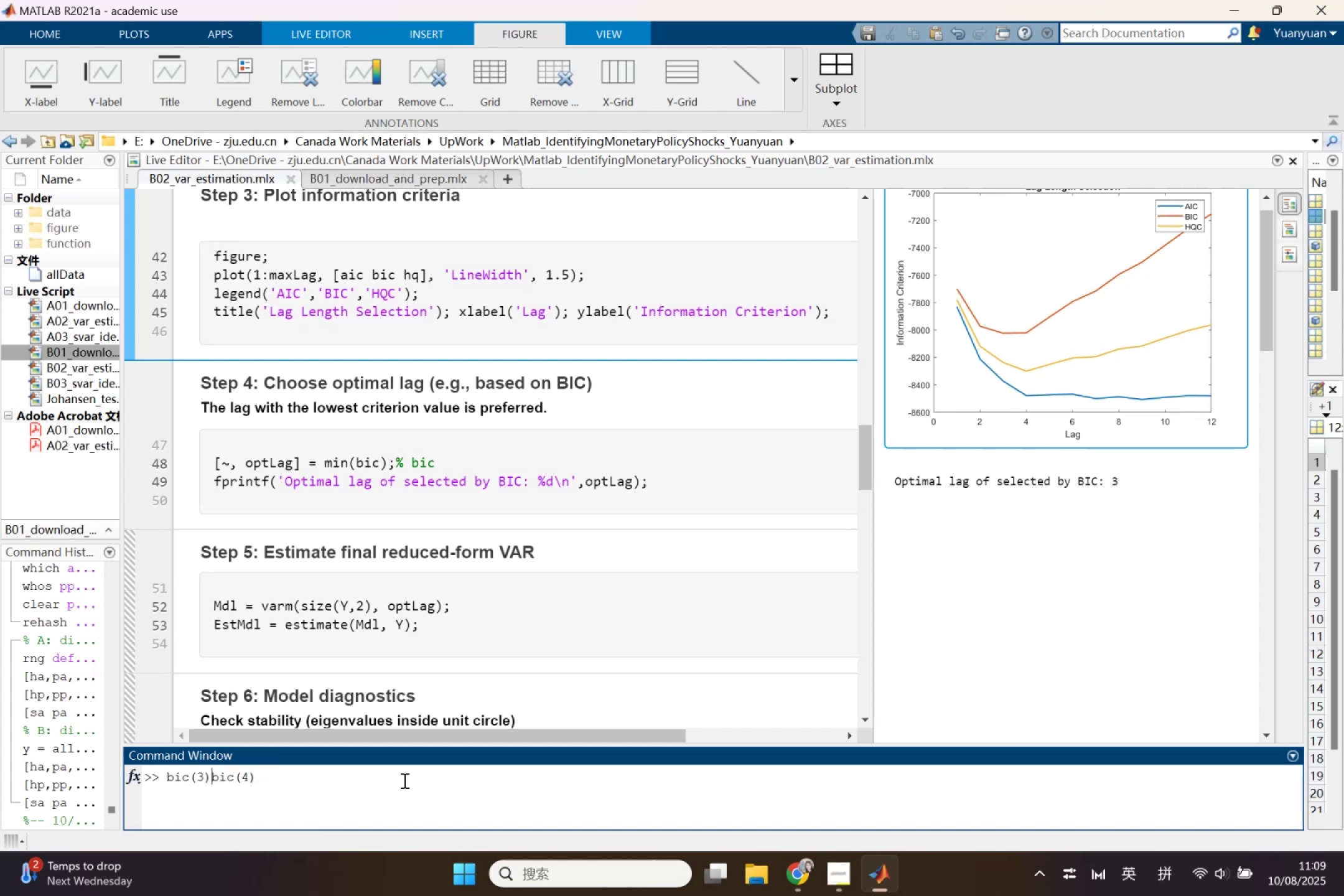 
key(Shift+ShiftLeft)
 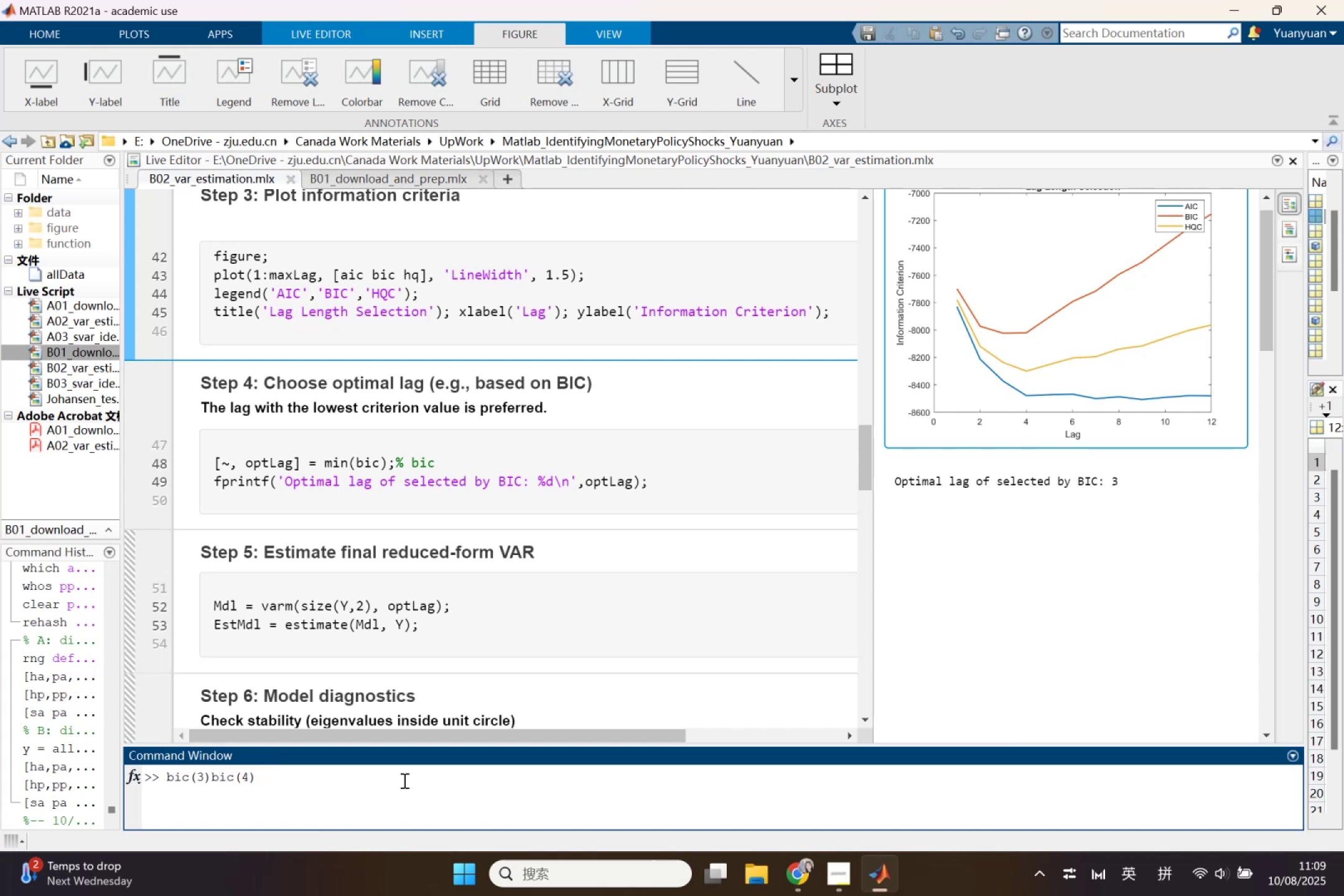 
key(Shift+Period)
 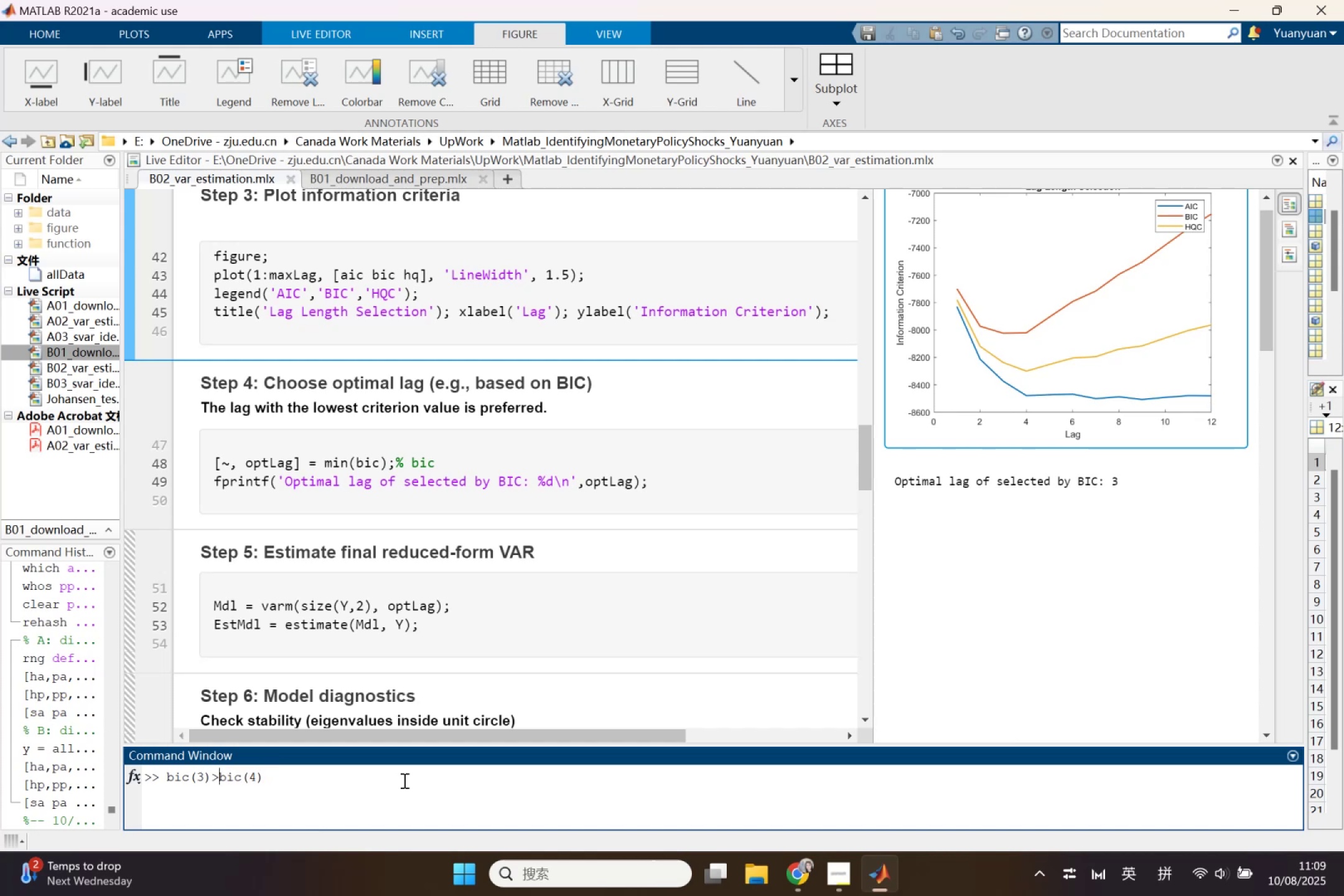 
key(Equal)
 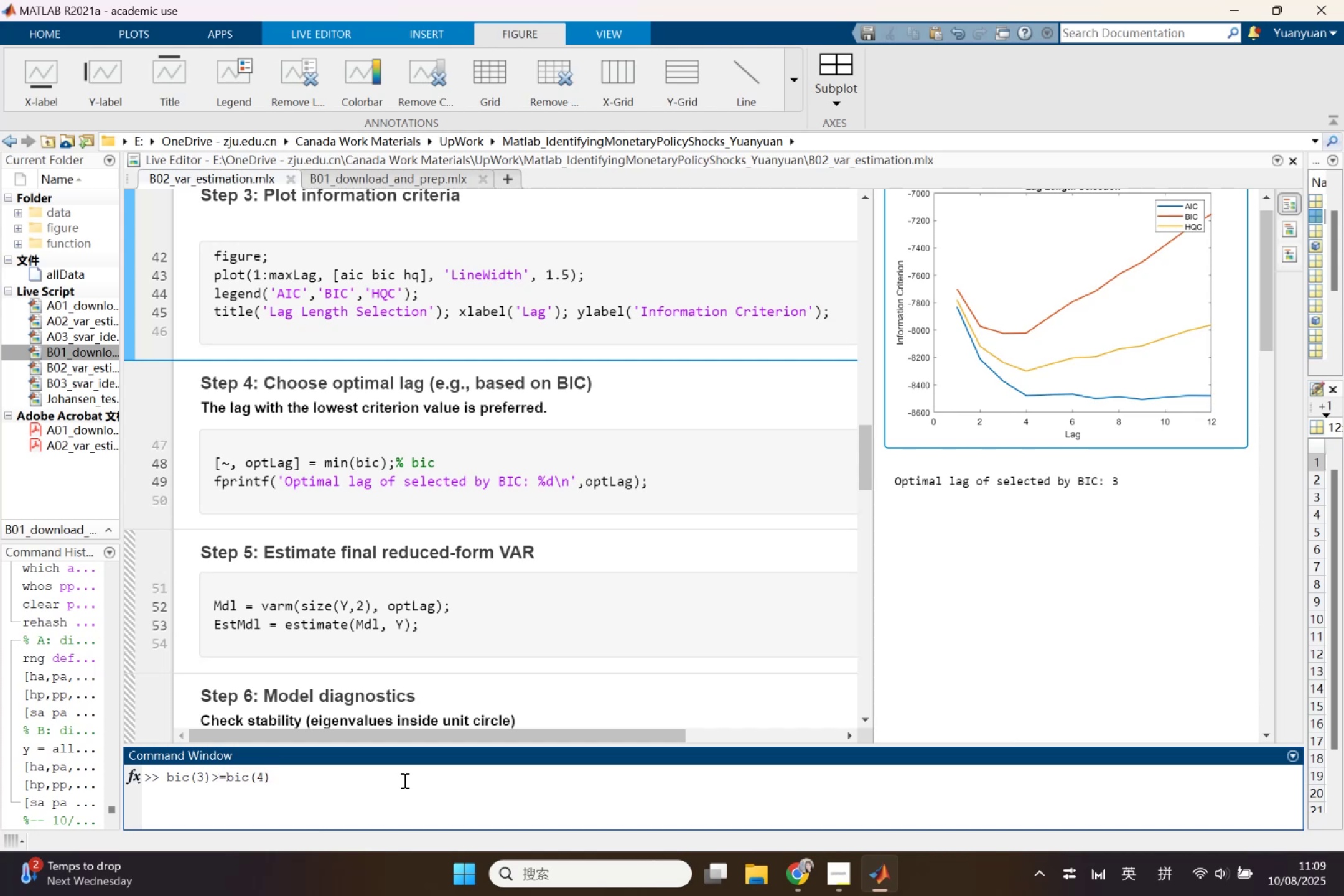 
key(ArrowRight)
 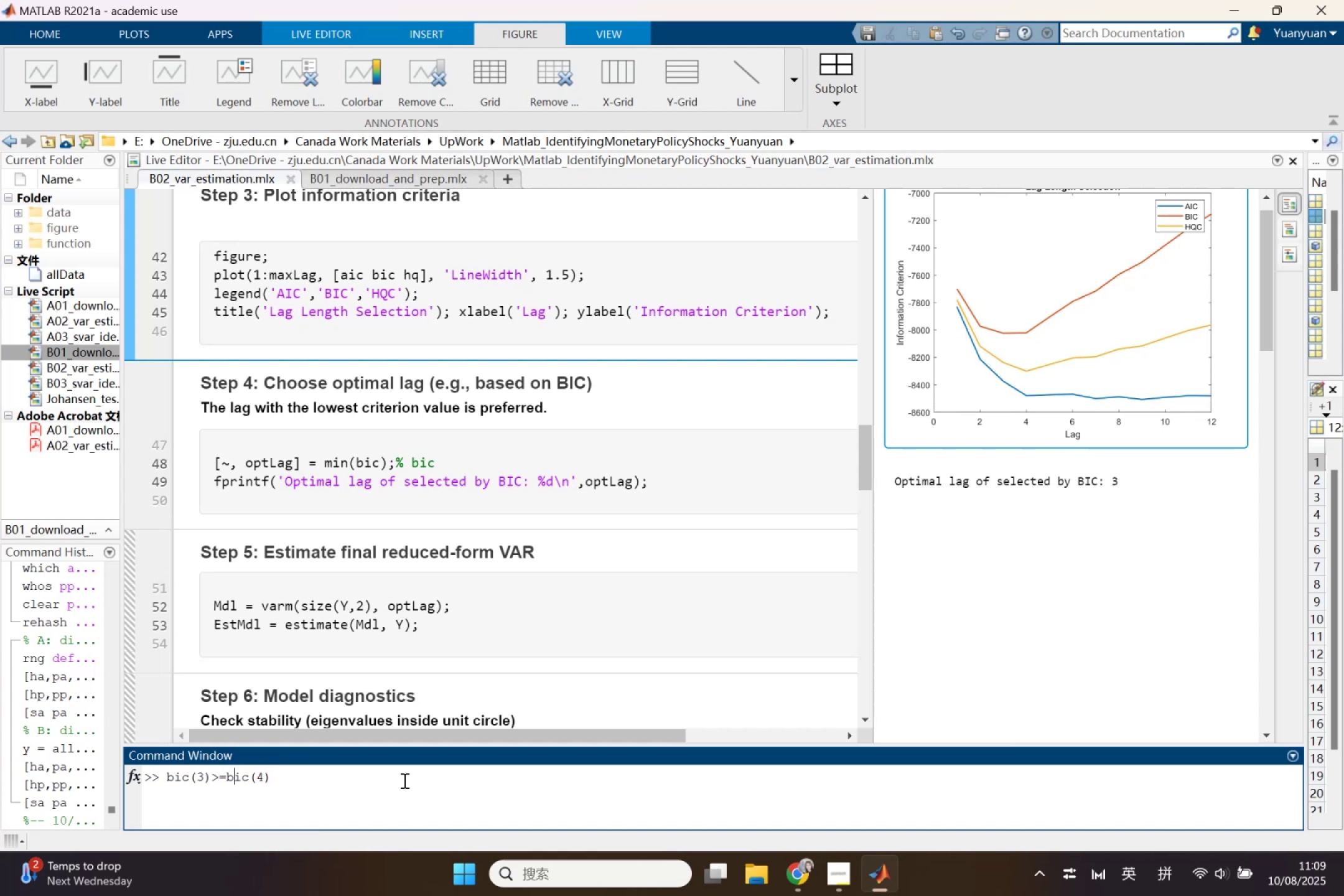 
key(ArrowRight)
 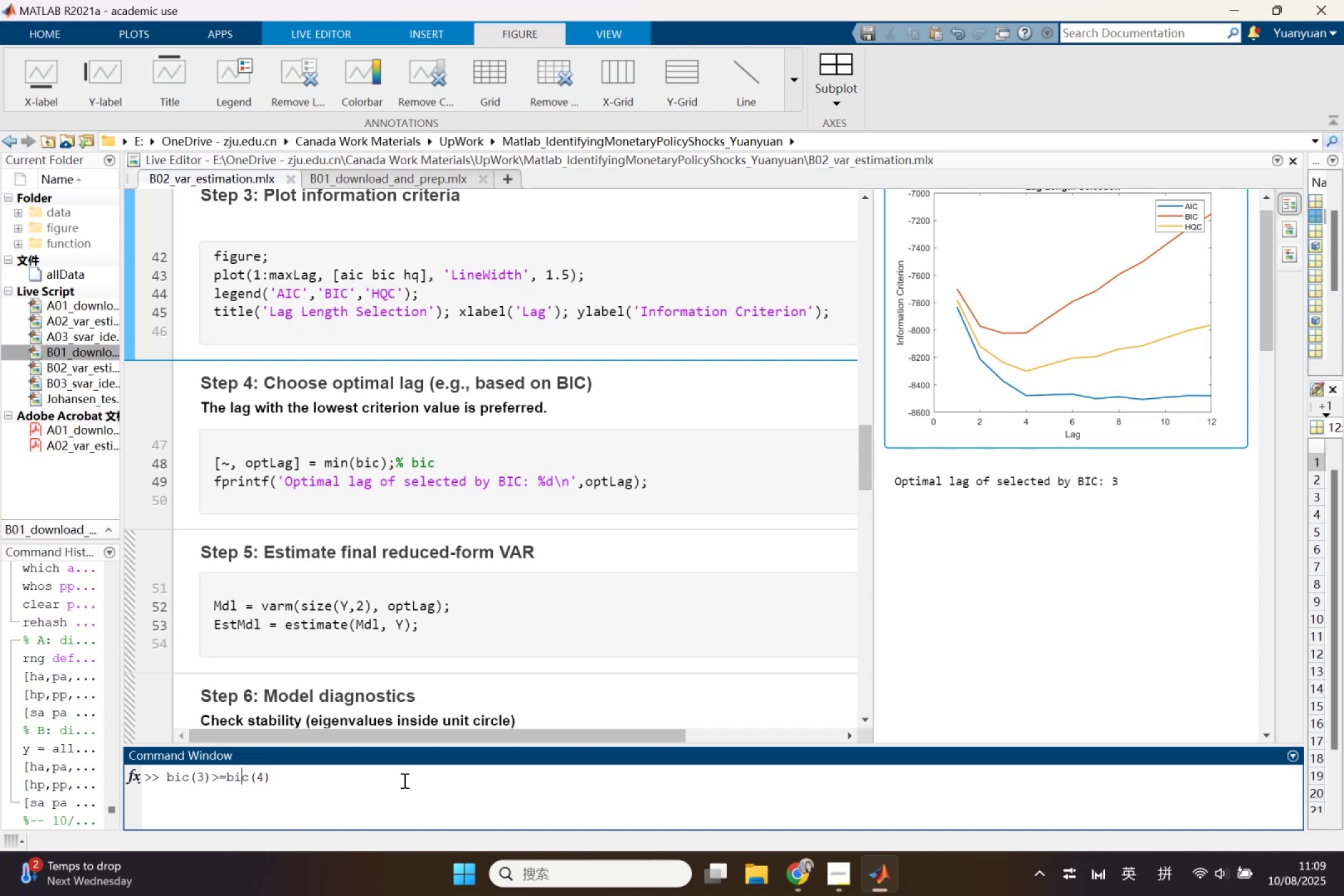 
key(ArrowRight)
 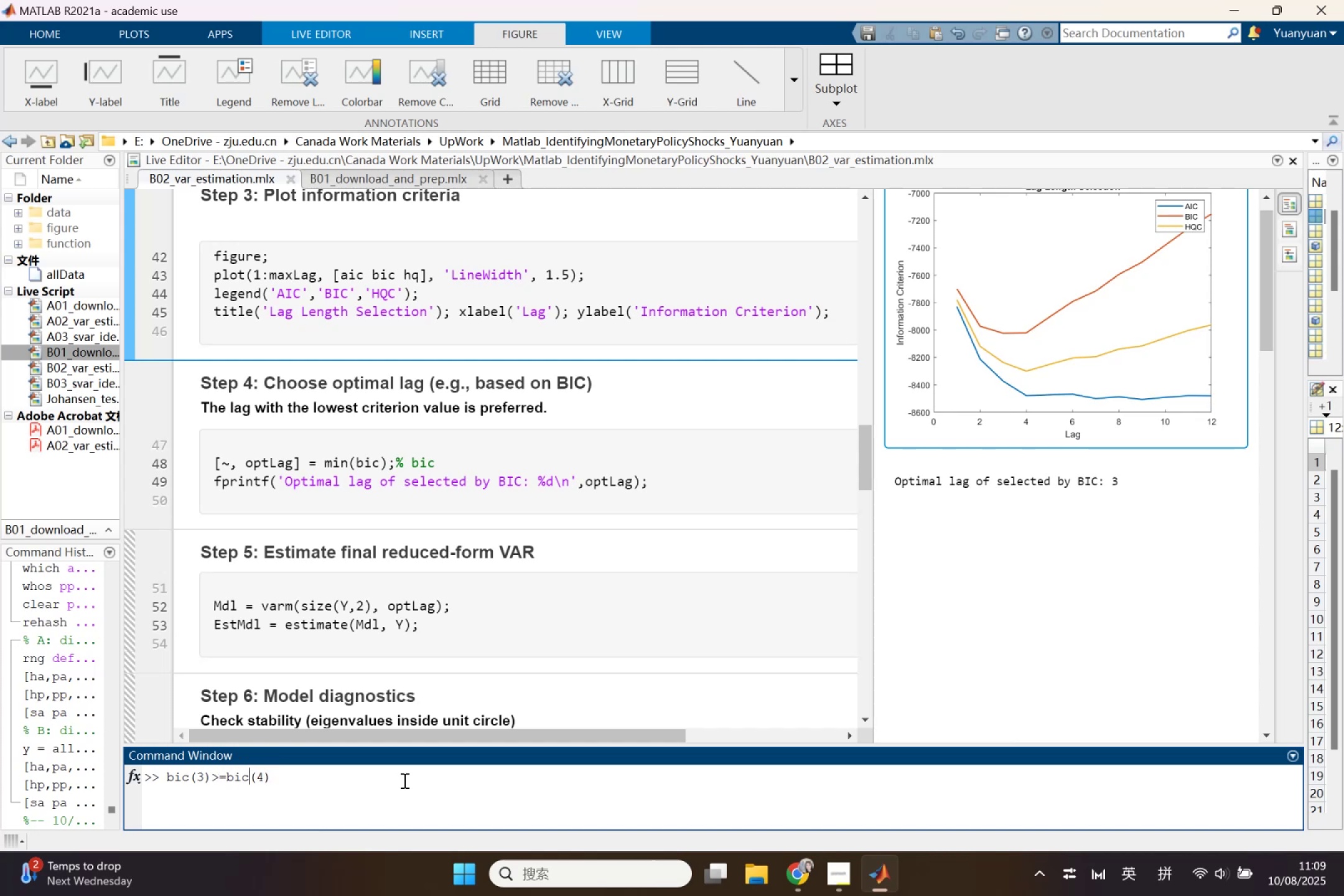 
key(Enter)
 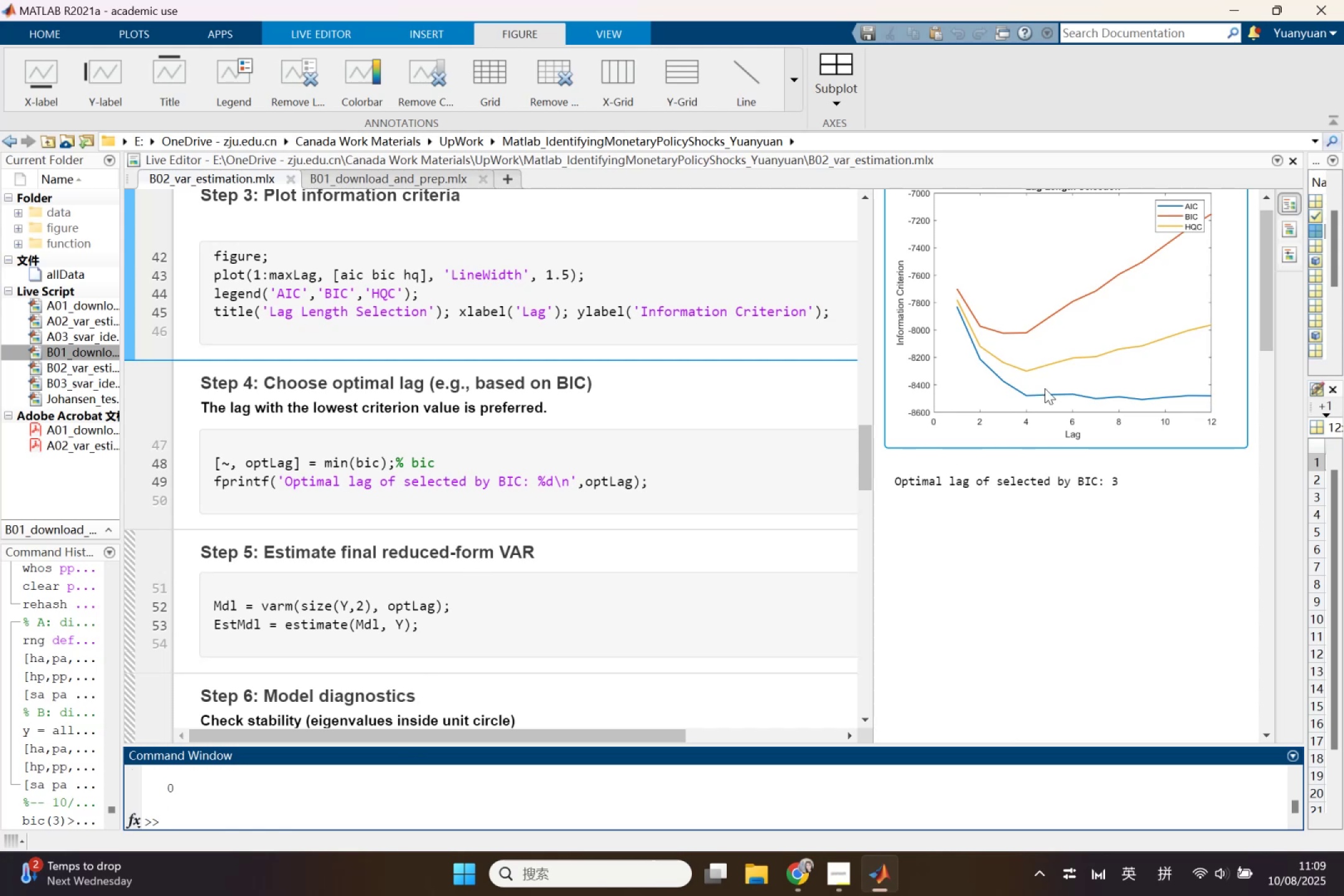 
wait(8.95)
 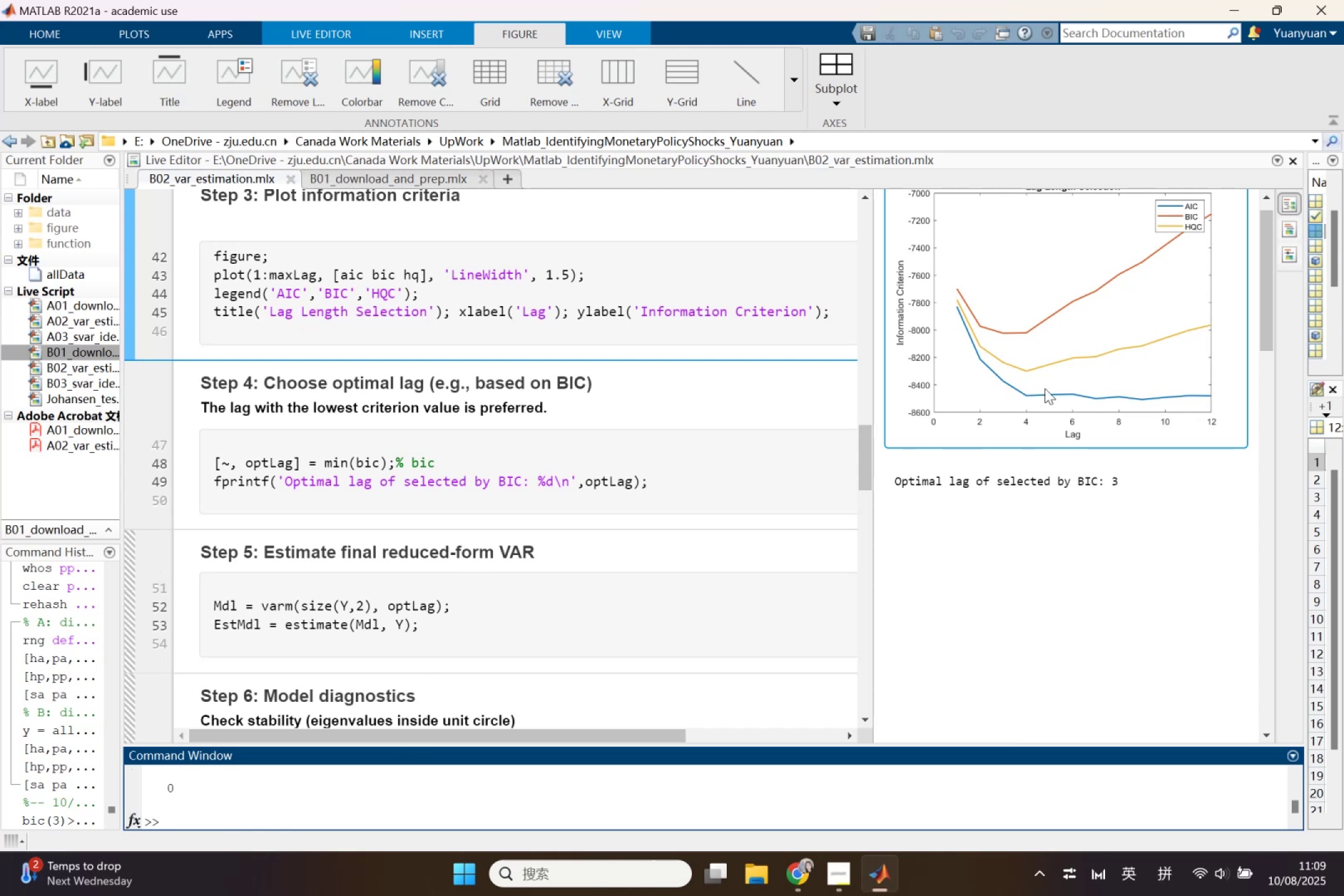 
scroll: coordinate [754, 472], scroll_direction: down, amount: 1.0
 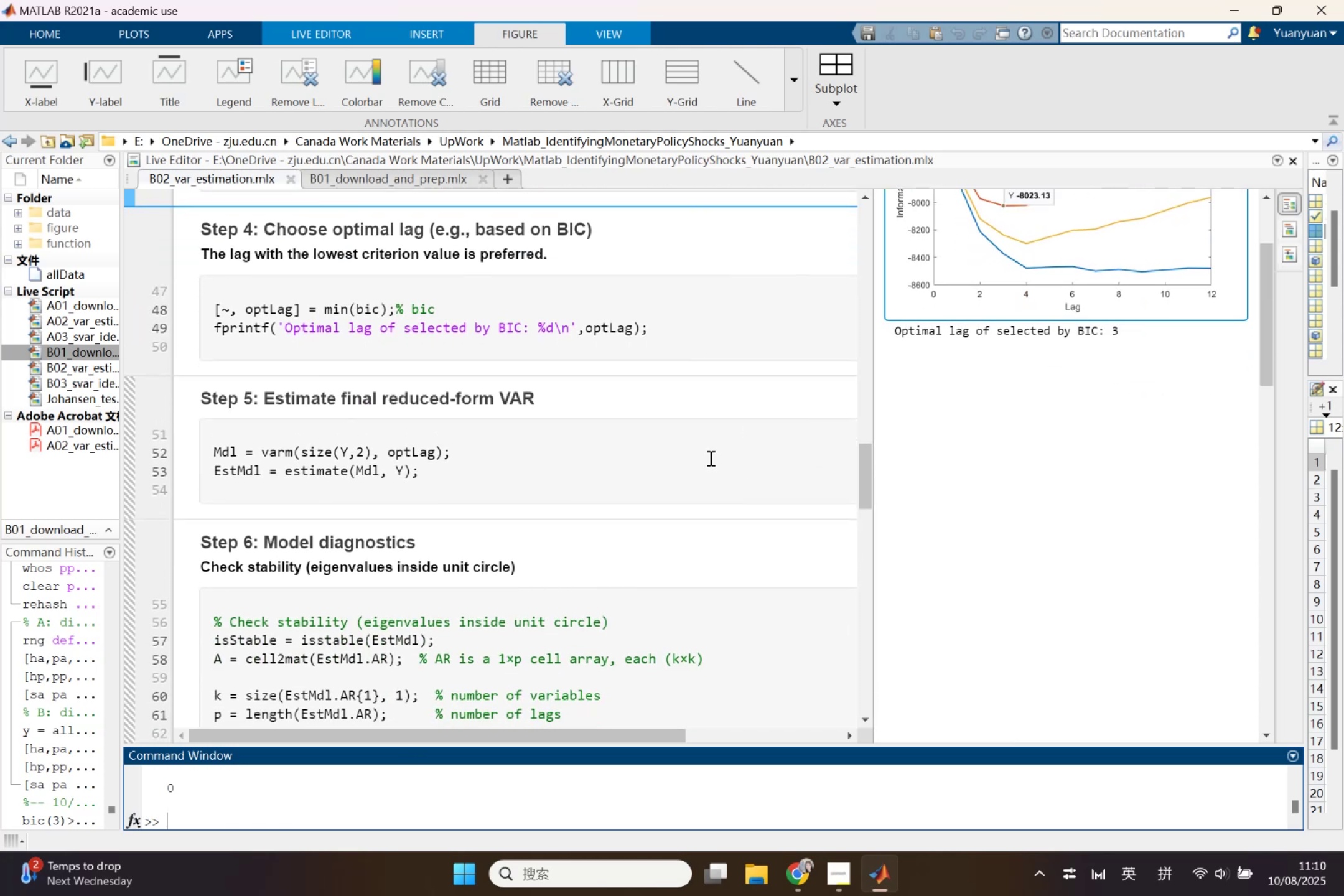 
left_click([703, 457])
 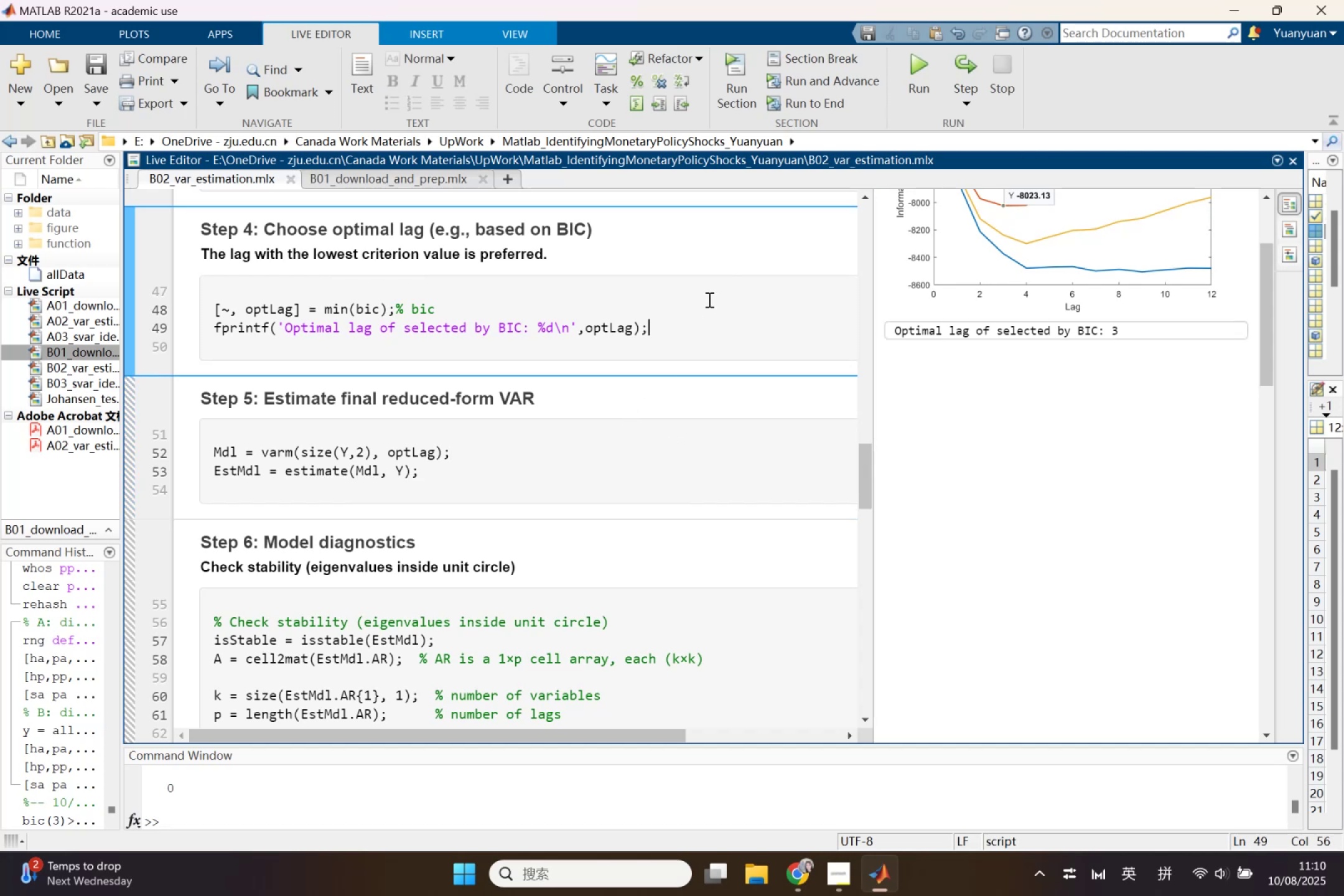 
wait(5.6)
 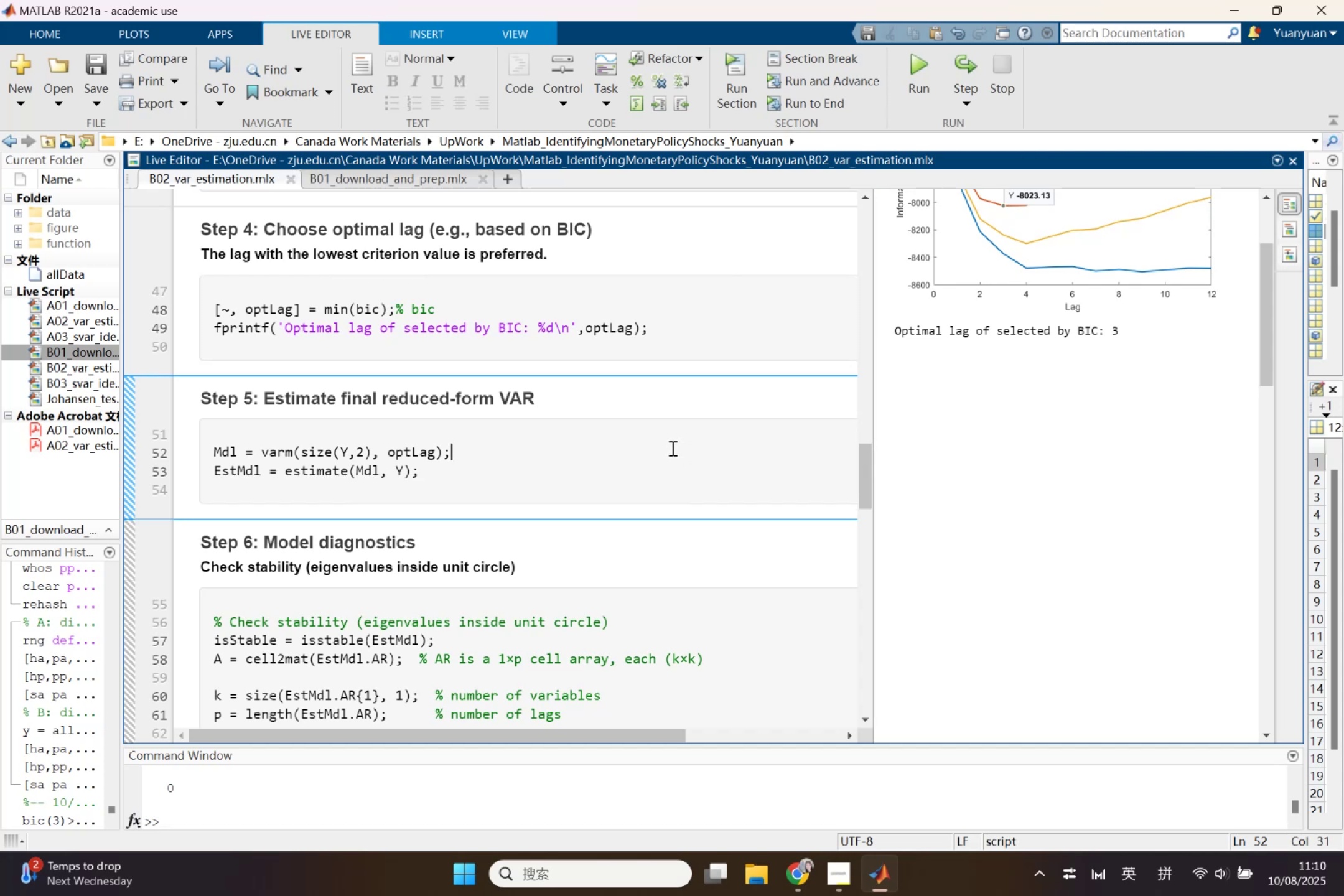 
key(Enter)
 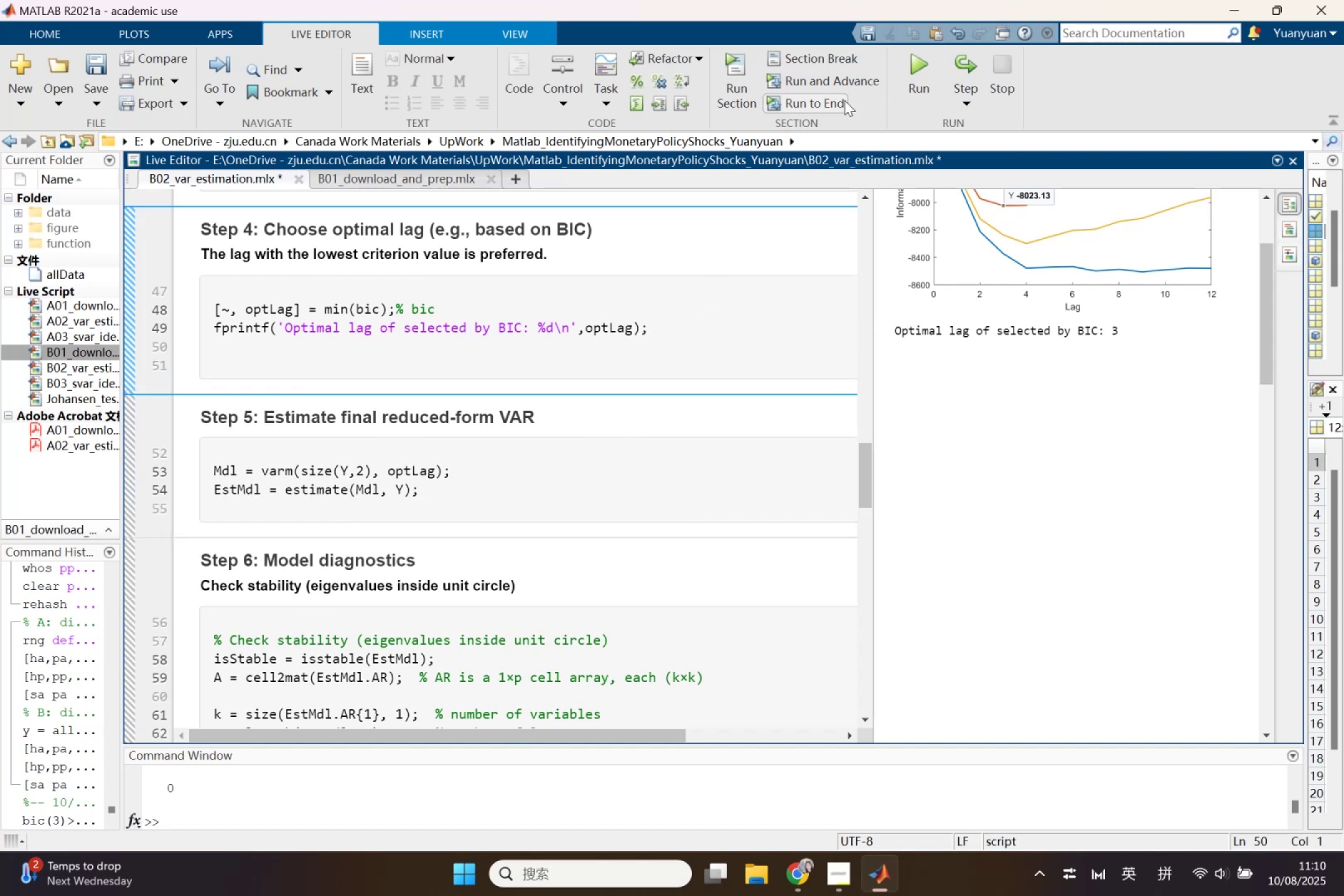 
left_click([811, 54])
 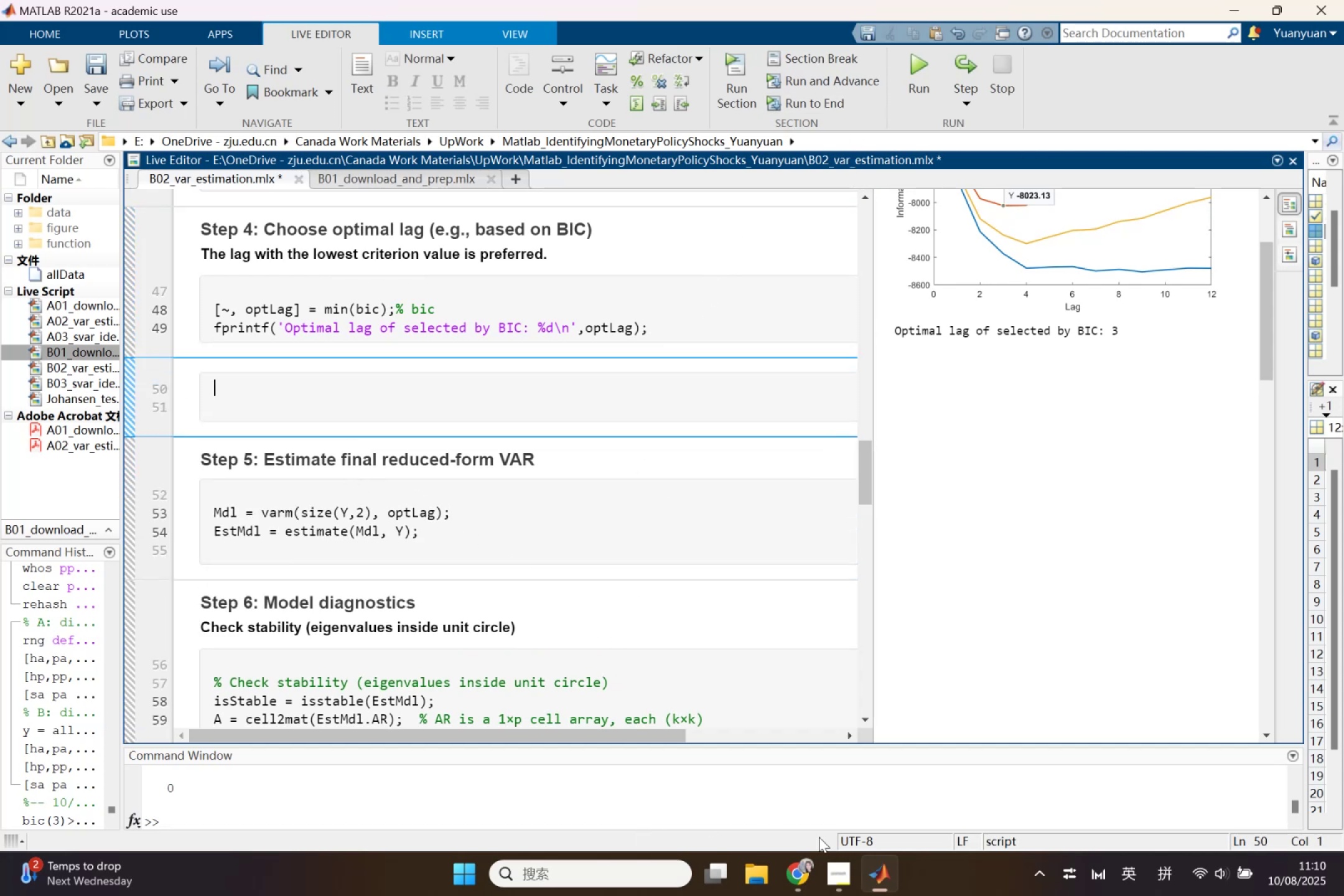 
left_click([797, 876])
 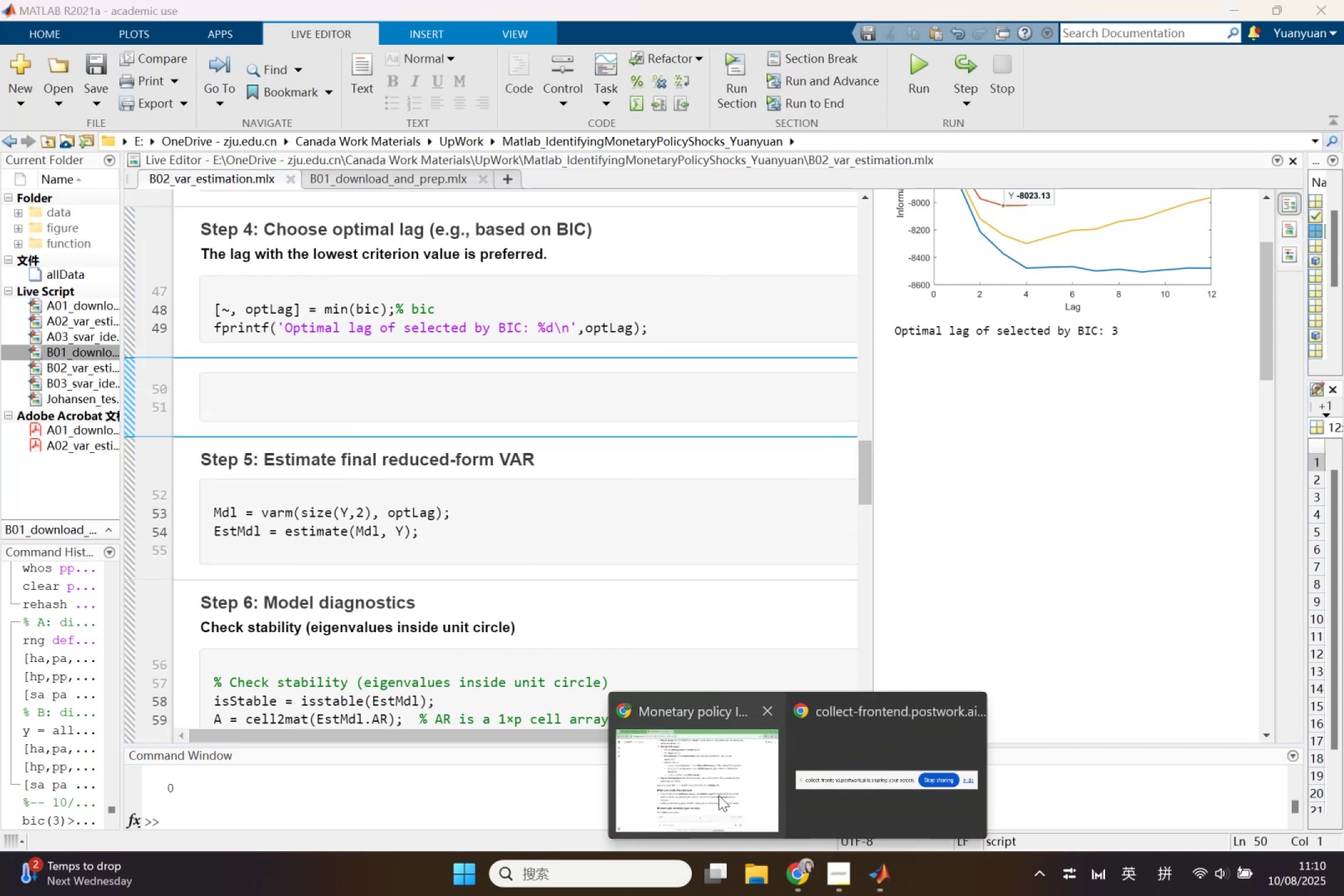 
left_click([719, 795])
 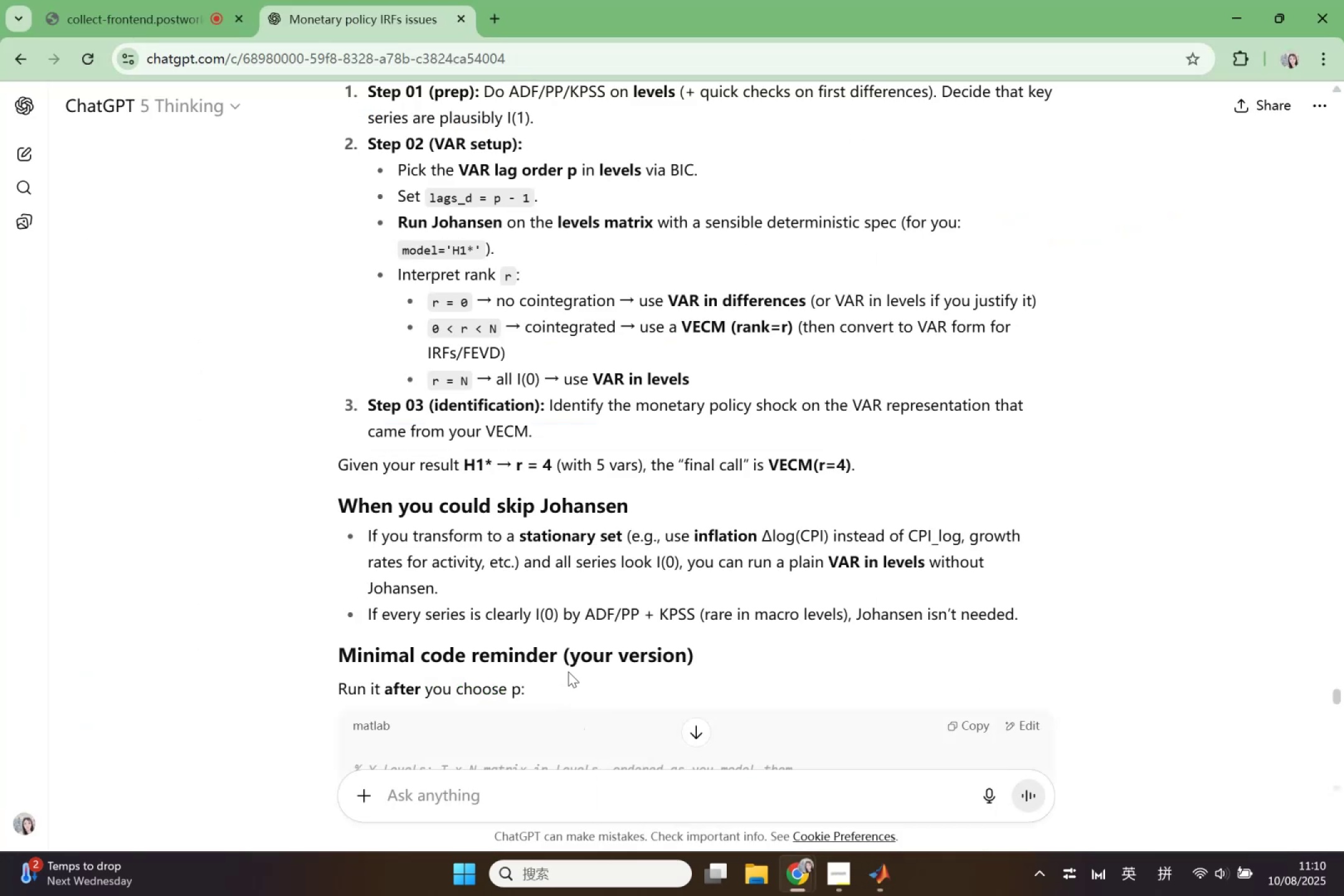 
scroll: coordinate [571, 663], scroll_direction: up, amount: 1.0
 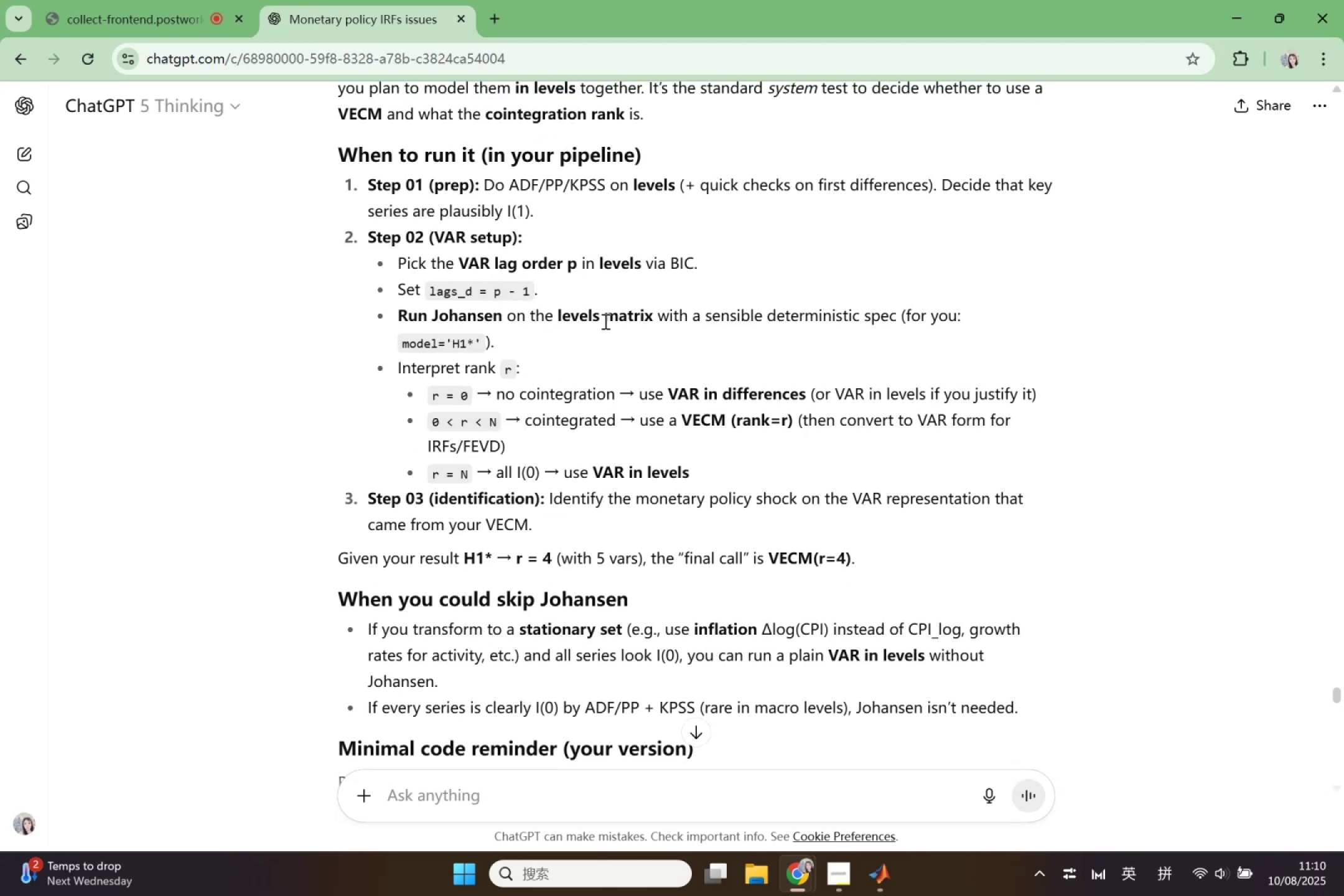 
wait(10.26)
 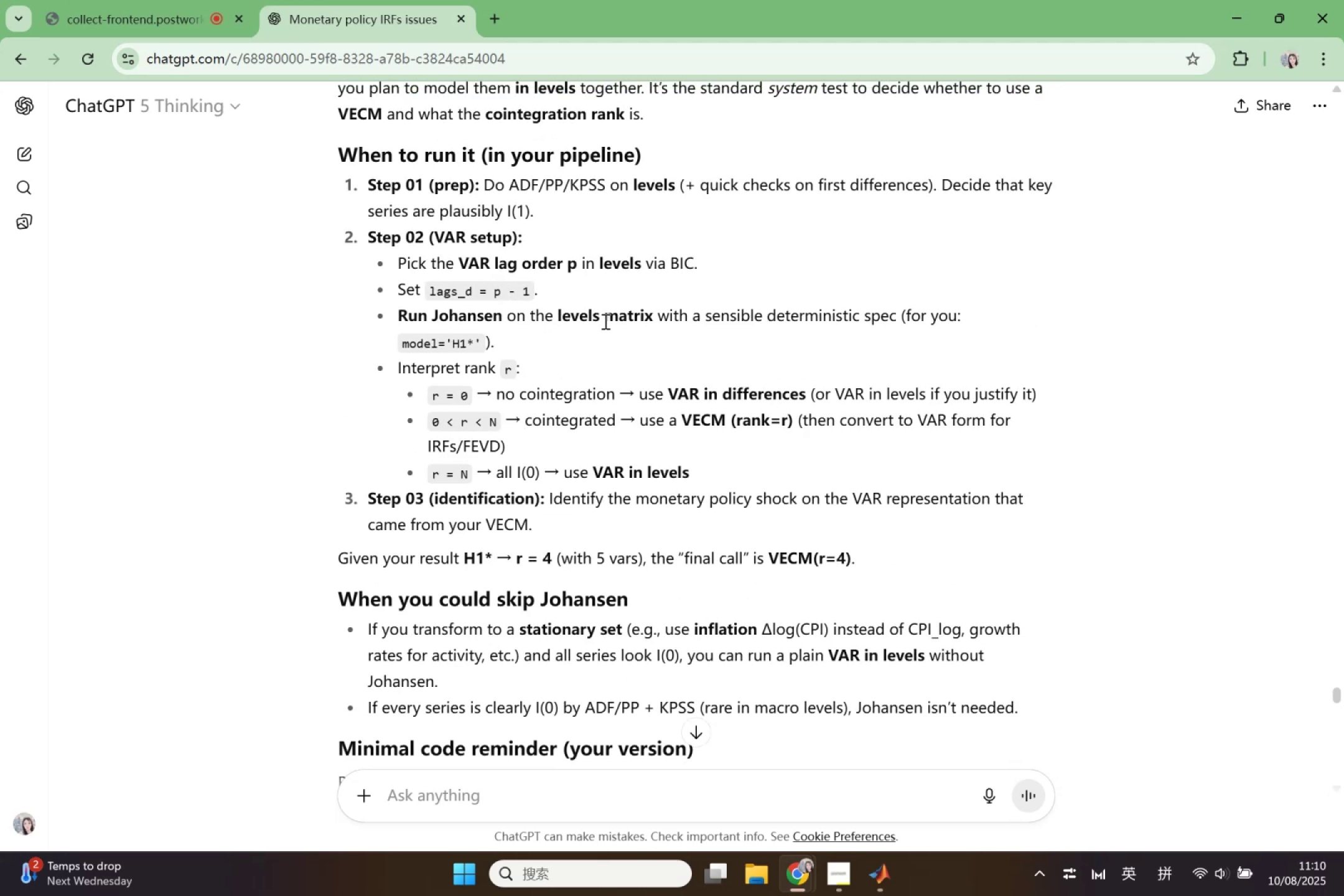 
left_click([803, 870])
 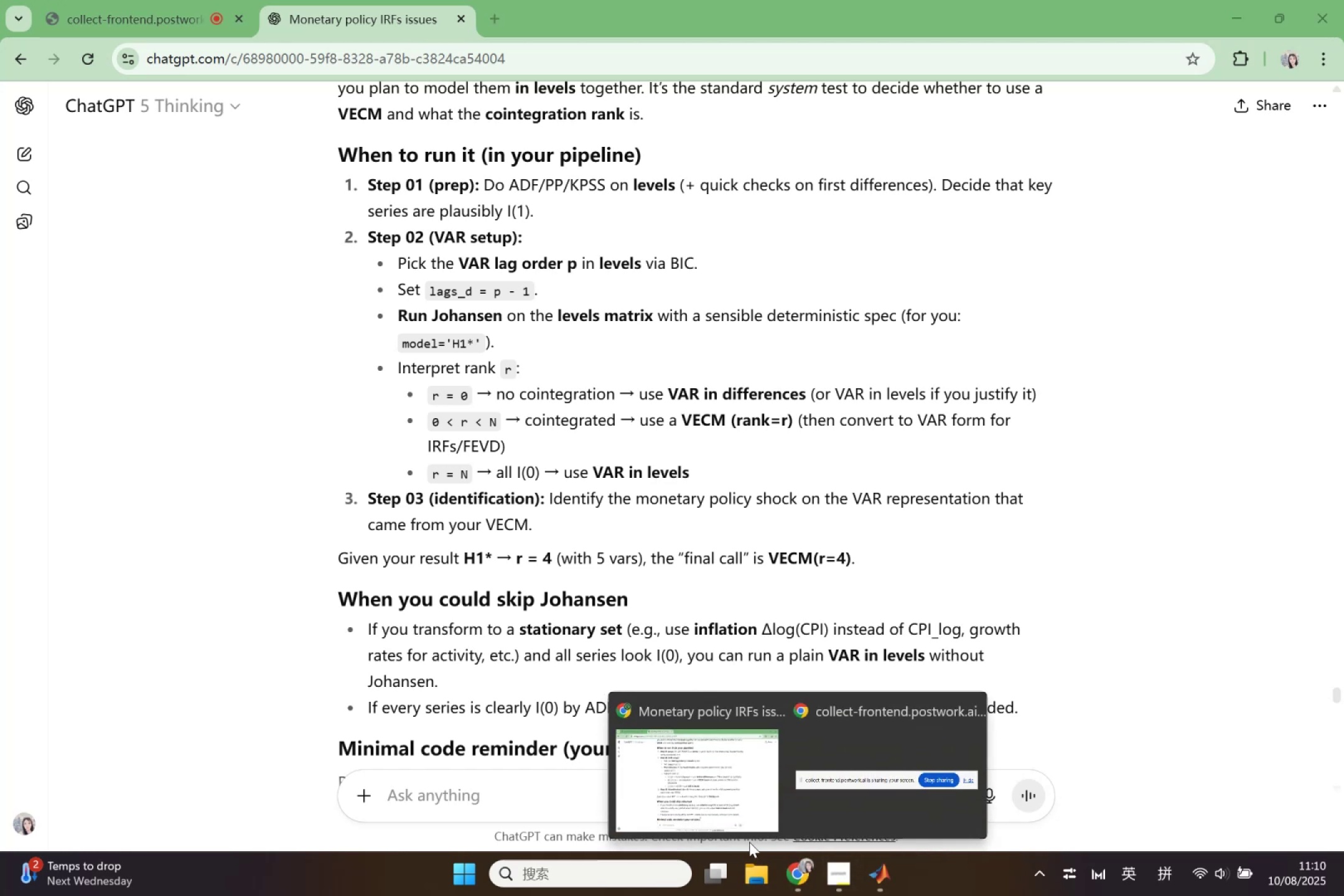 
left_click([743, 830])
 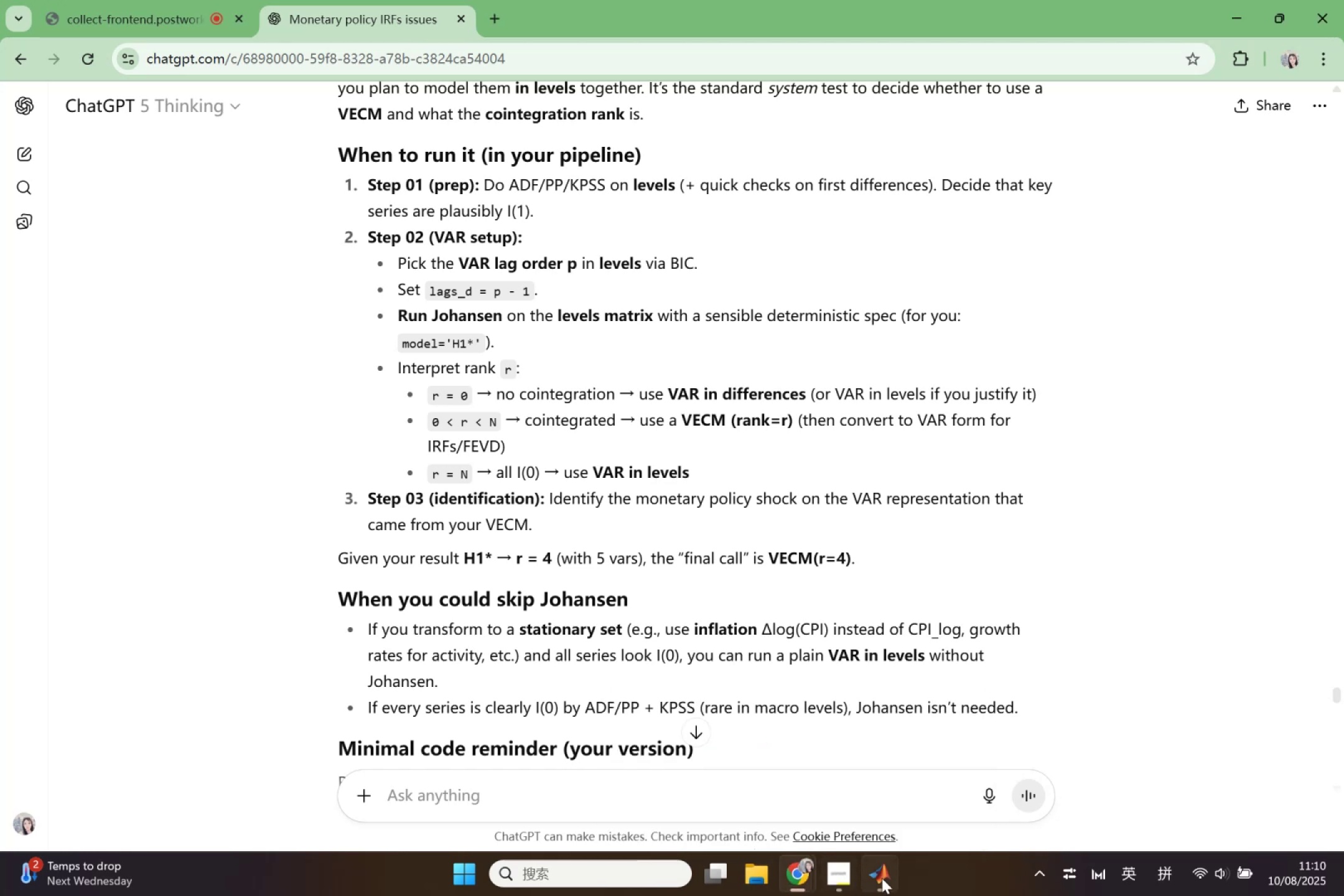 
left_click([882, 878])
 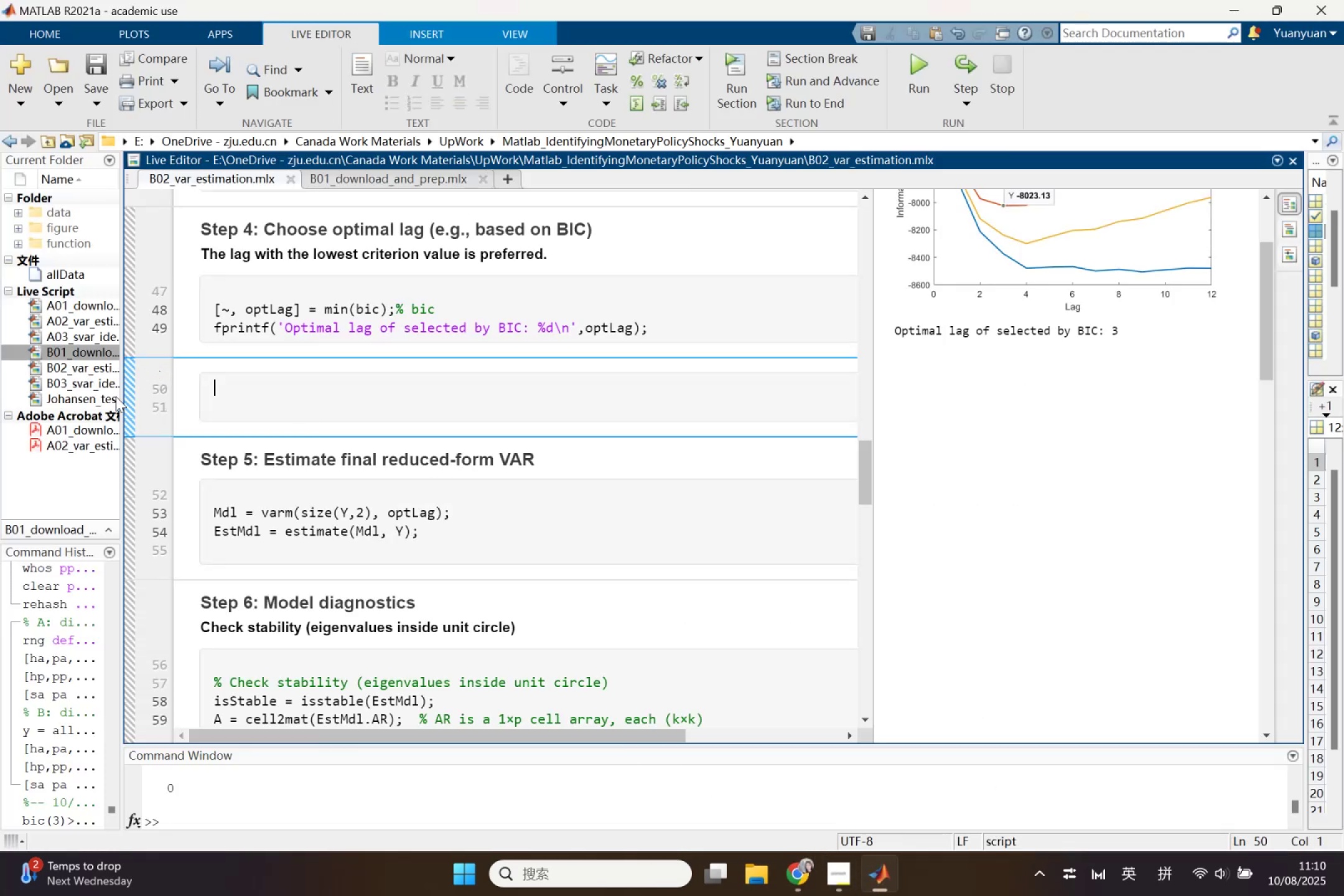 
double_click([100, 398])
 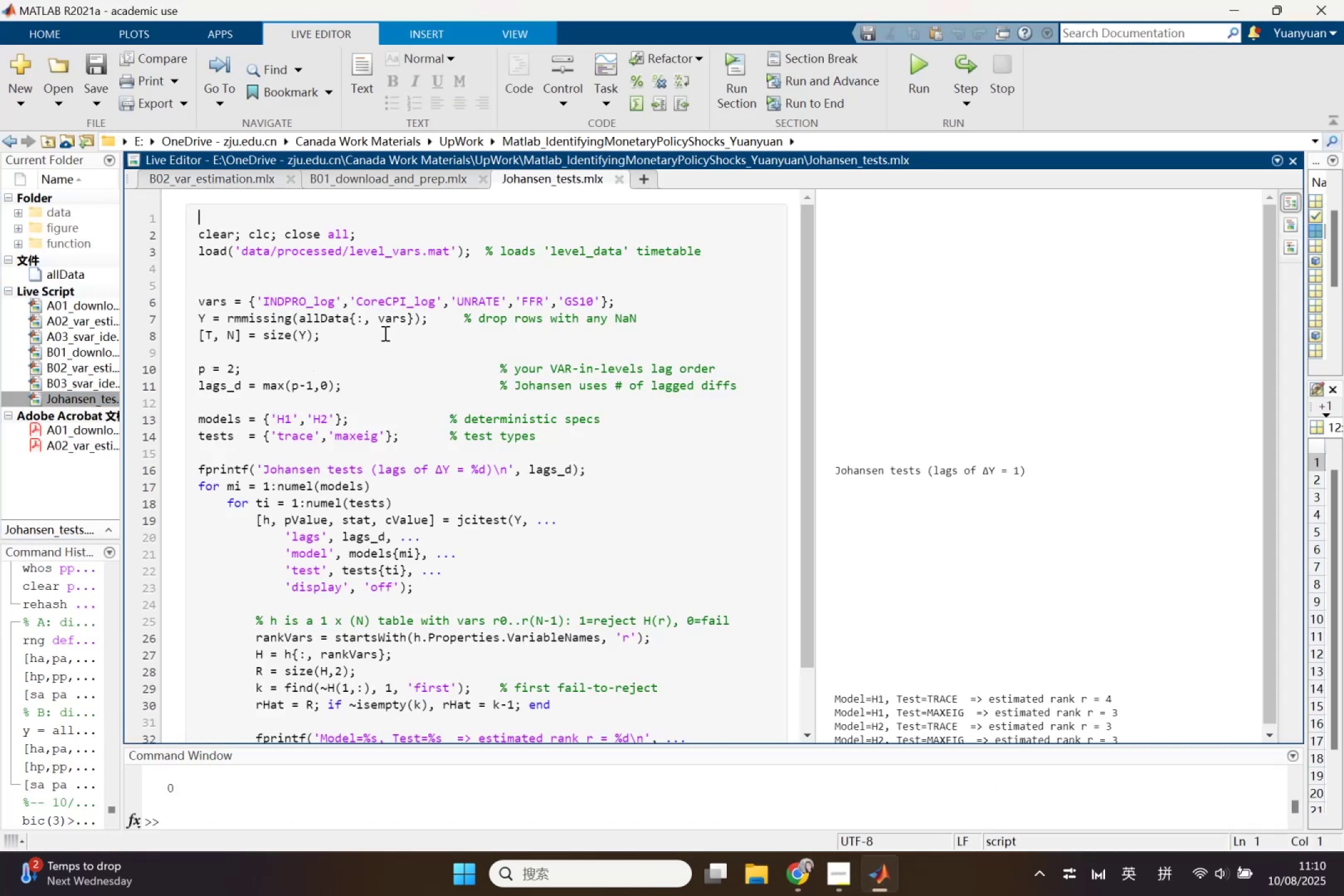 
left_click([386, 333])
 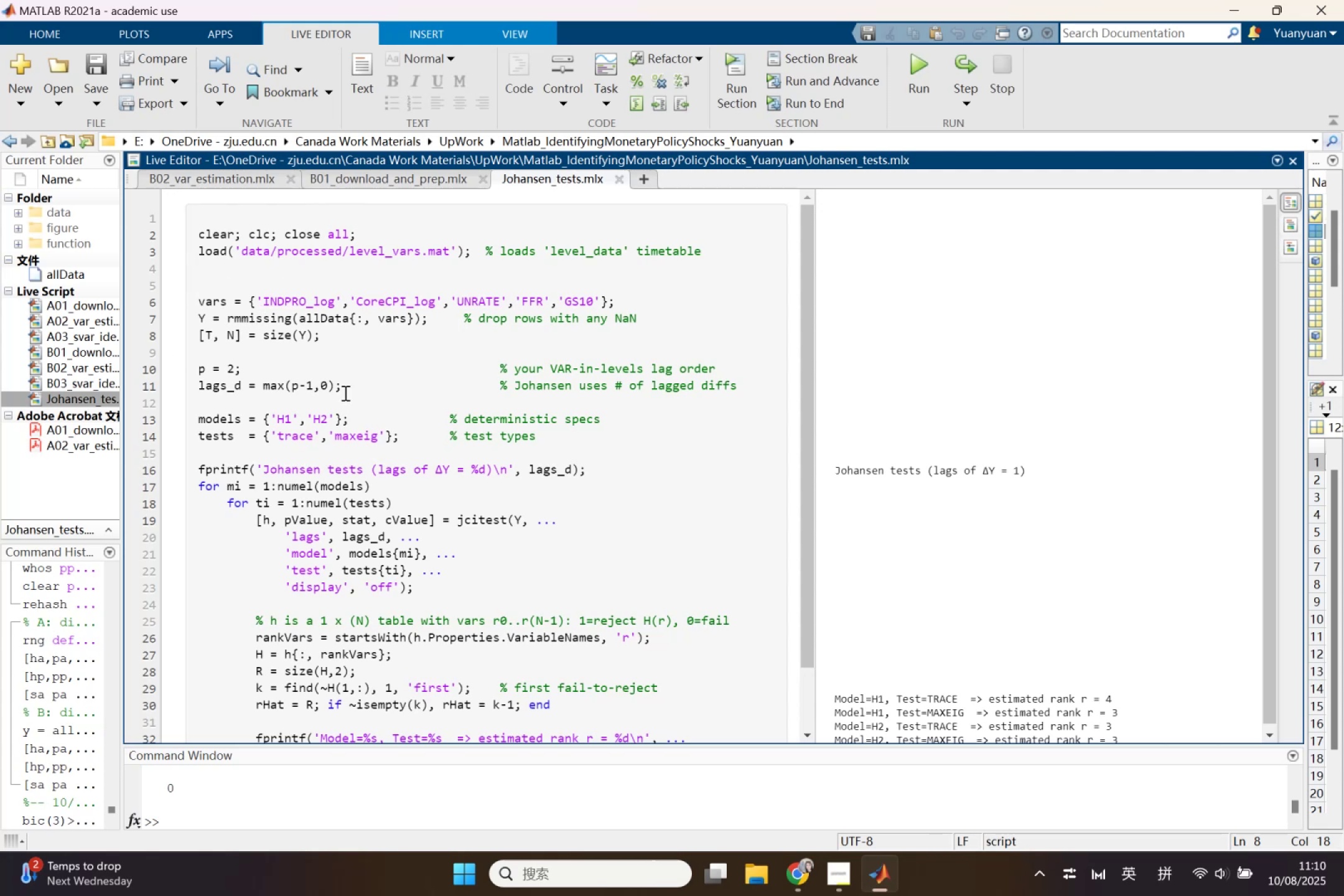 
wait(20.41)
 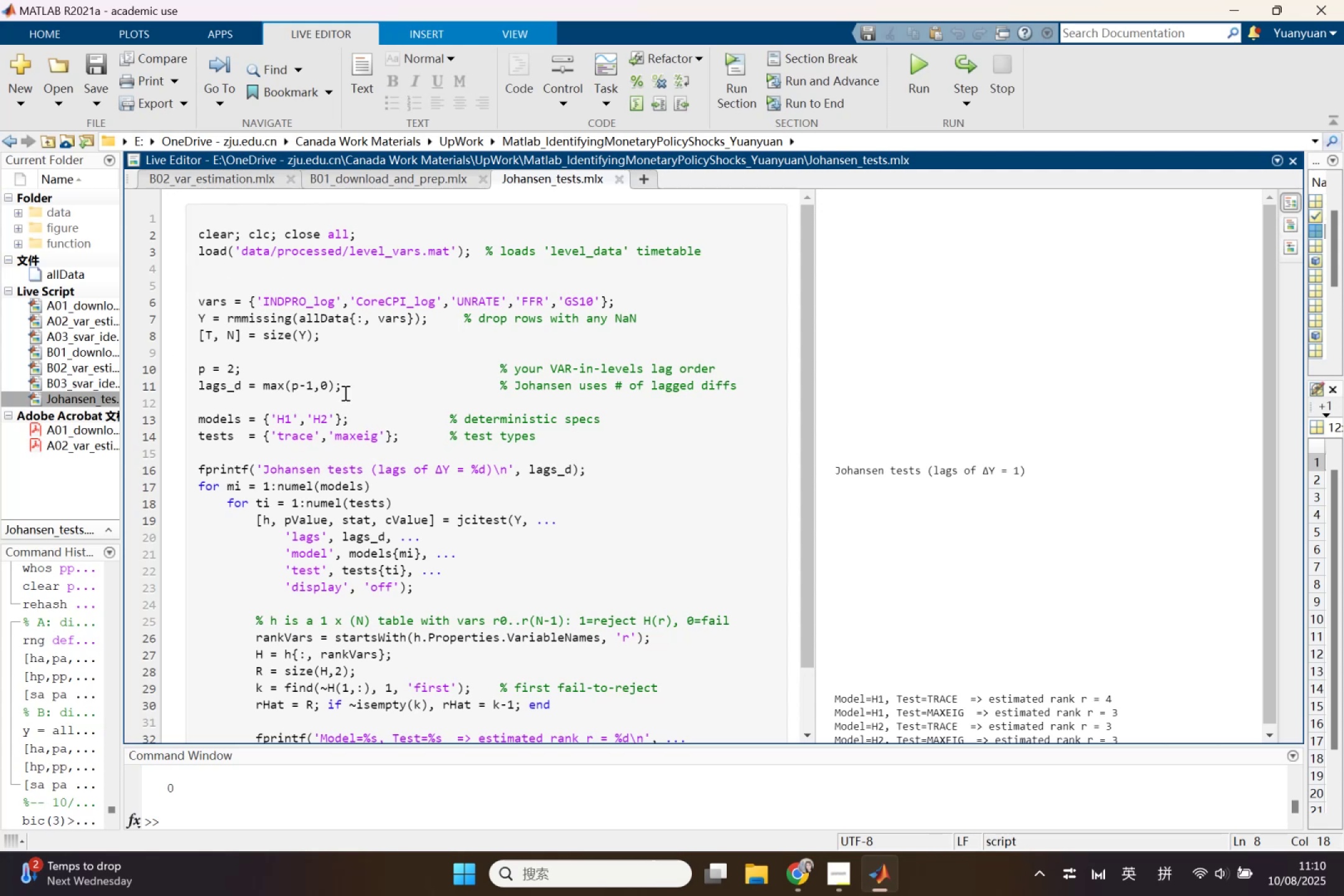 
scroll: coordinate [223, 408], scroll_direction: down, amount: 1.0
 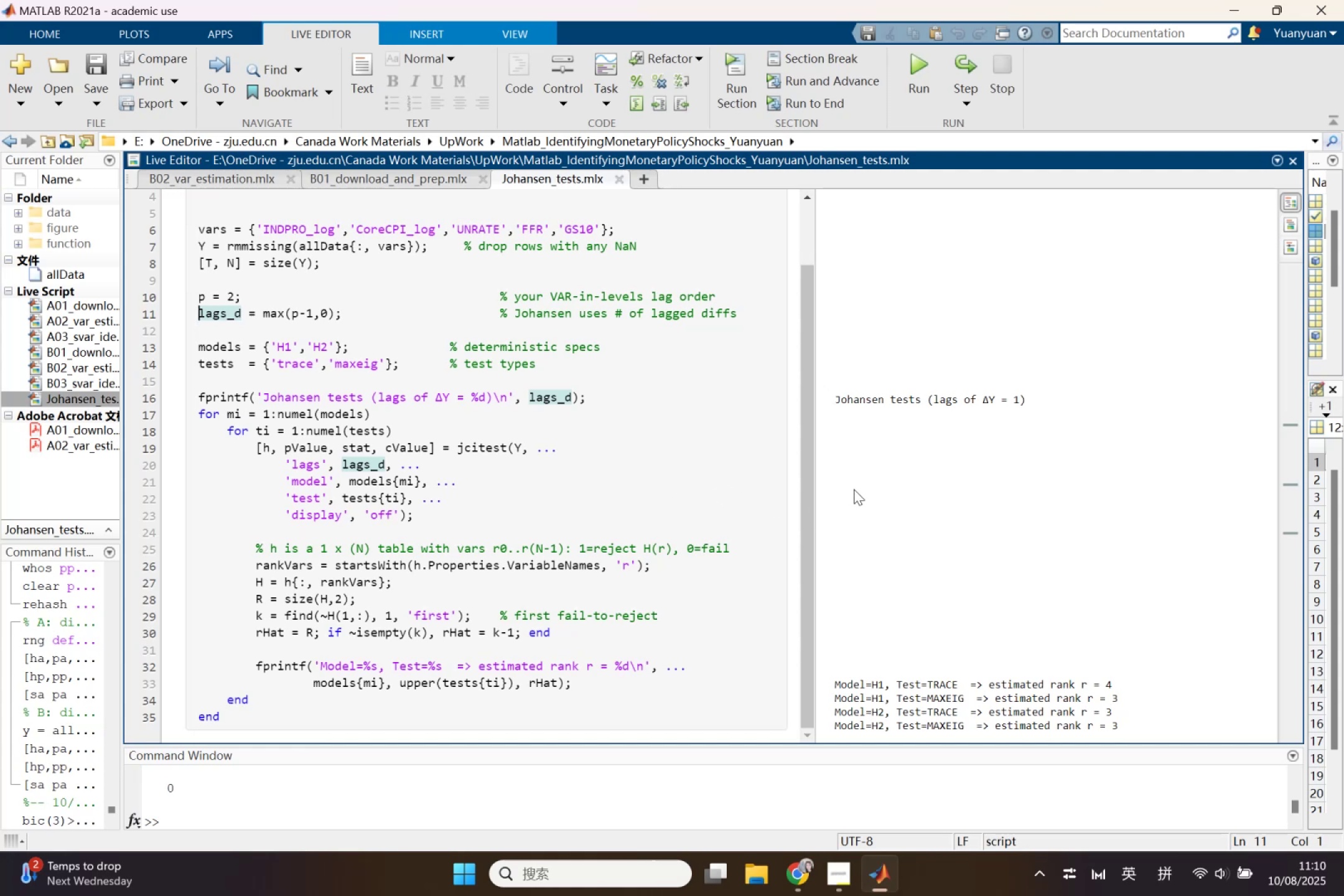 
left_click([601, 454])
 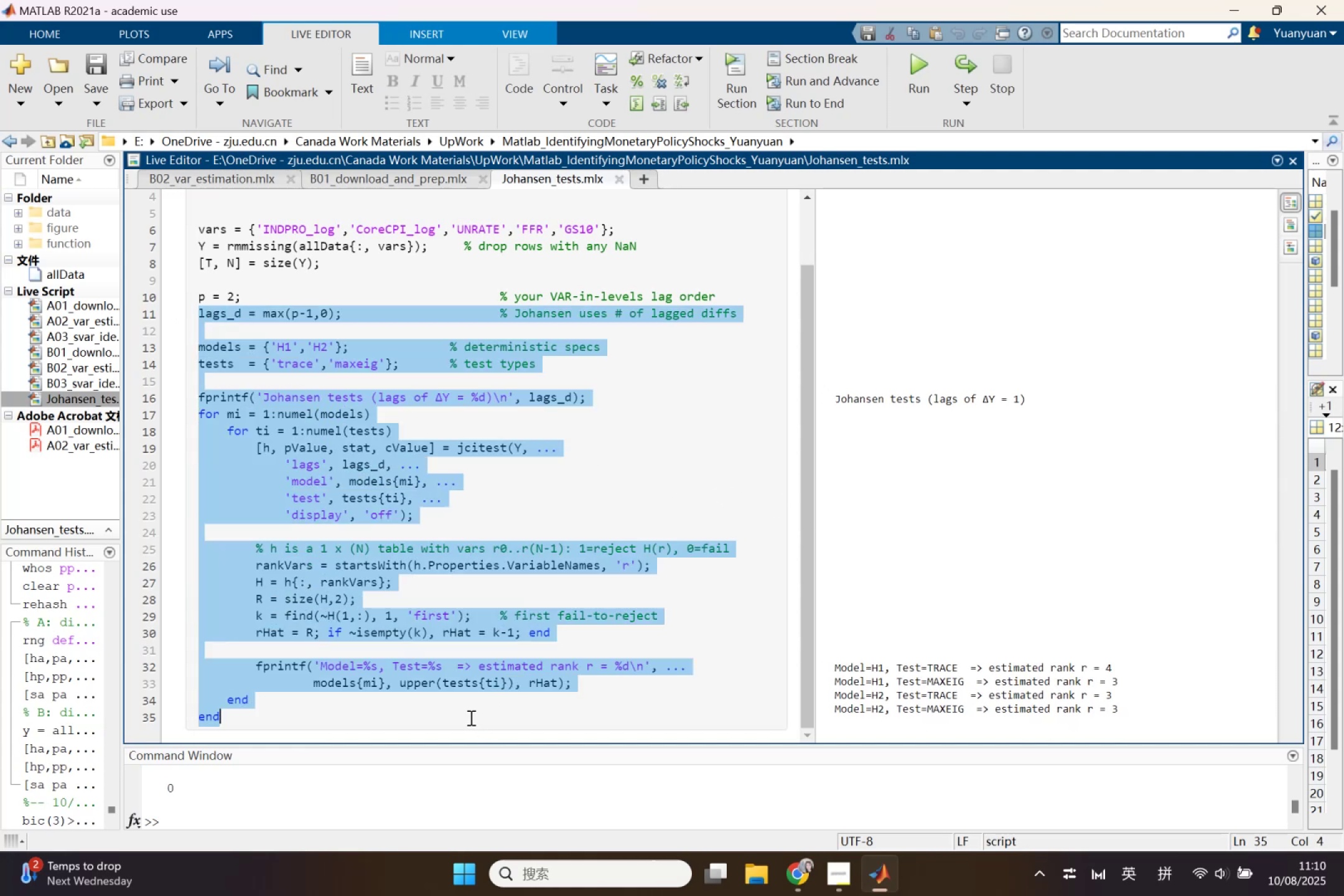 
wait(5.64)
 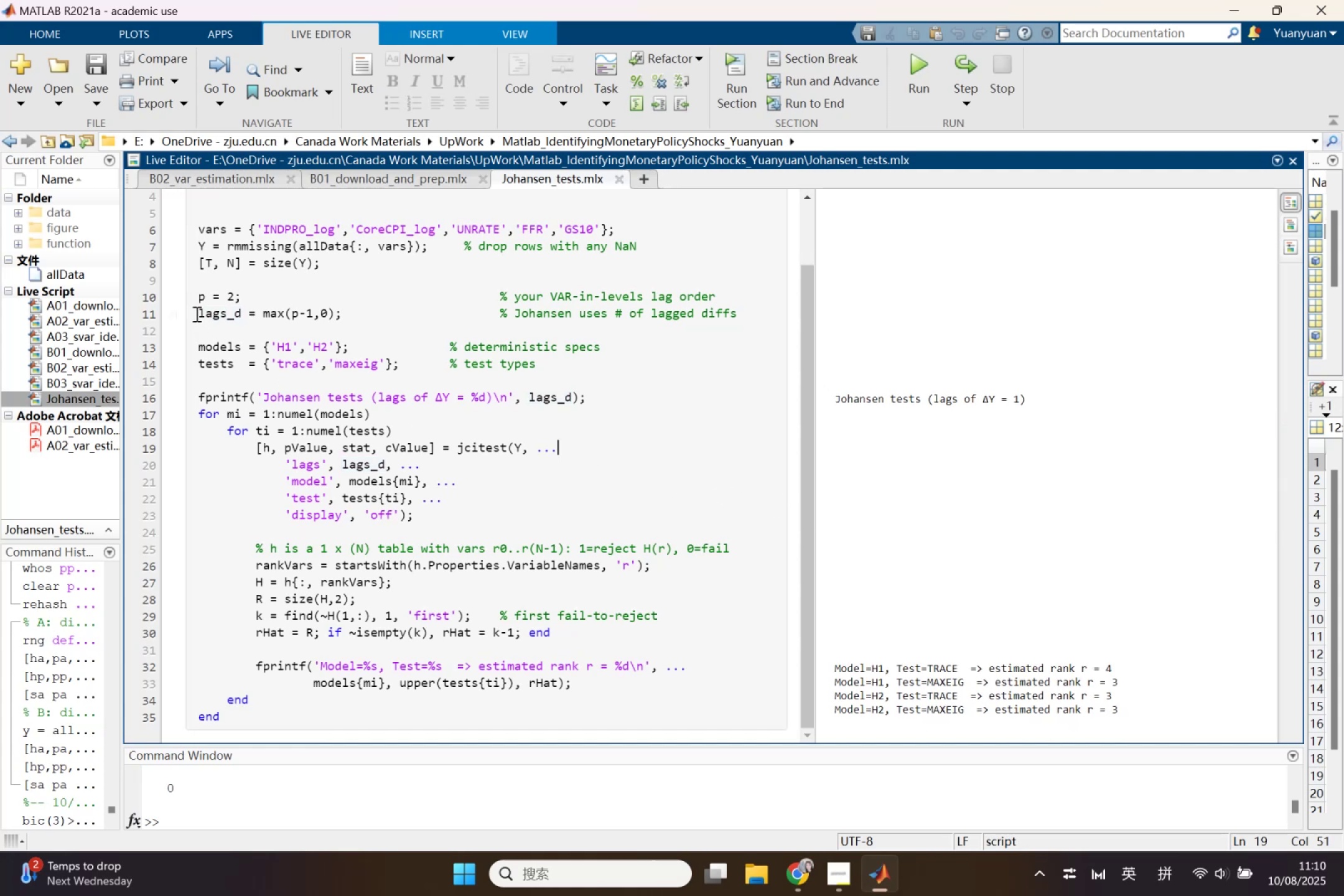 
key(Control+ControlLeft)
 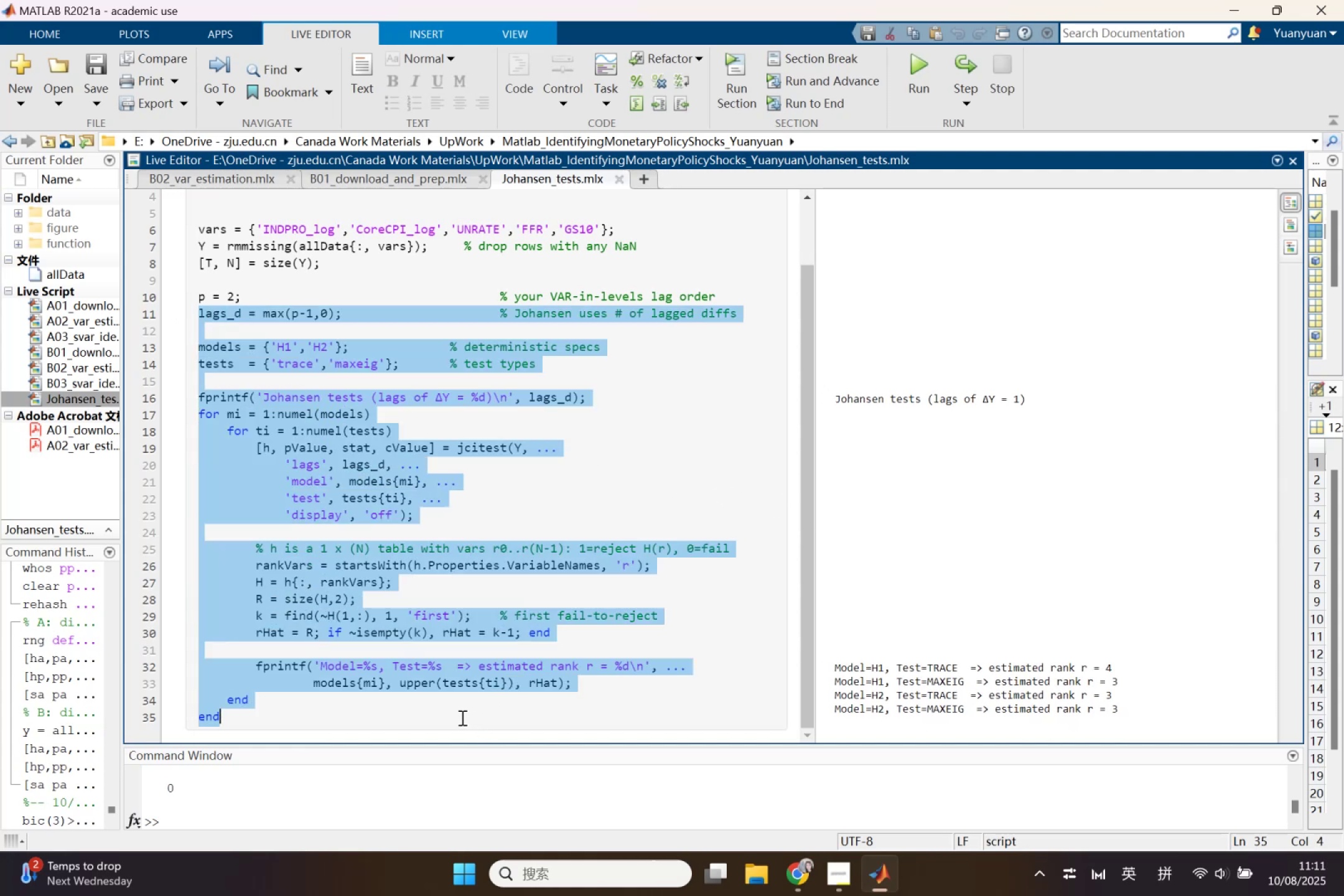 
key(Control+C)
 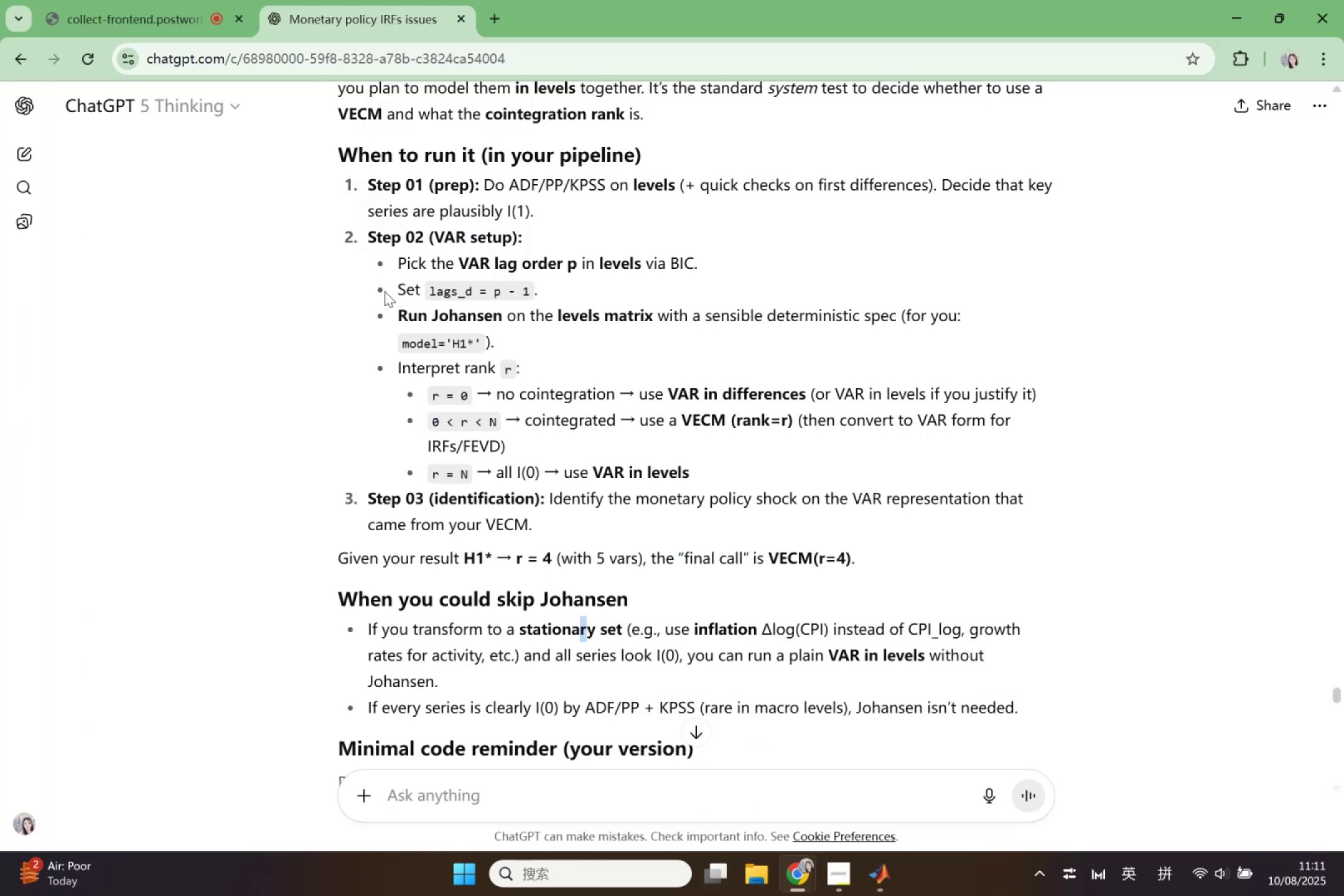 
wait(13.6)
 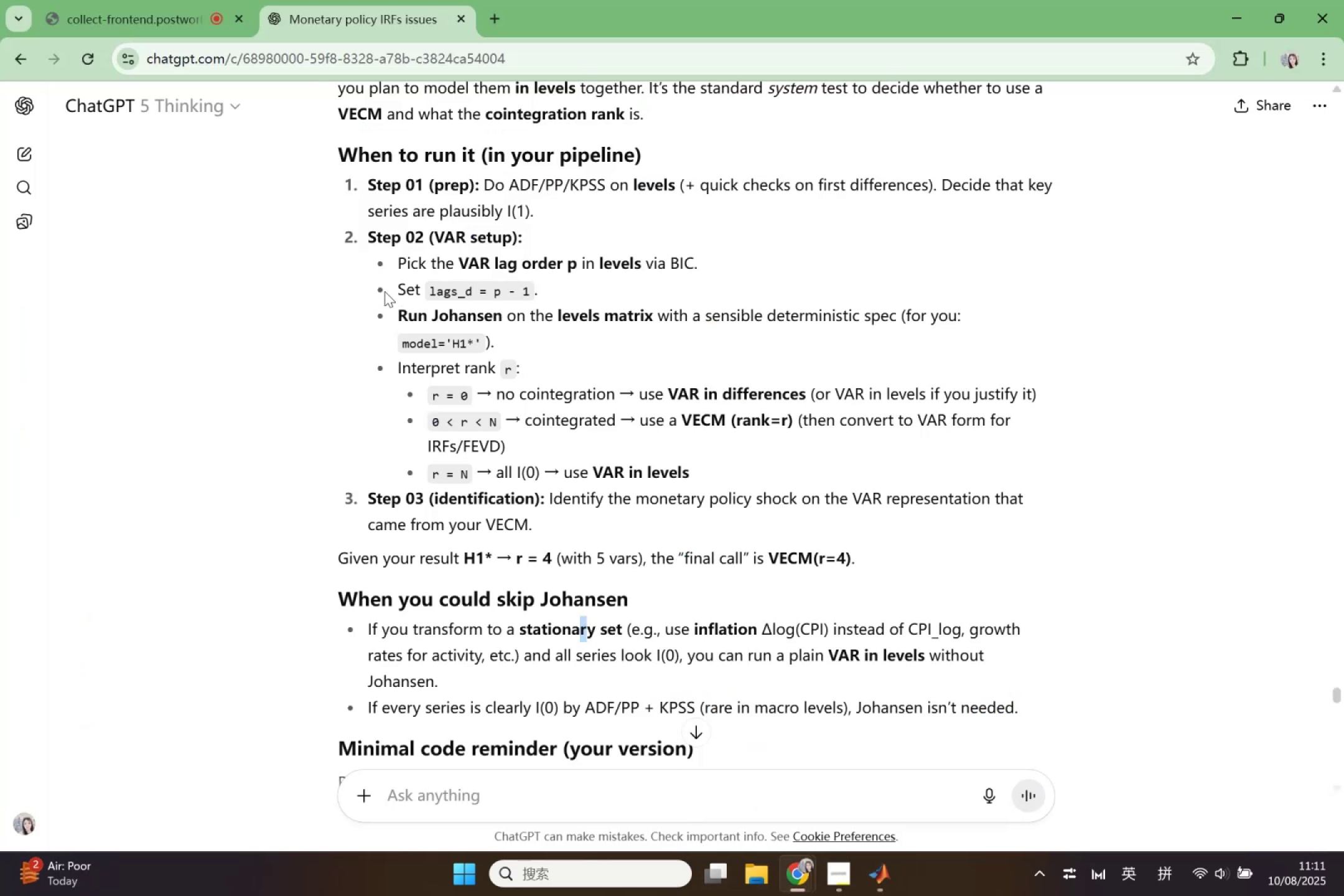 
left_click([436, 365])
 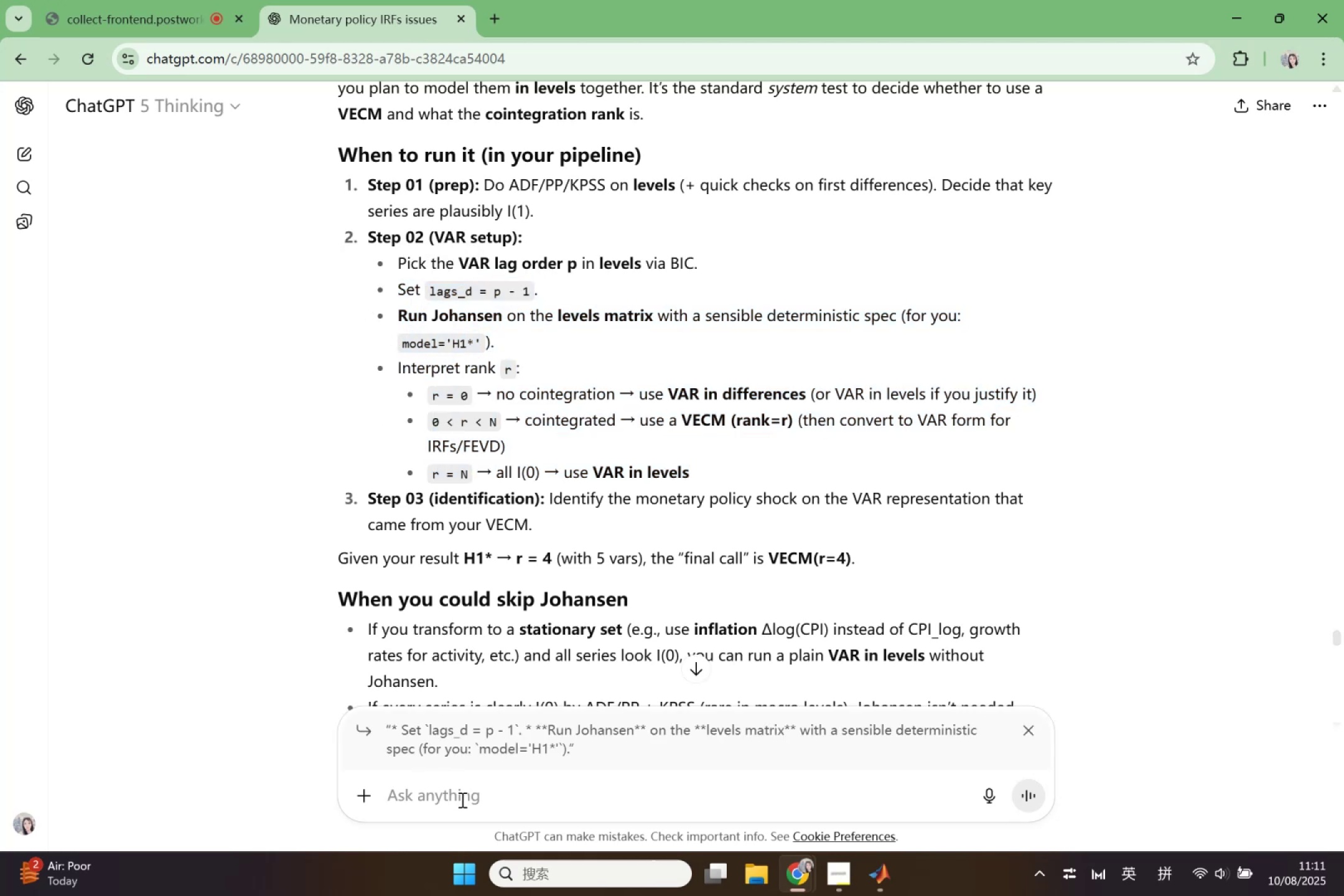 
wait(6.58)
 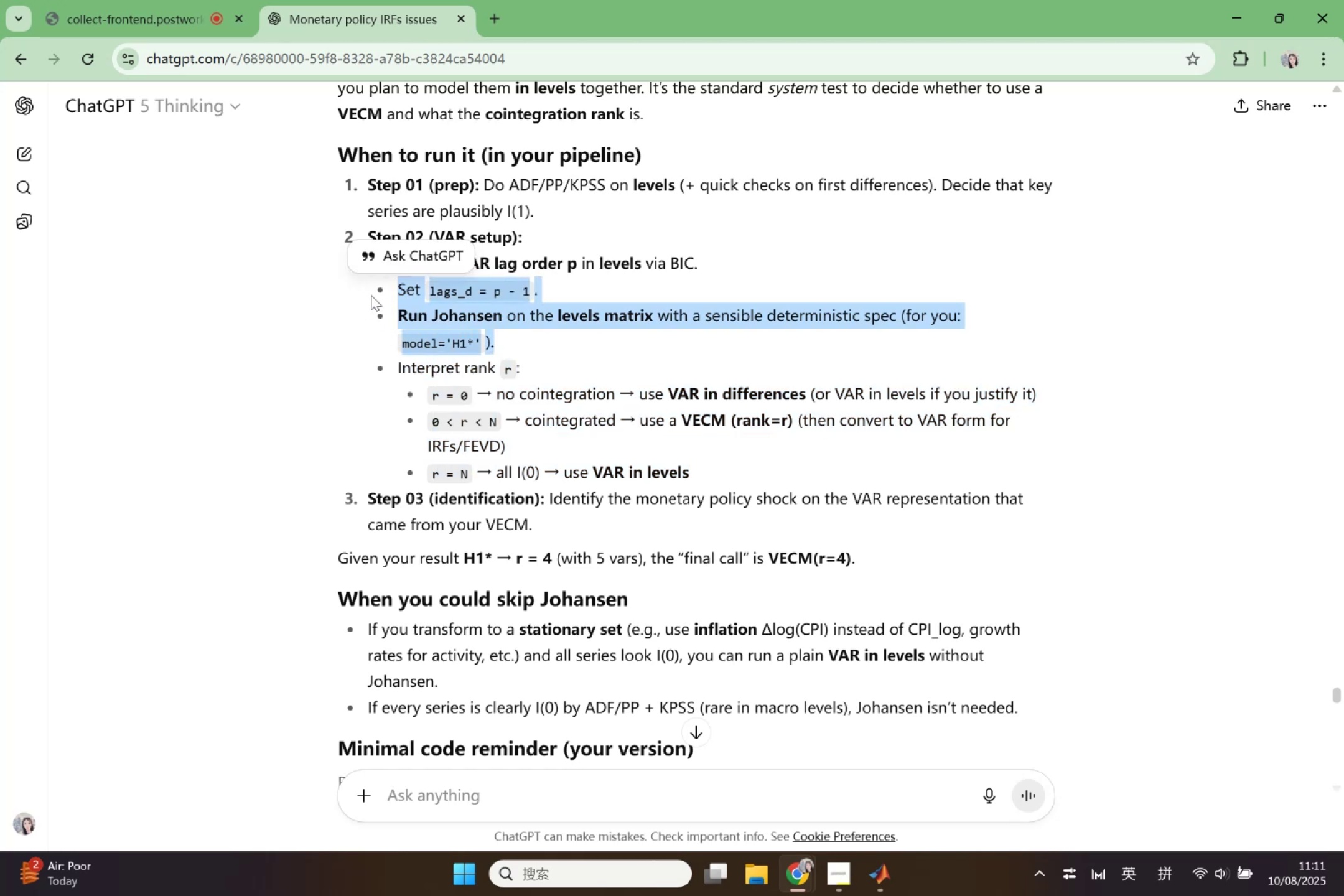 
type(create this)
key(Backspace)
key(Backspace)
type(e code of these part and expa)
key(Backspace)
type(lain why )
key(Backspace)
key(Backspace)
key(Backspace)
key(Backspace)
type(the reason t)
key(Backspace)
type(for this step )
 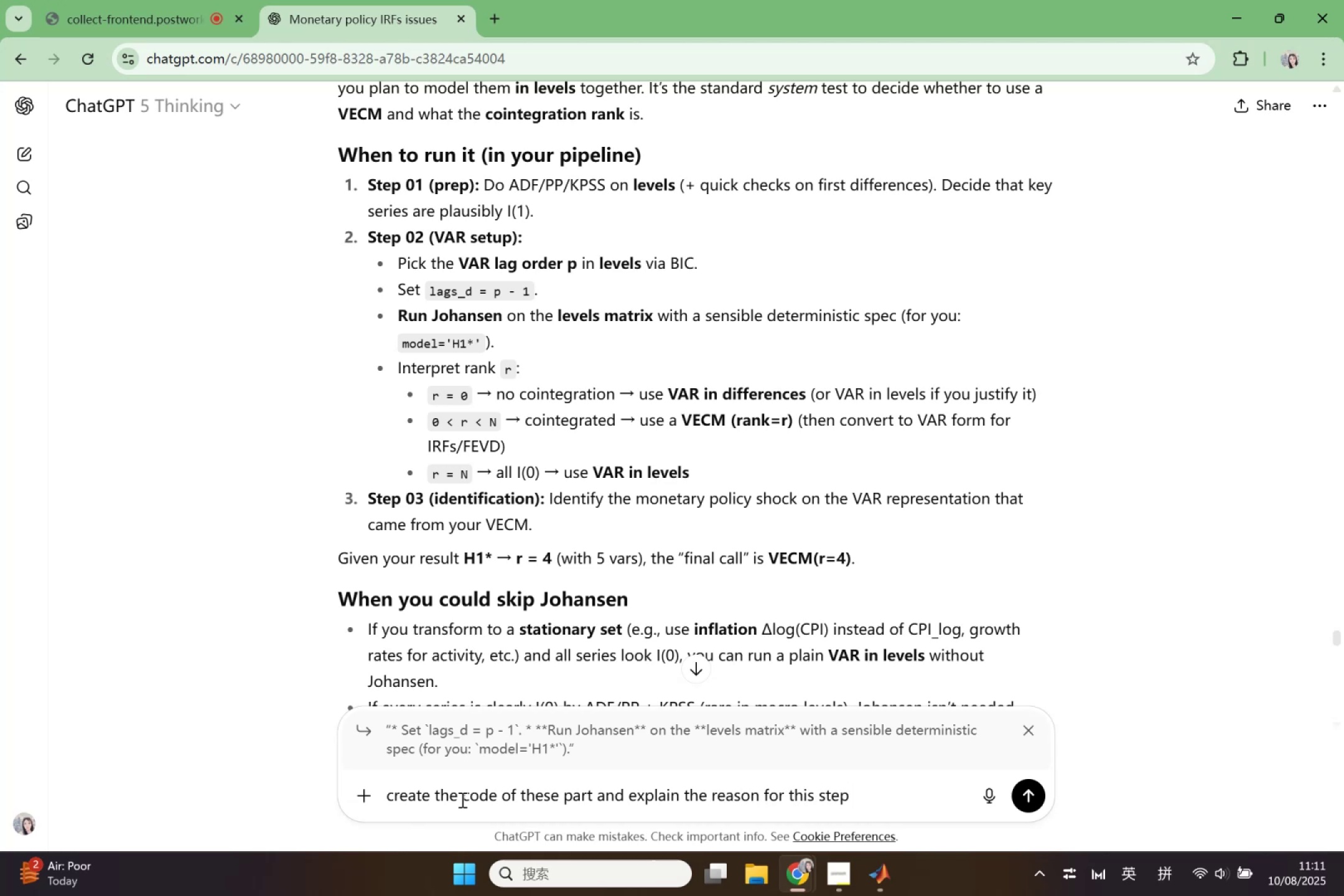 
hold_key(key=ArrowLeft, duration=0.83)
 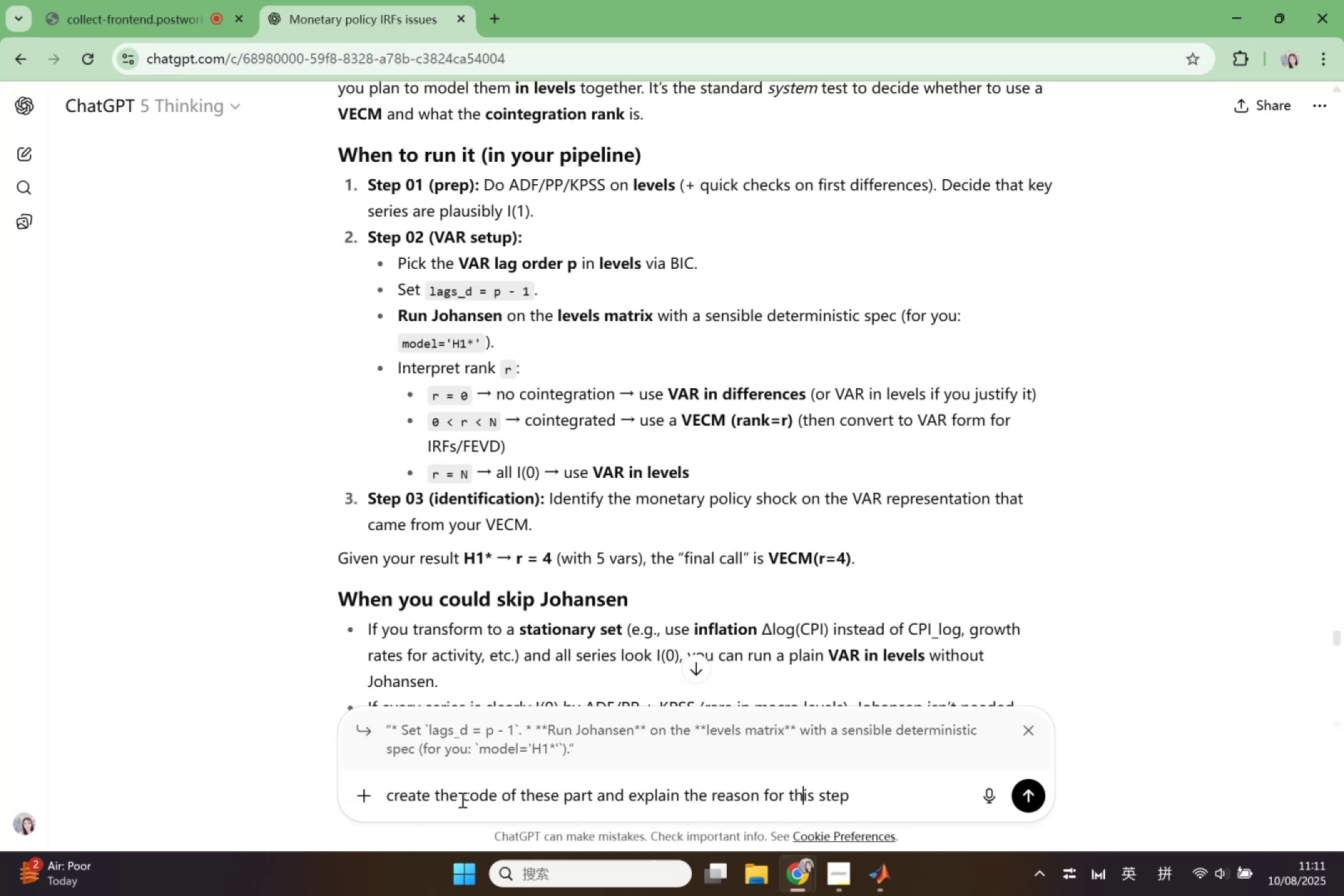 
key(ArrowLeft)
 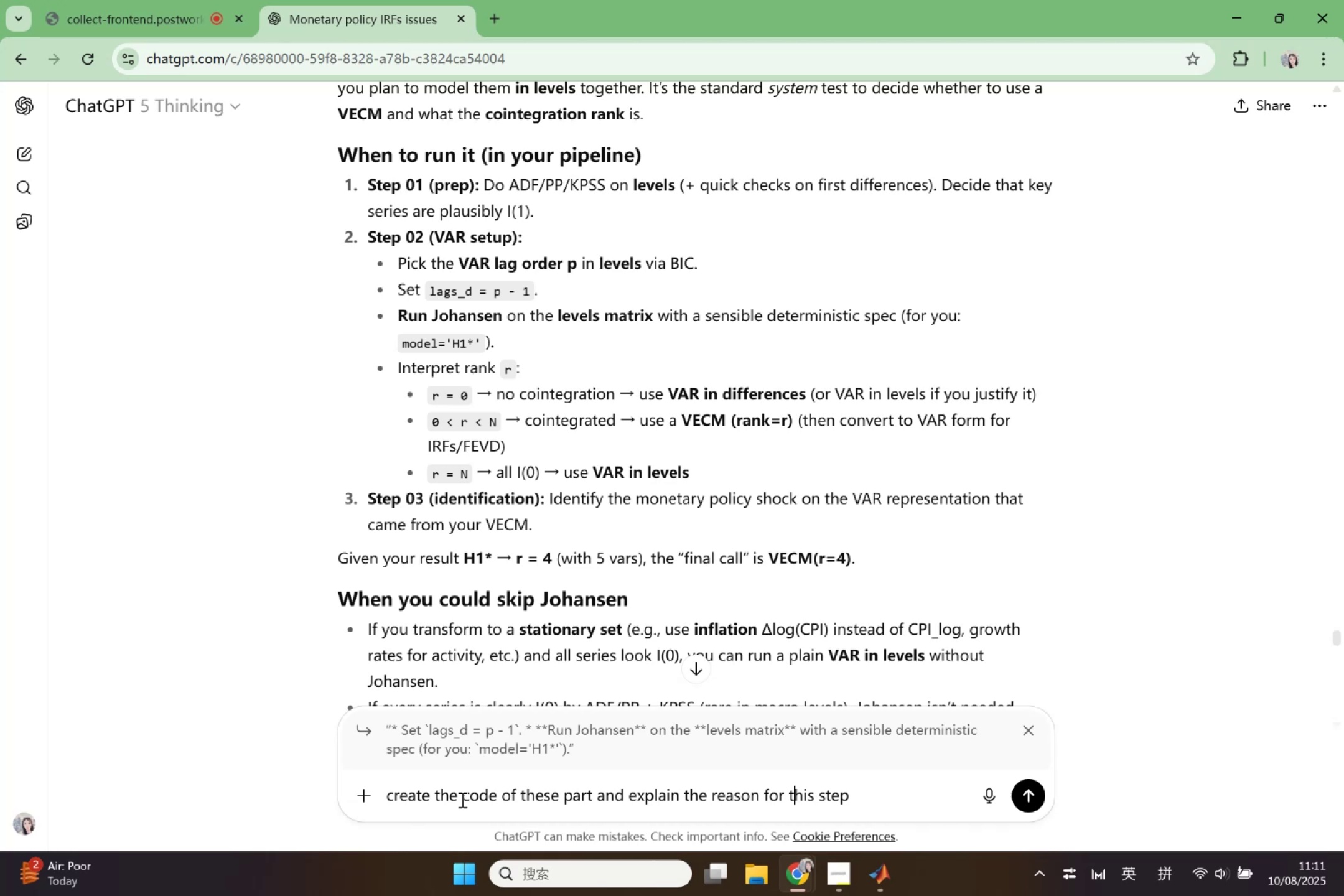 
key(ArrowRight)
 